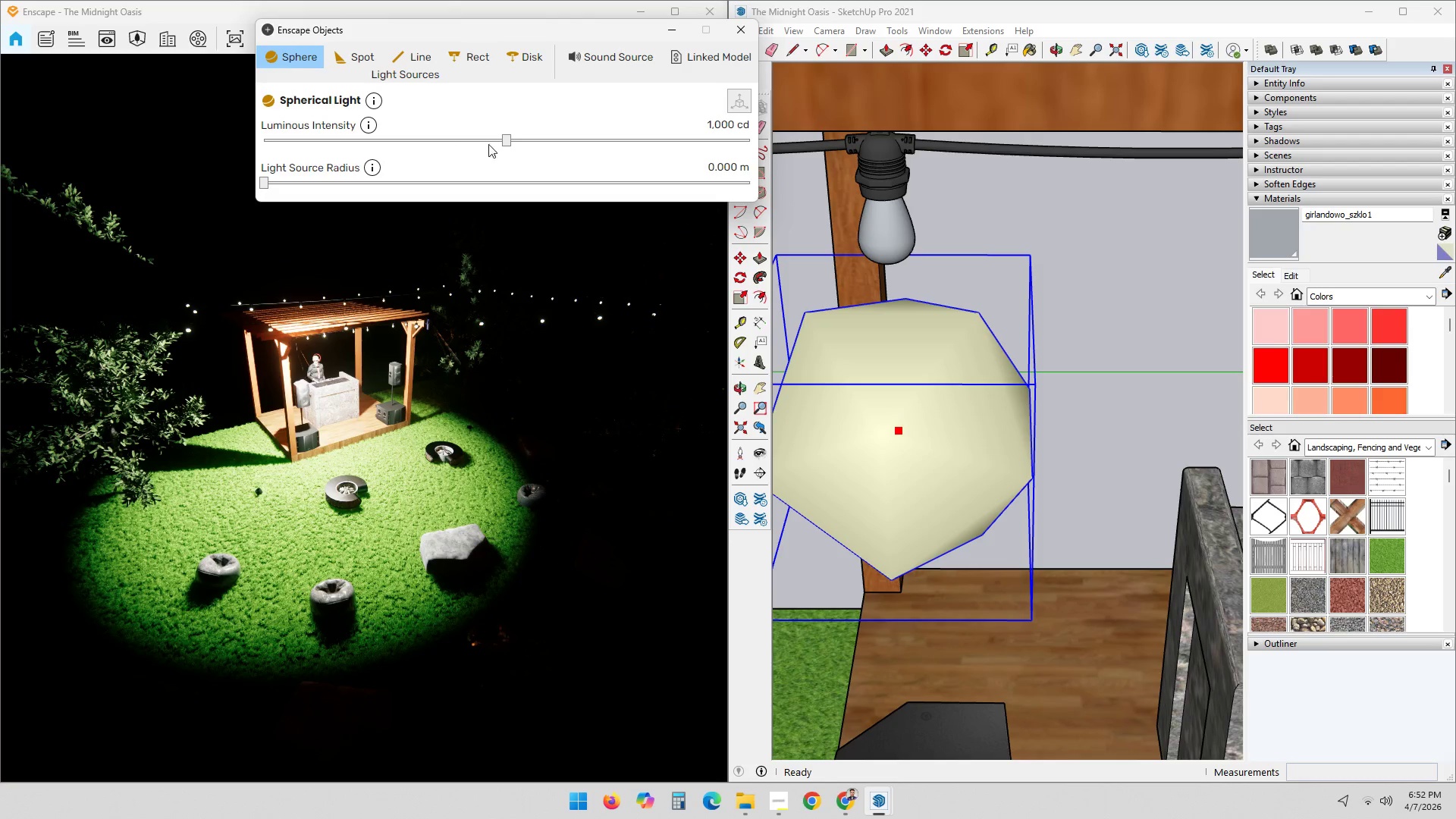 
left_click_drag(start_coordinate=[504, 142], to_coordinate=[475, 146])
 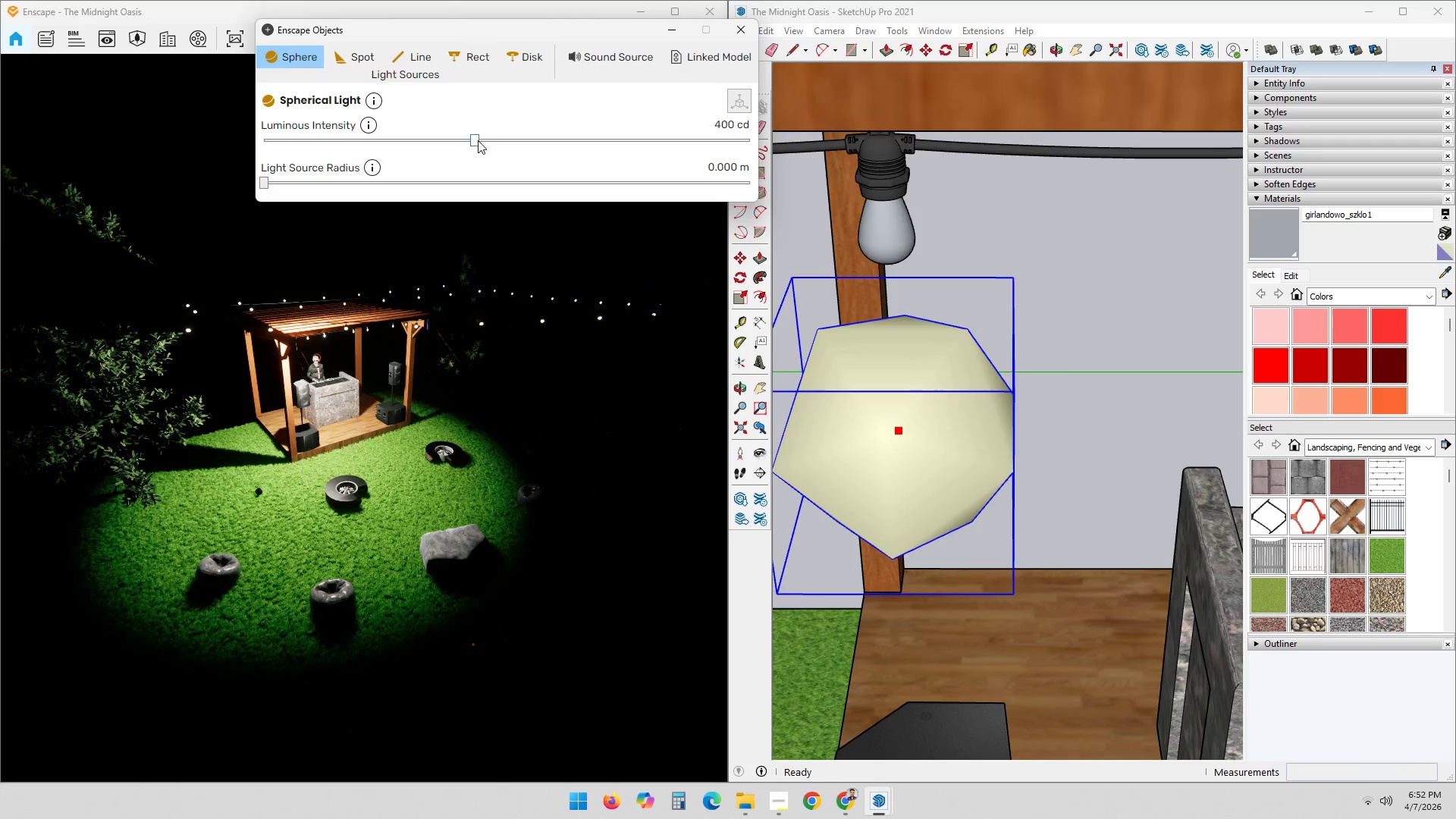 
left_click_drag(start_coordinate=[472, 141], to_coordinate=[422, 143])
 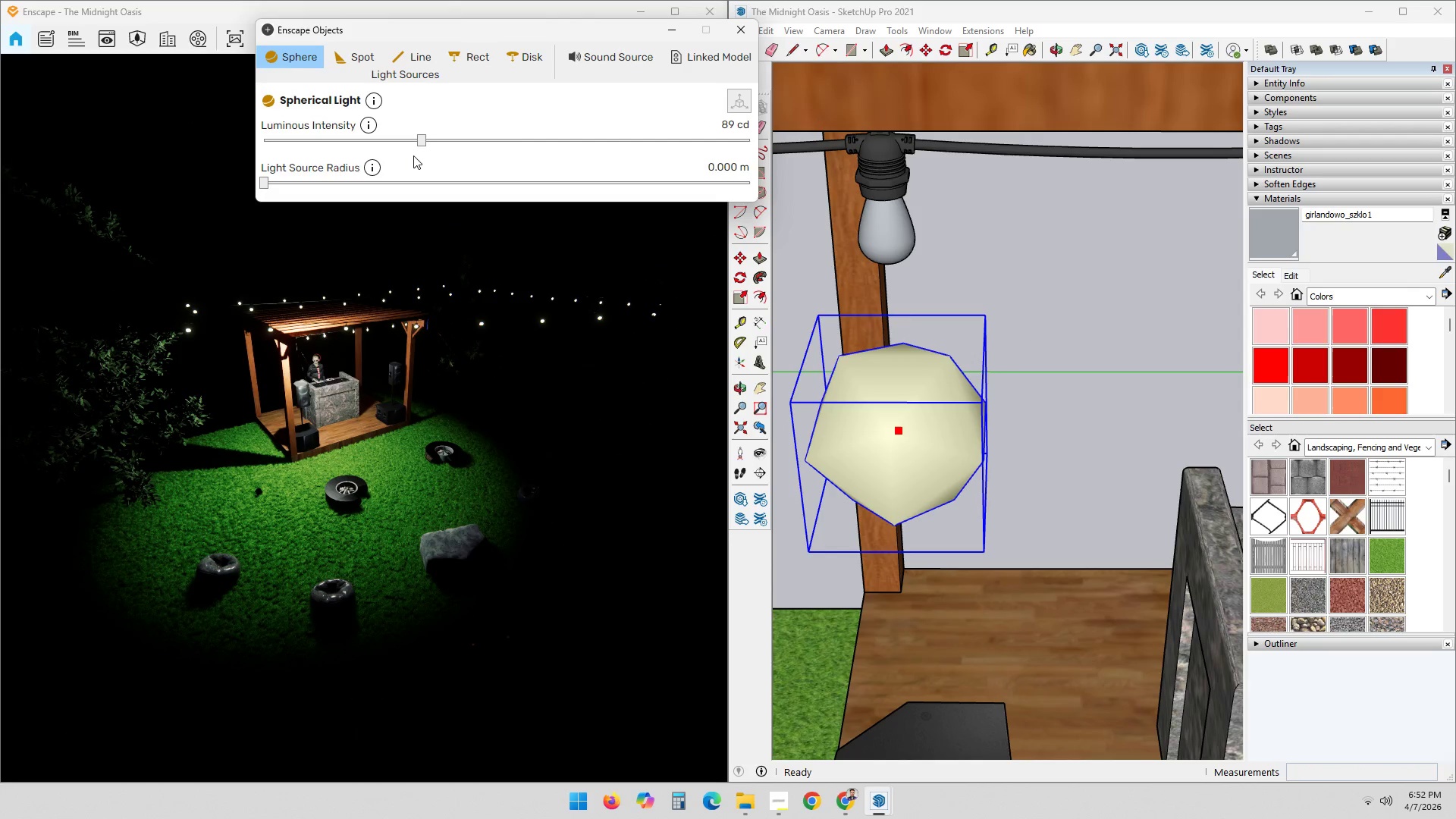 
left_click_drag(start_coordinate=[263, 180], to_coordinate=[786, 186])
 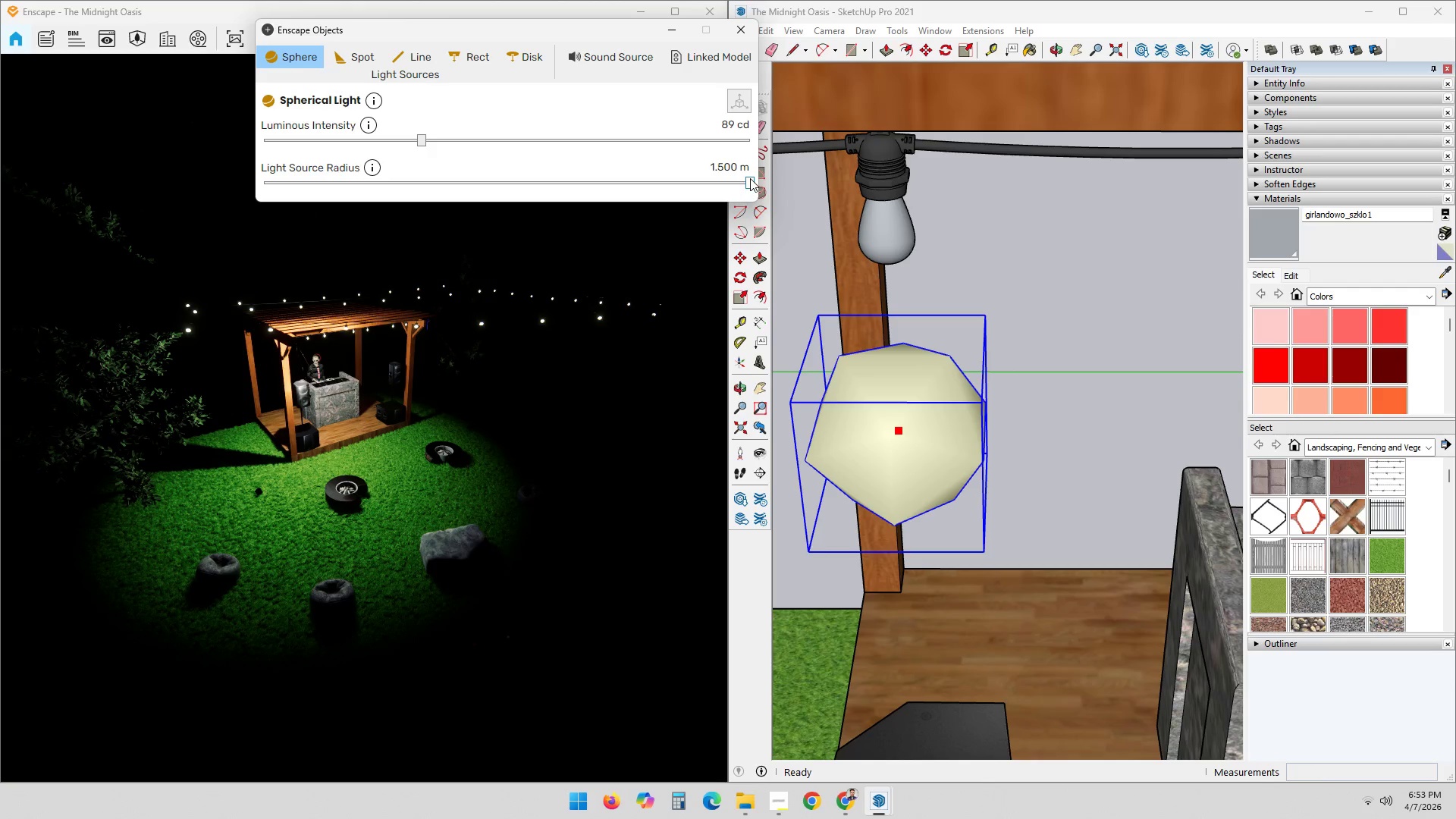 
left_click_drag(start_coordinate=[747, 181], to_coordinate=[298, 184])
 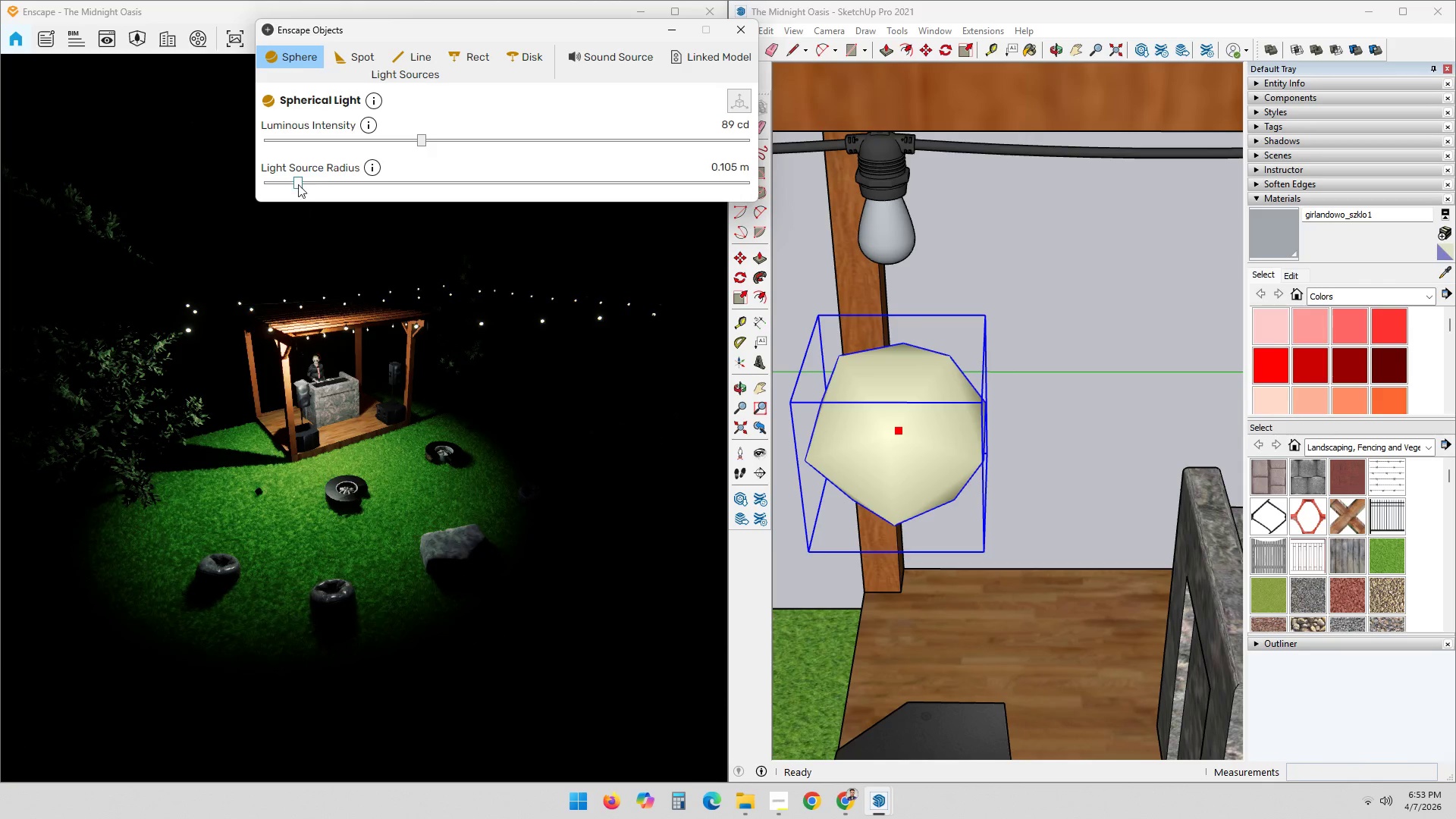 
left_click([378, 165])
 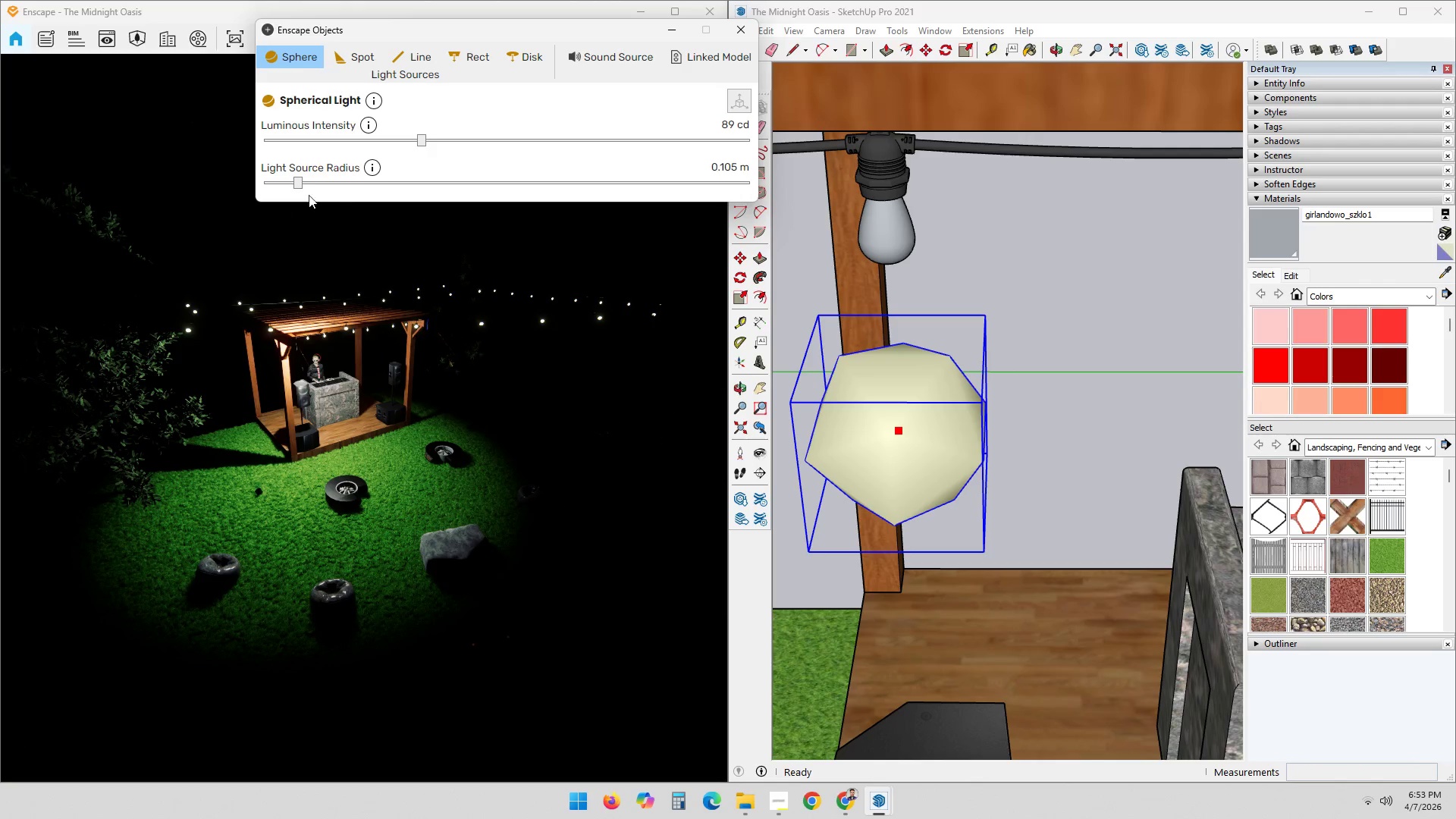 
left_click_drag(start_coordinate=[301, 186], to_coordinate=[228, 184])
 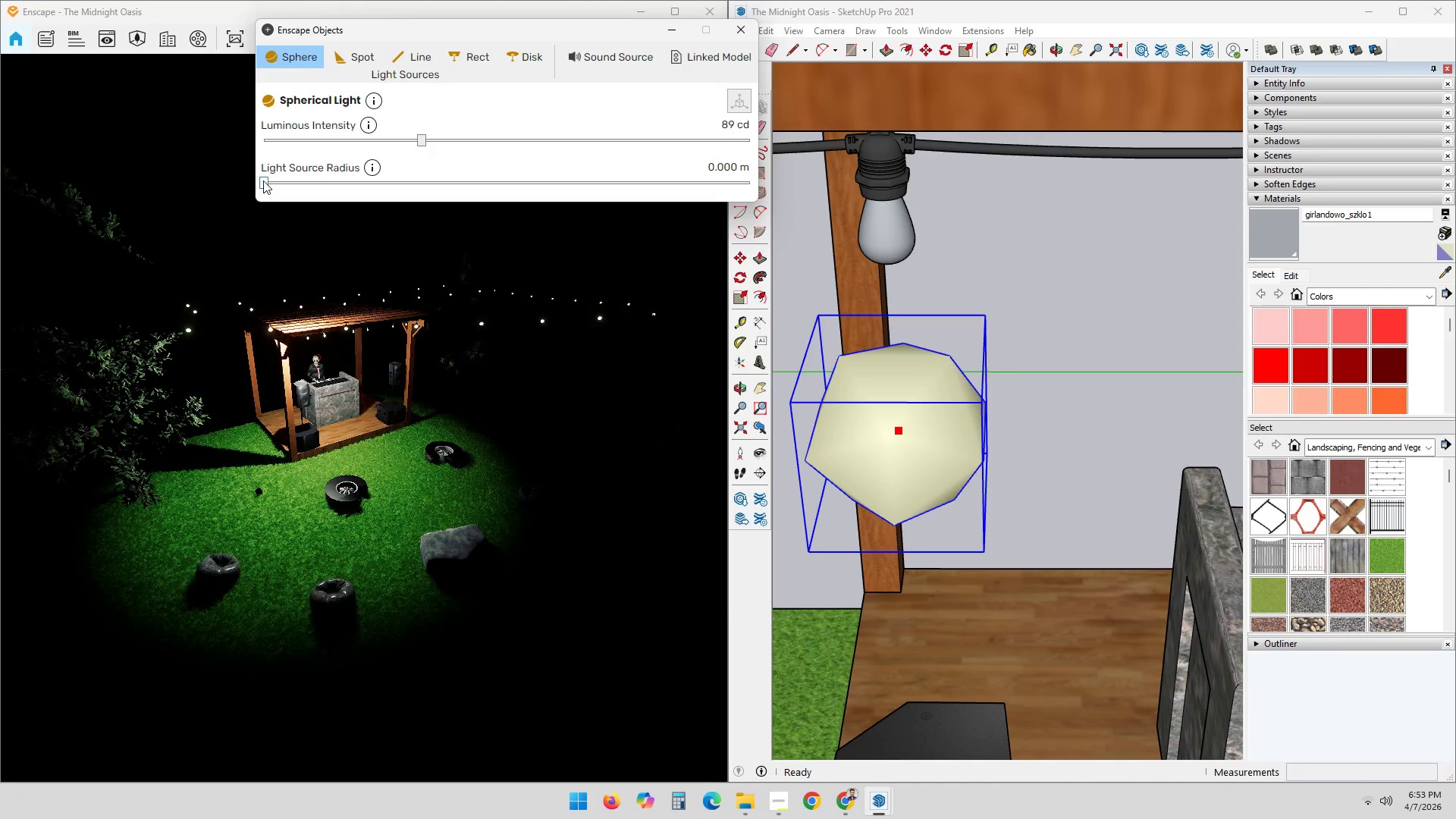 
left_click_drag(start_coordinate=[263, 181], to_coordinate=[859, 189])
 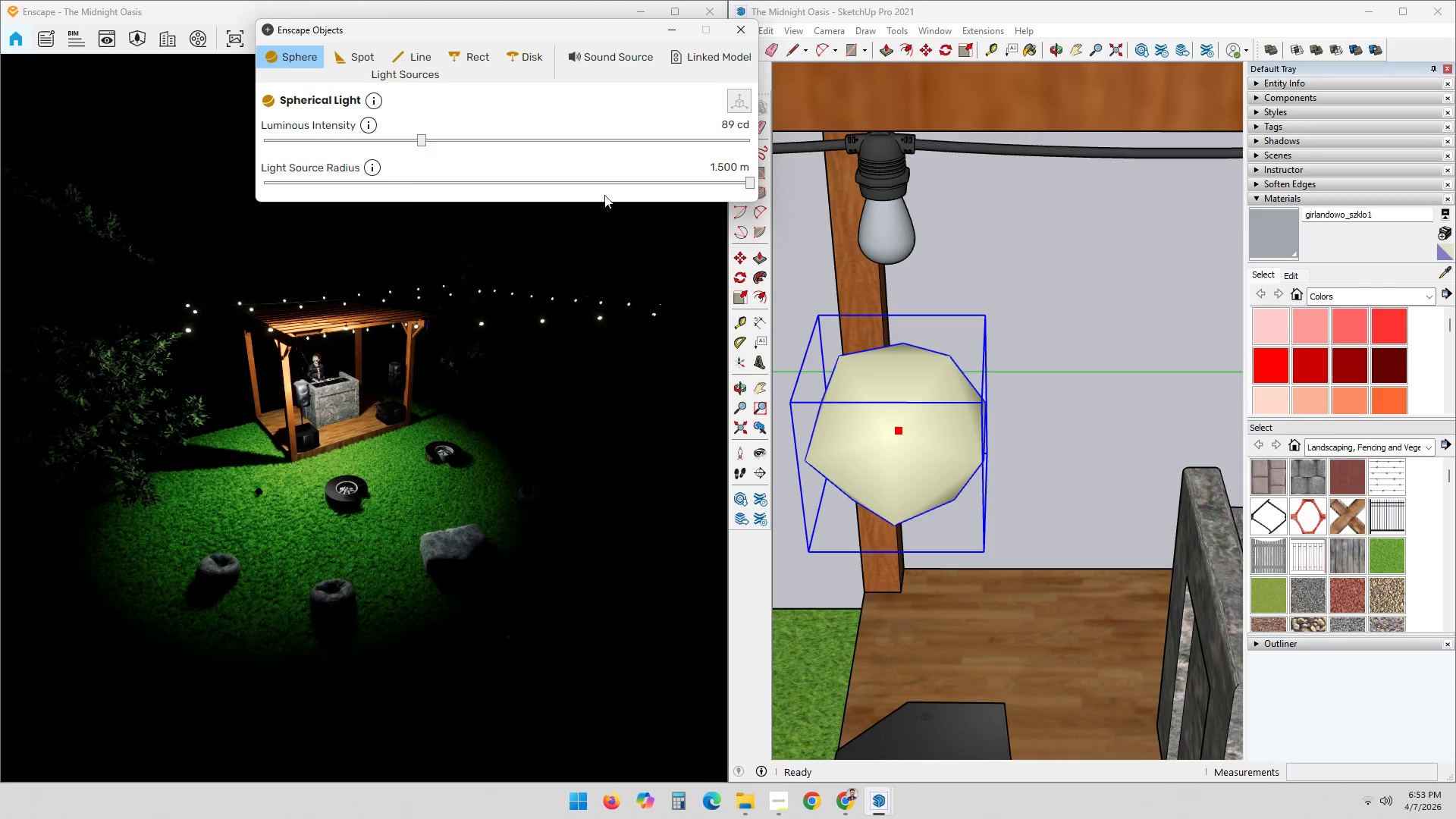 
left_click([570, 155])
 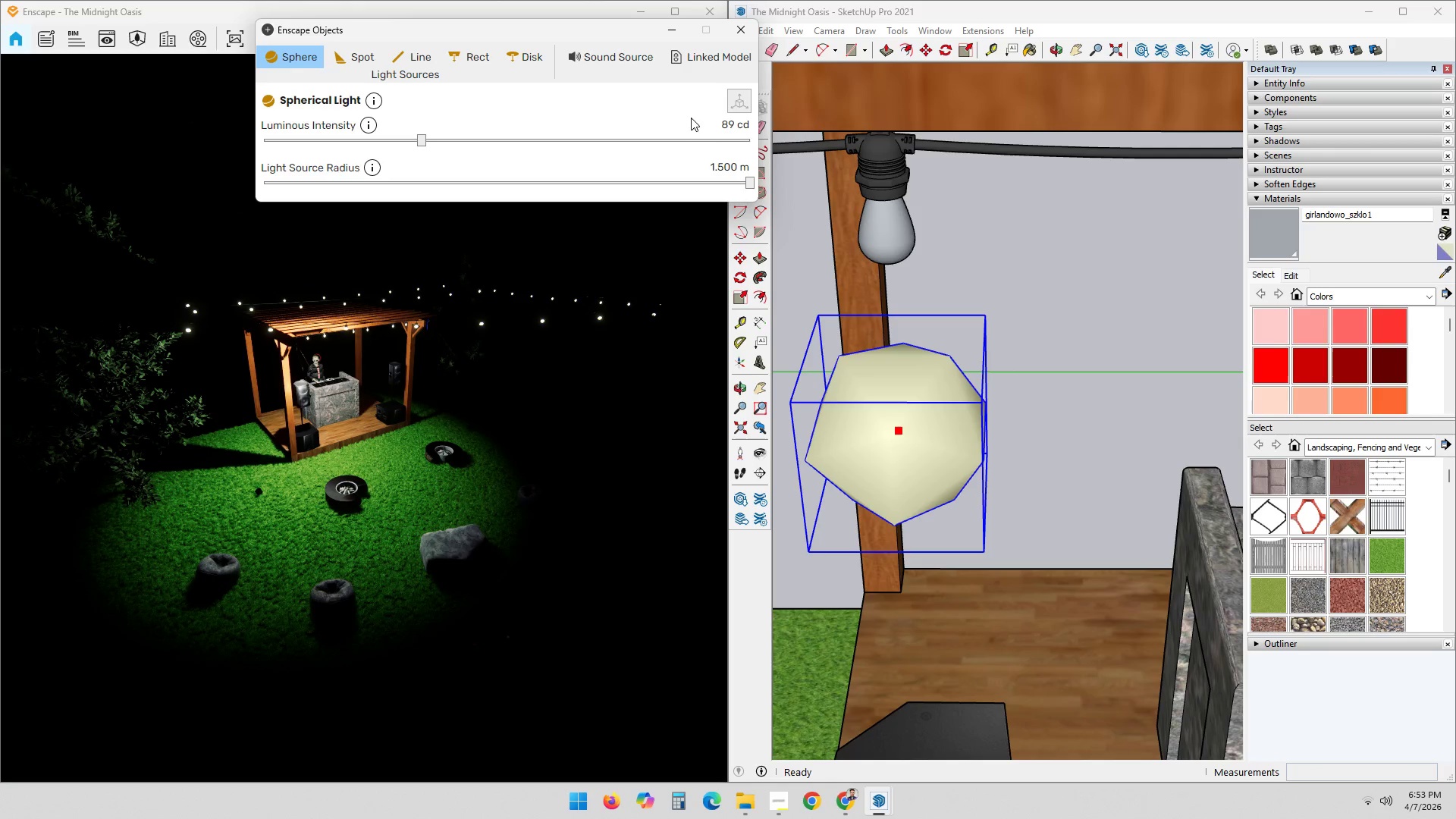 
double_click([720, 124])
 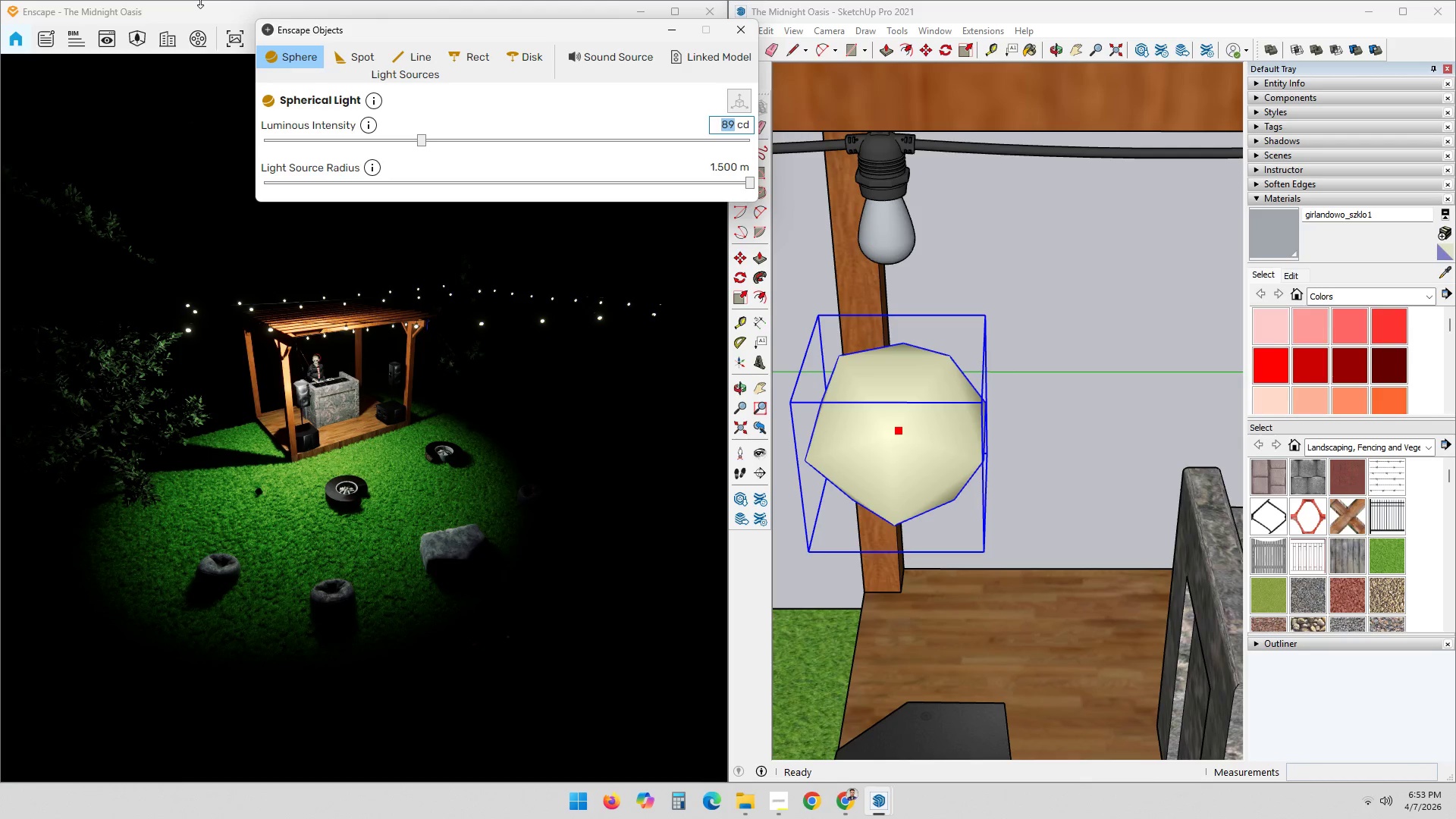 
key(Numpad7)
 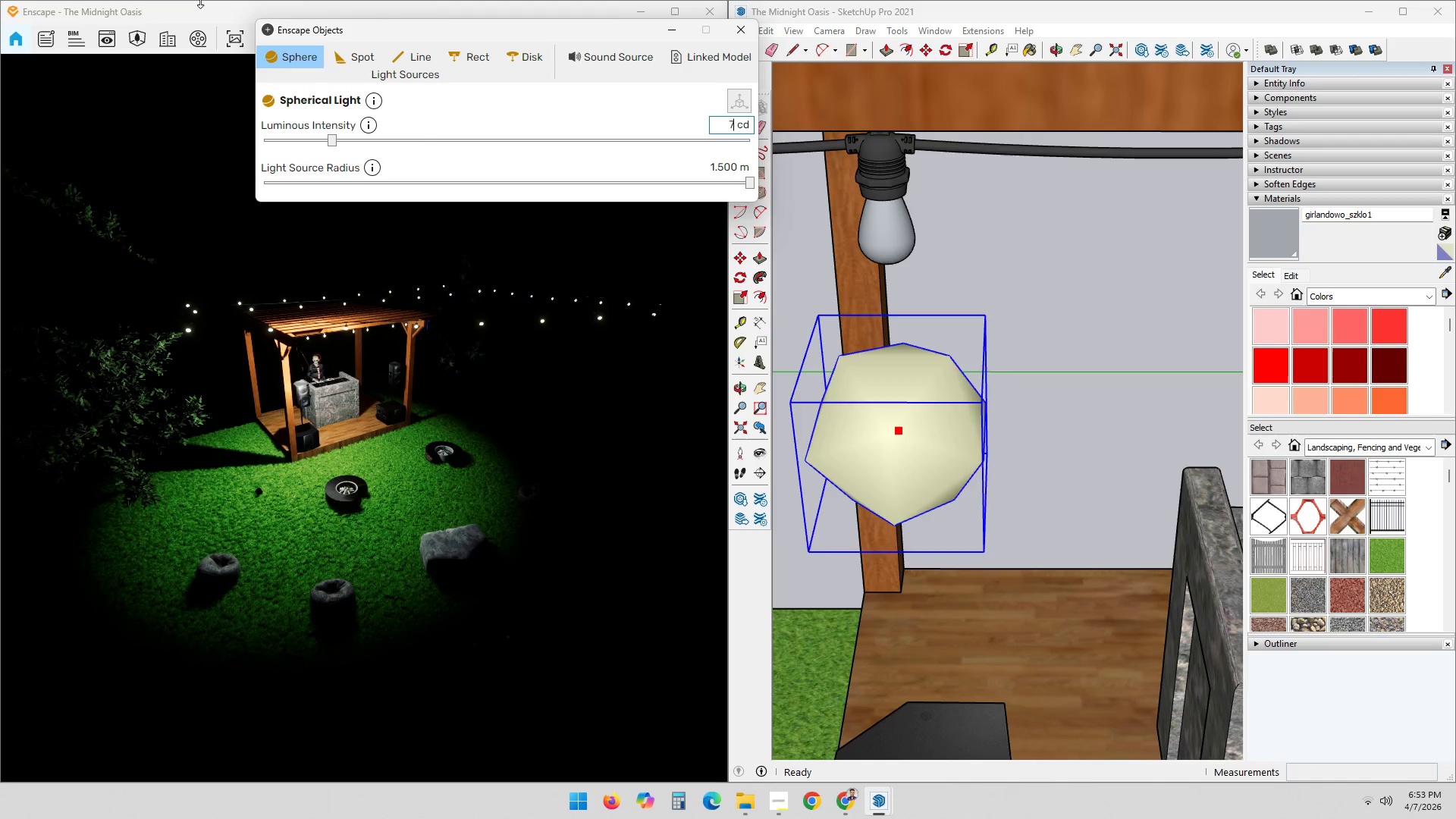 
key(Numpad5)
 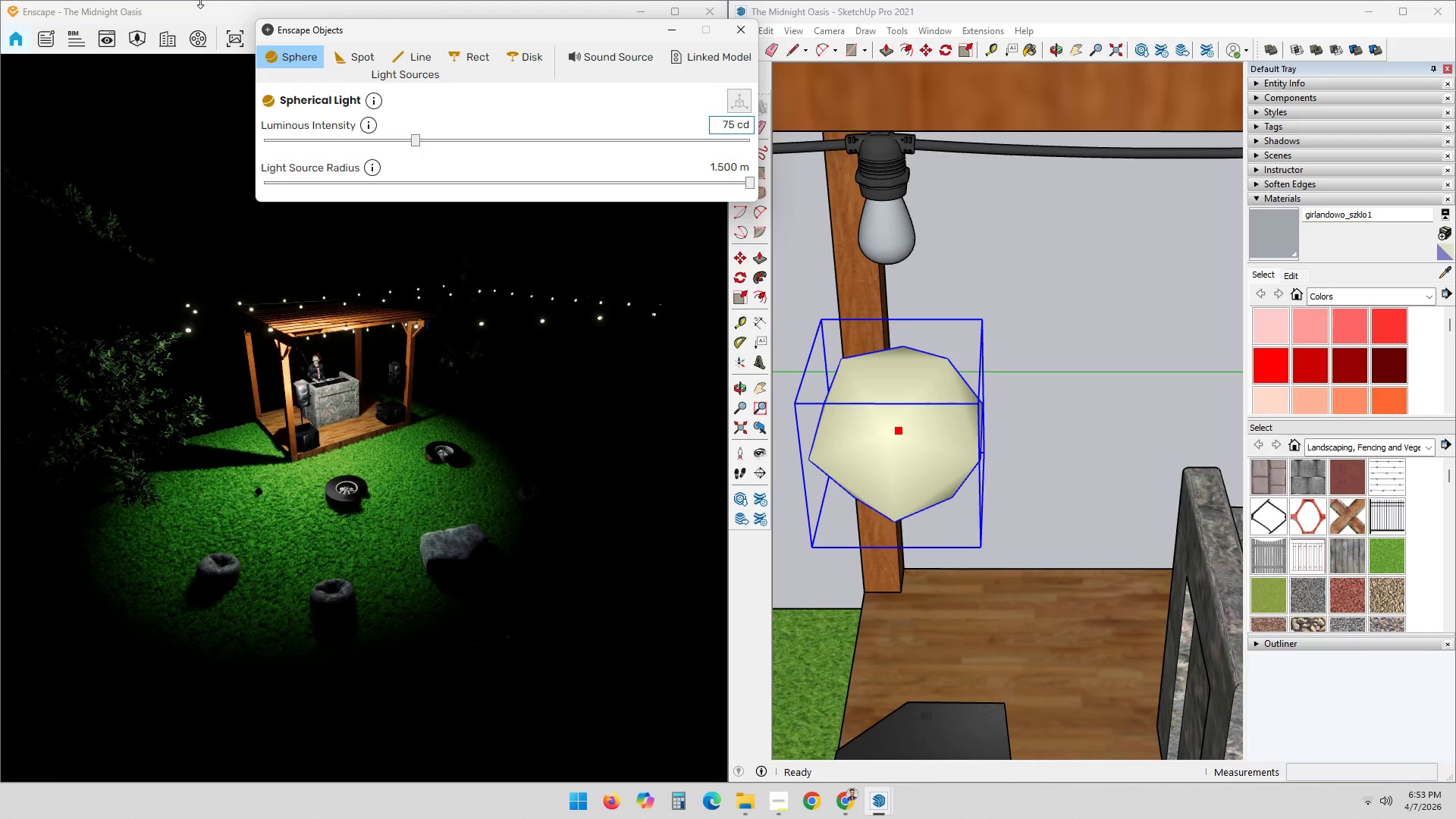 
wait(5.45)
 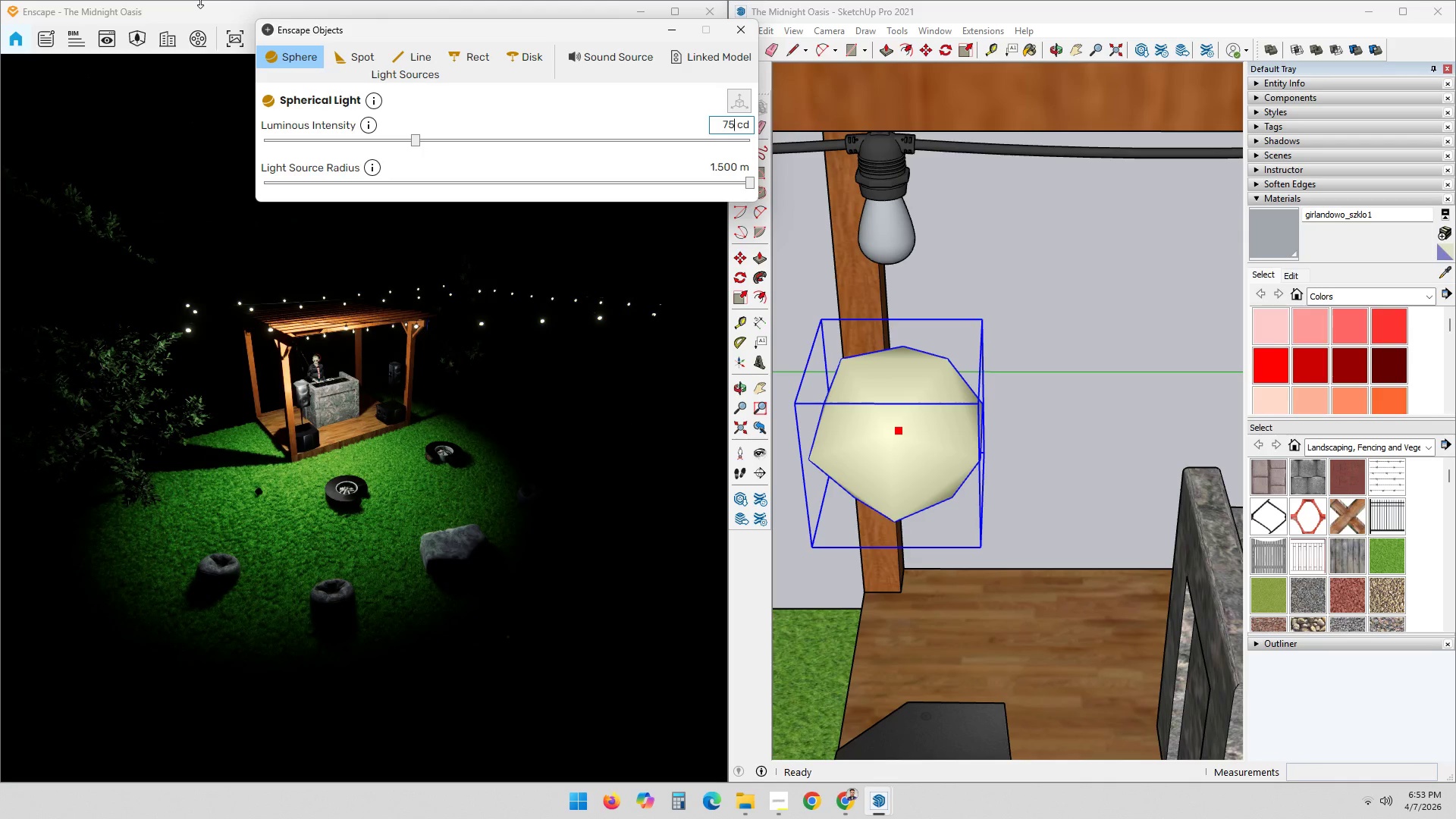 
left_click([743, 35])
 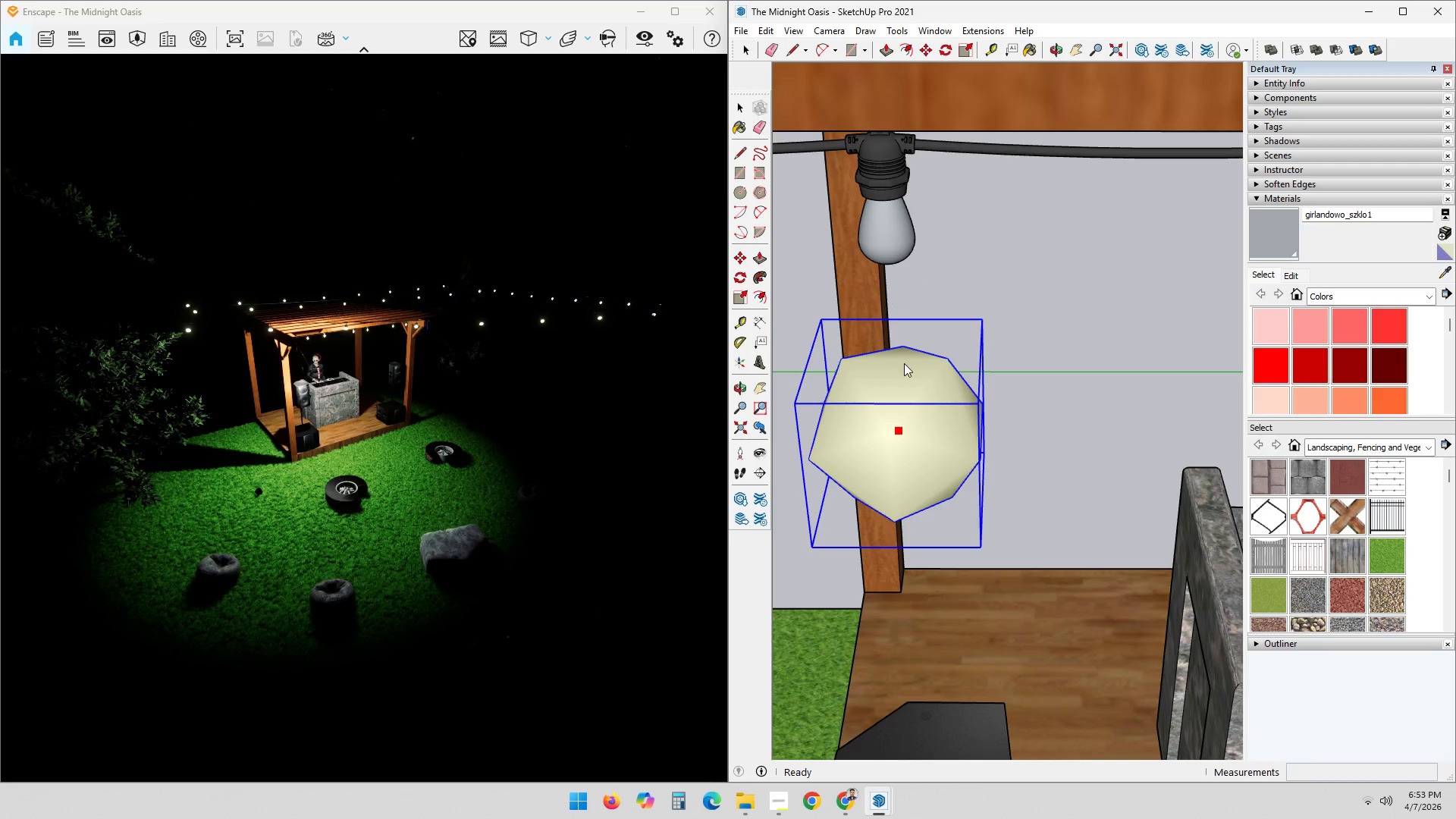 
left_click([905, 378])
 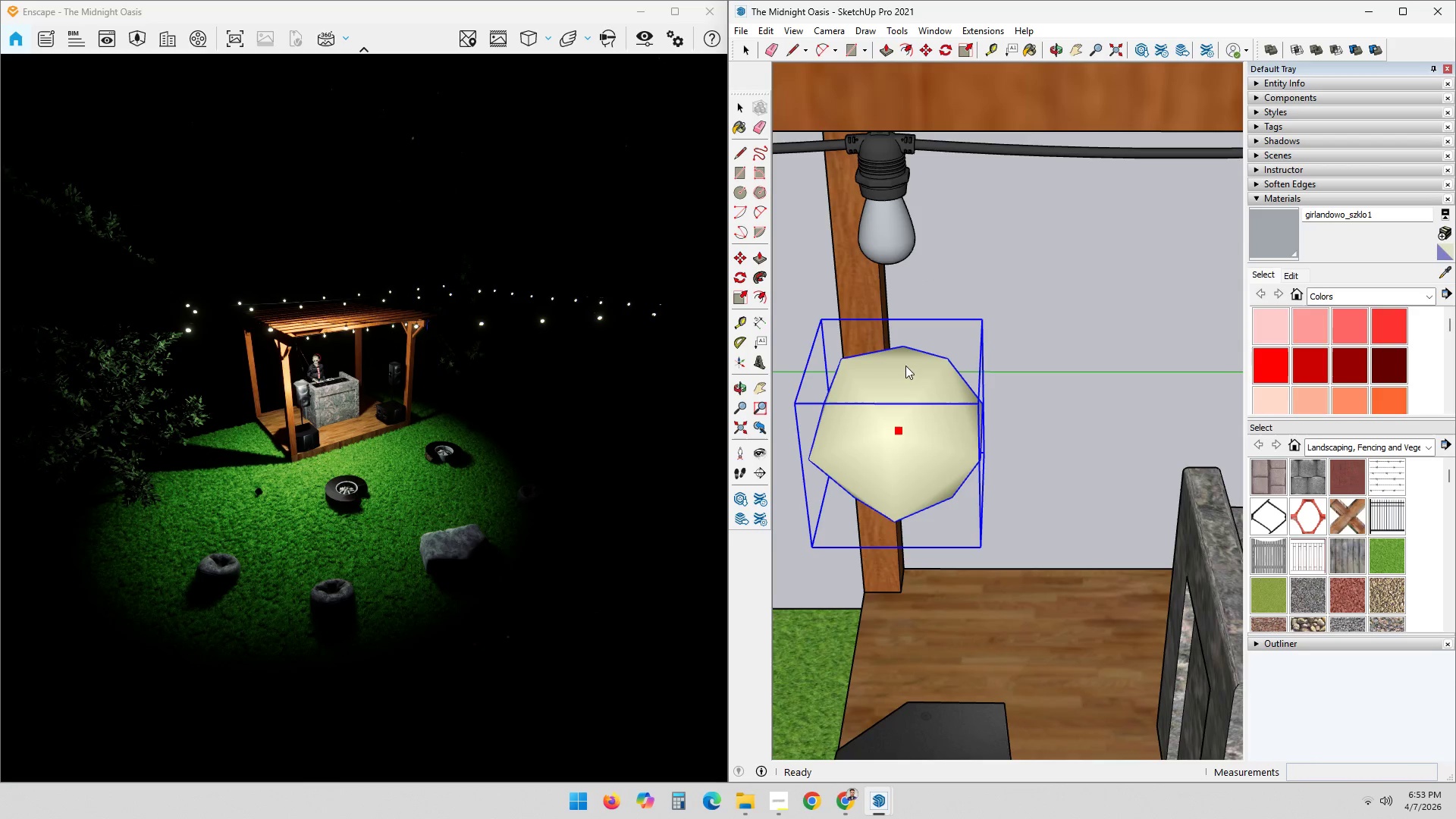 
scroll: coordinate [918, 367], scroll_direction: down, amount: 4.0
 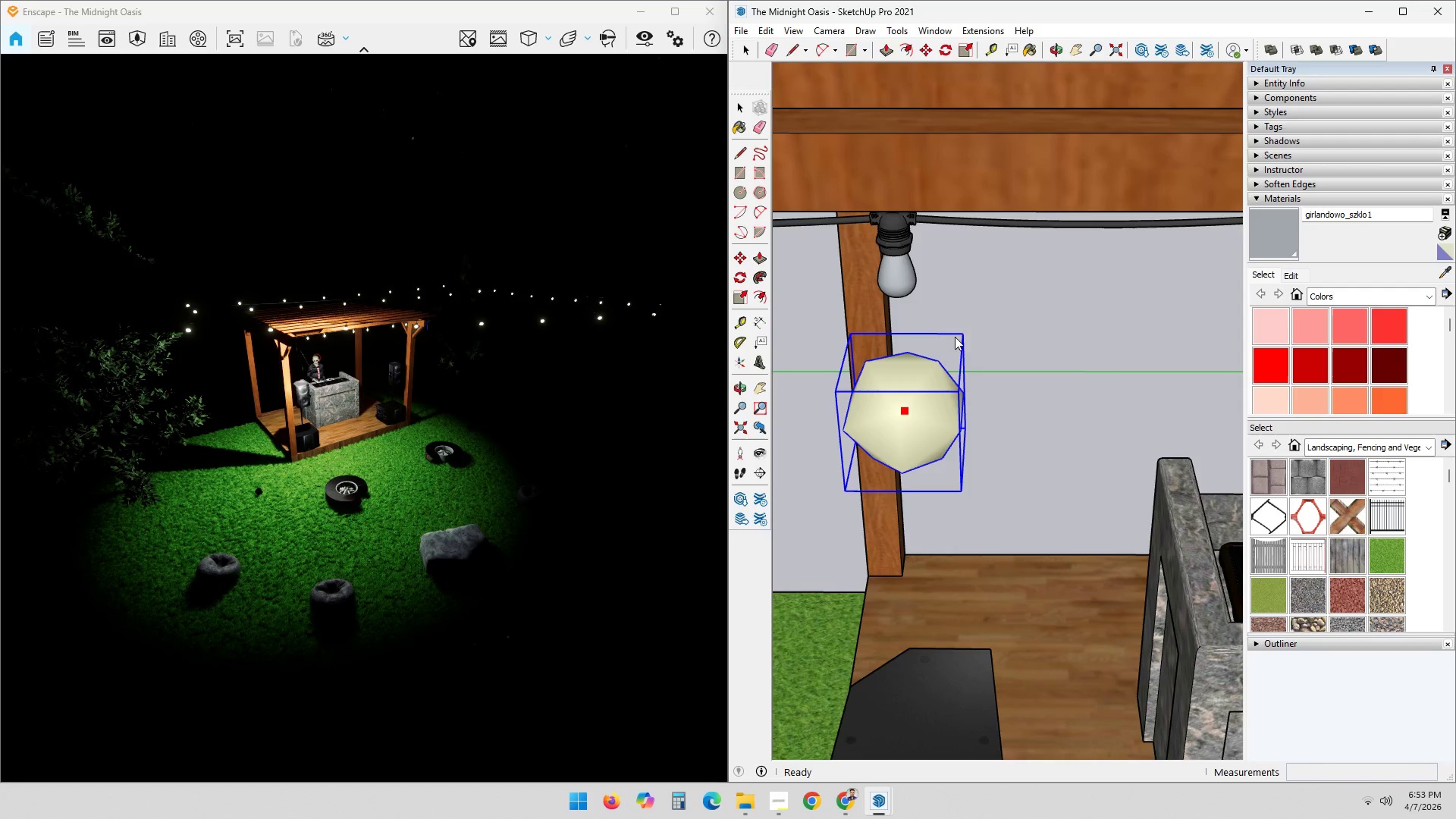 
key(M)
 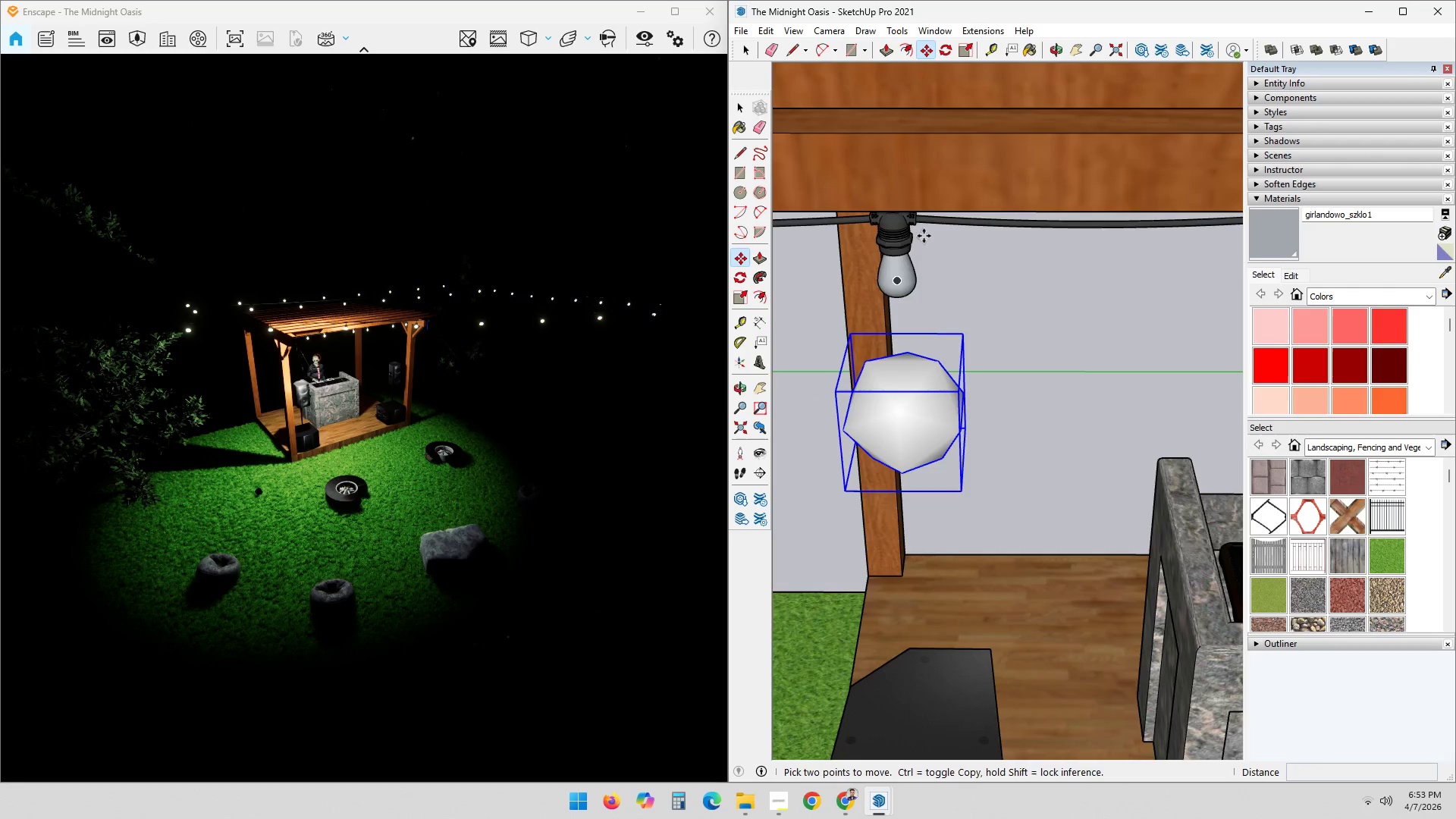 
scroll: coordinate [914, 251], scroll_direction: up, amount: 2.0
 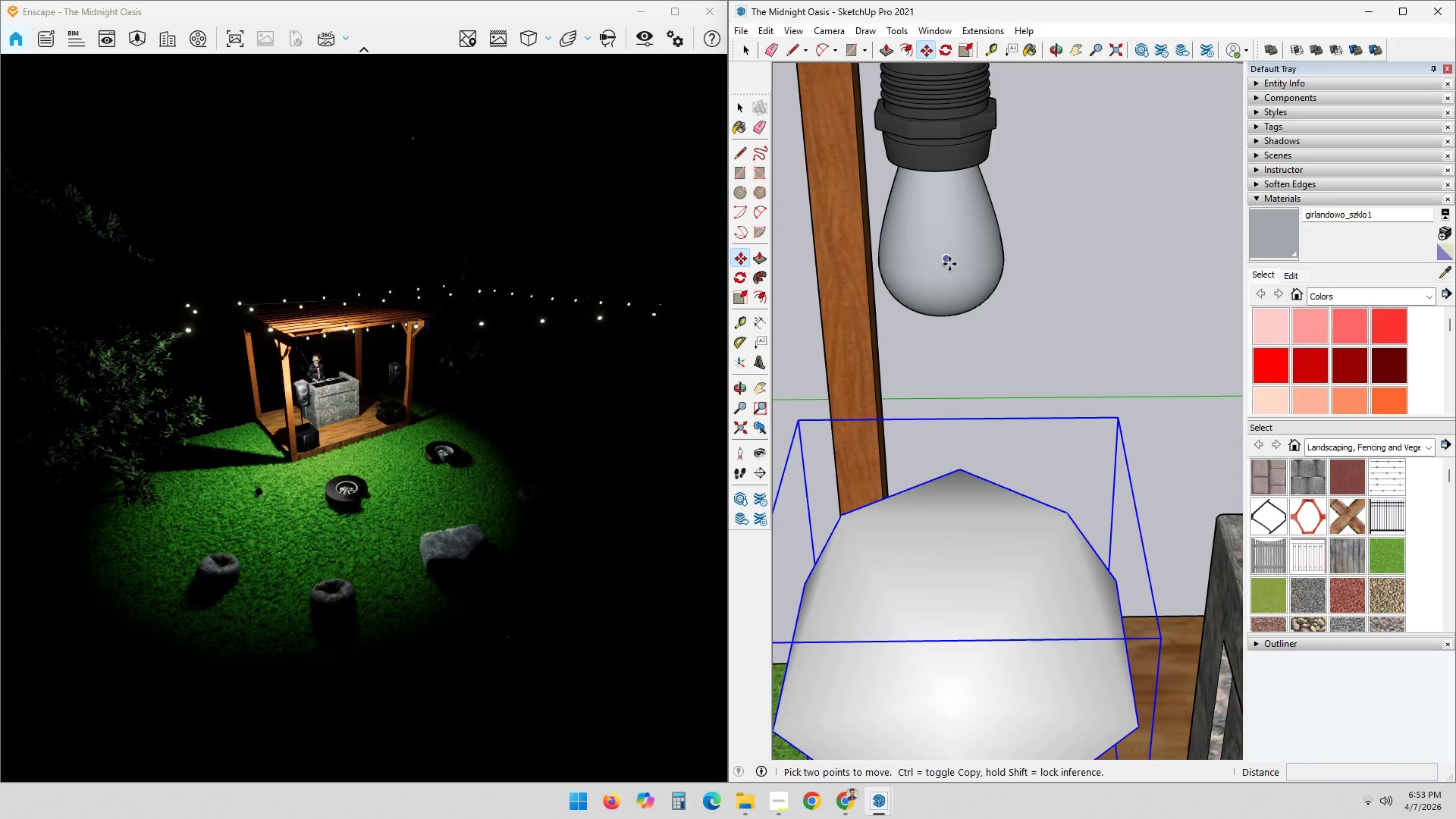 
left_click([947, 263])
 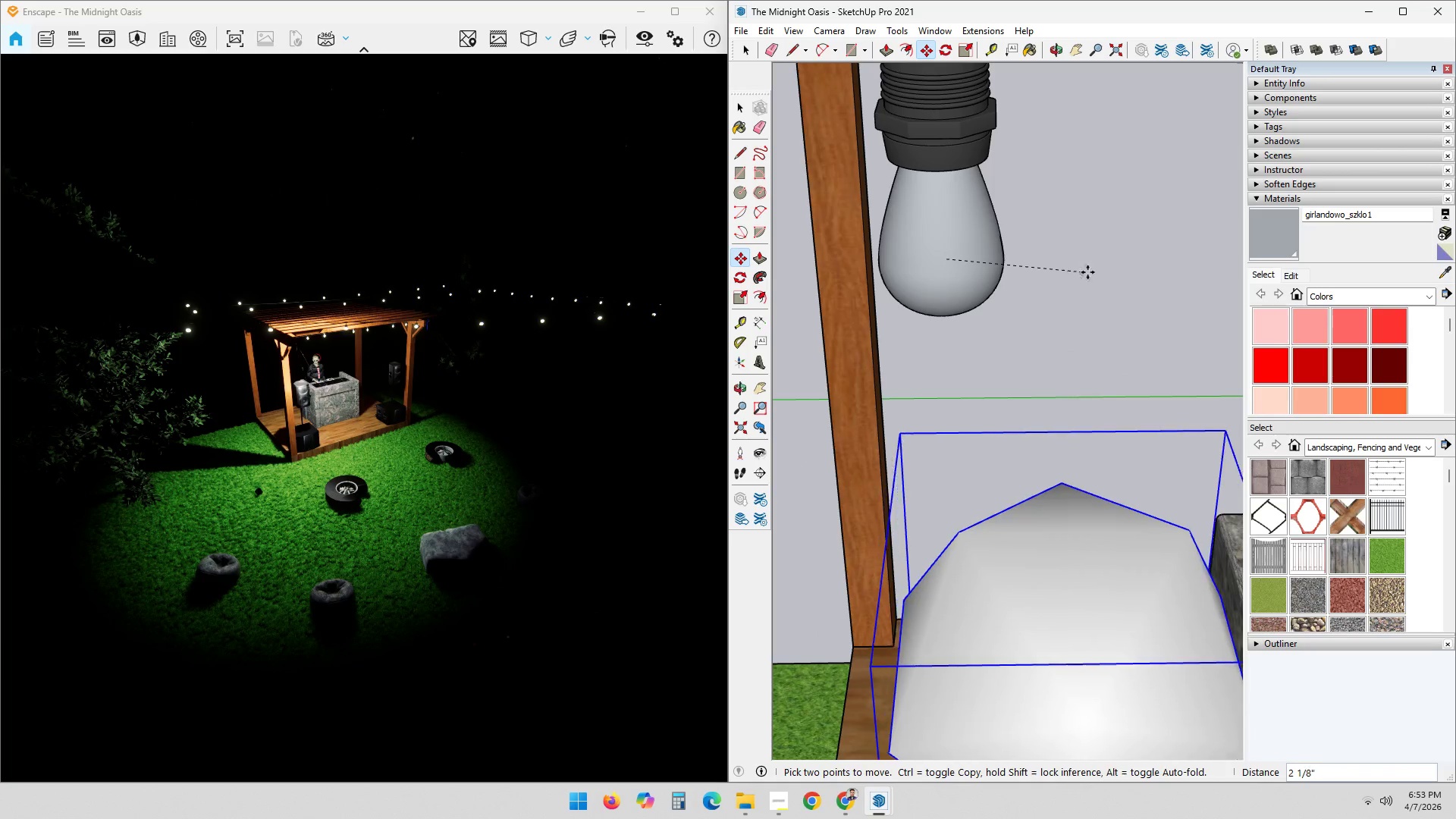 
key(Control+ControlLeft)
 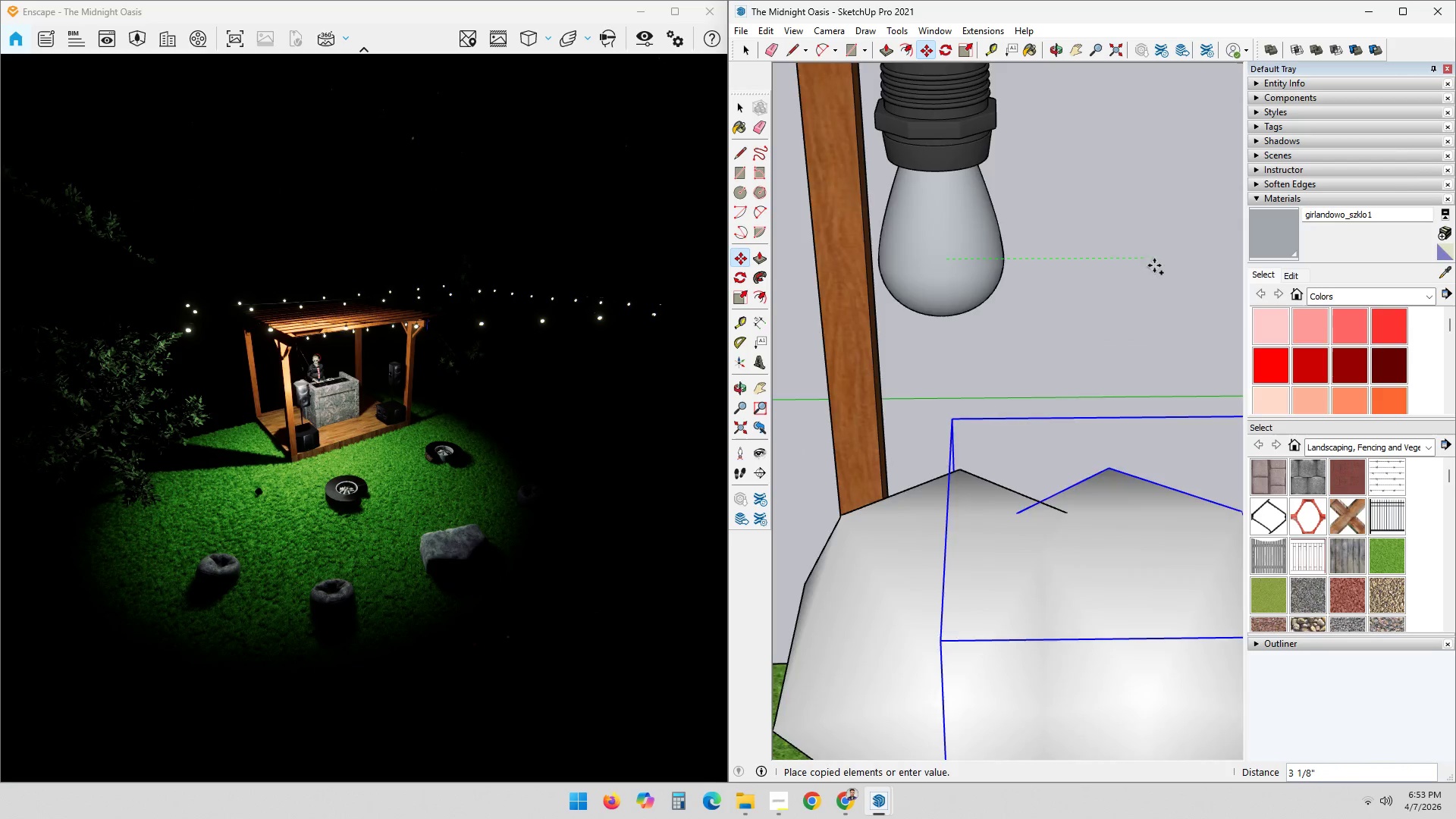 
hold_key(key=ShiftLeft, duration=0.7)
 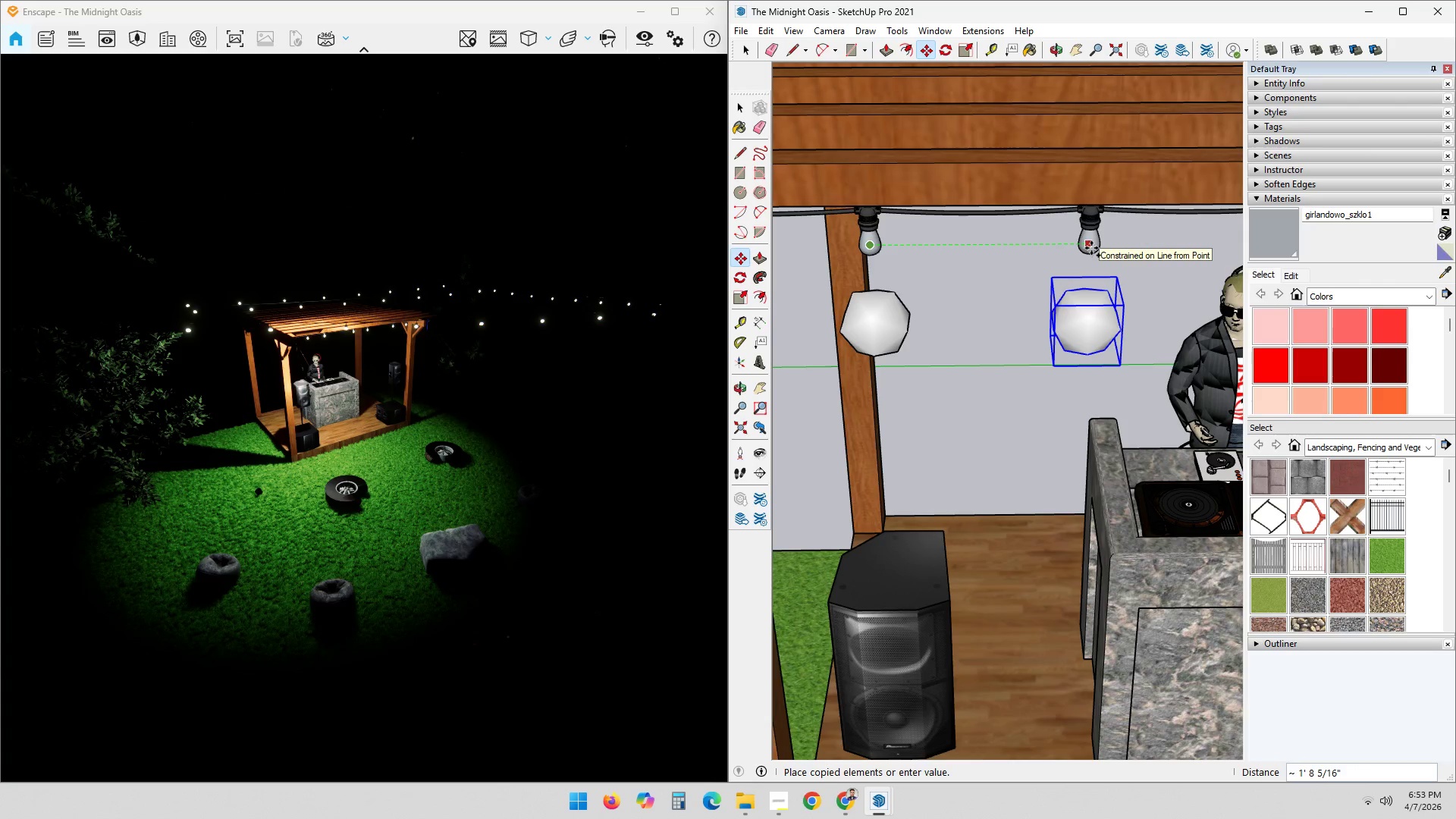 
scroll: coordinate [1163, 265], scroll_direction: down, amount: 4.0
 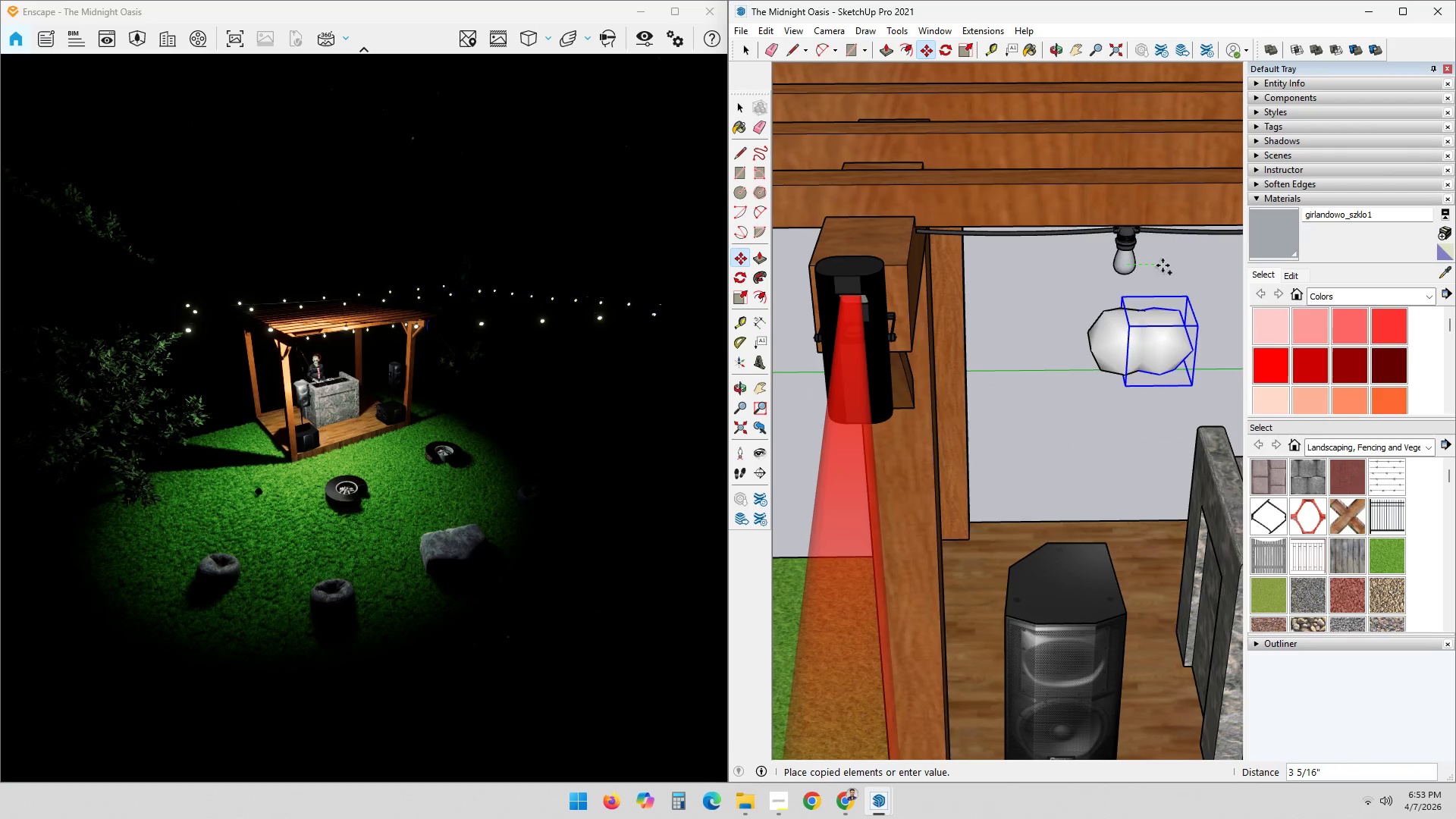 
wait(10.25)
 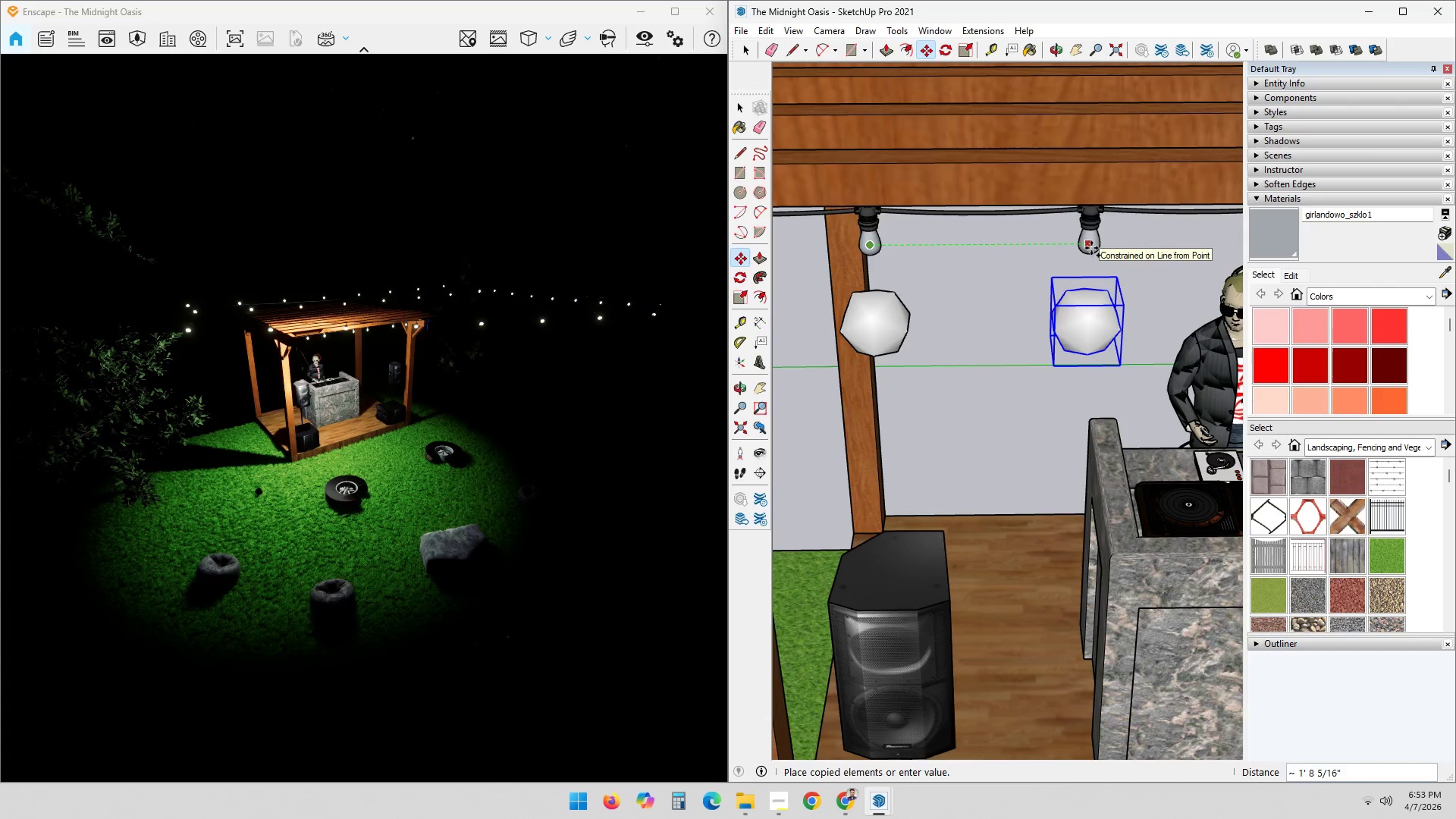 
left_click([1093, 249])
 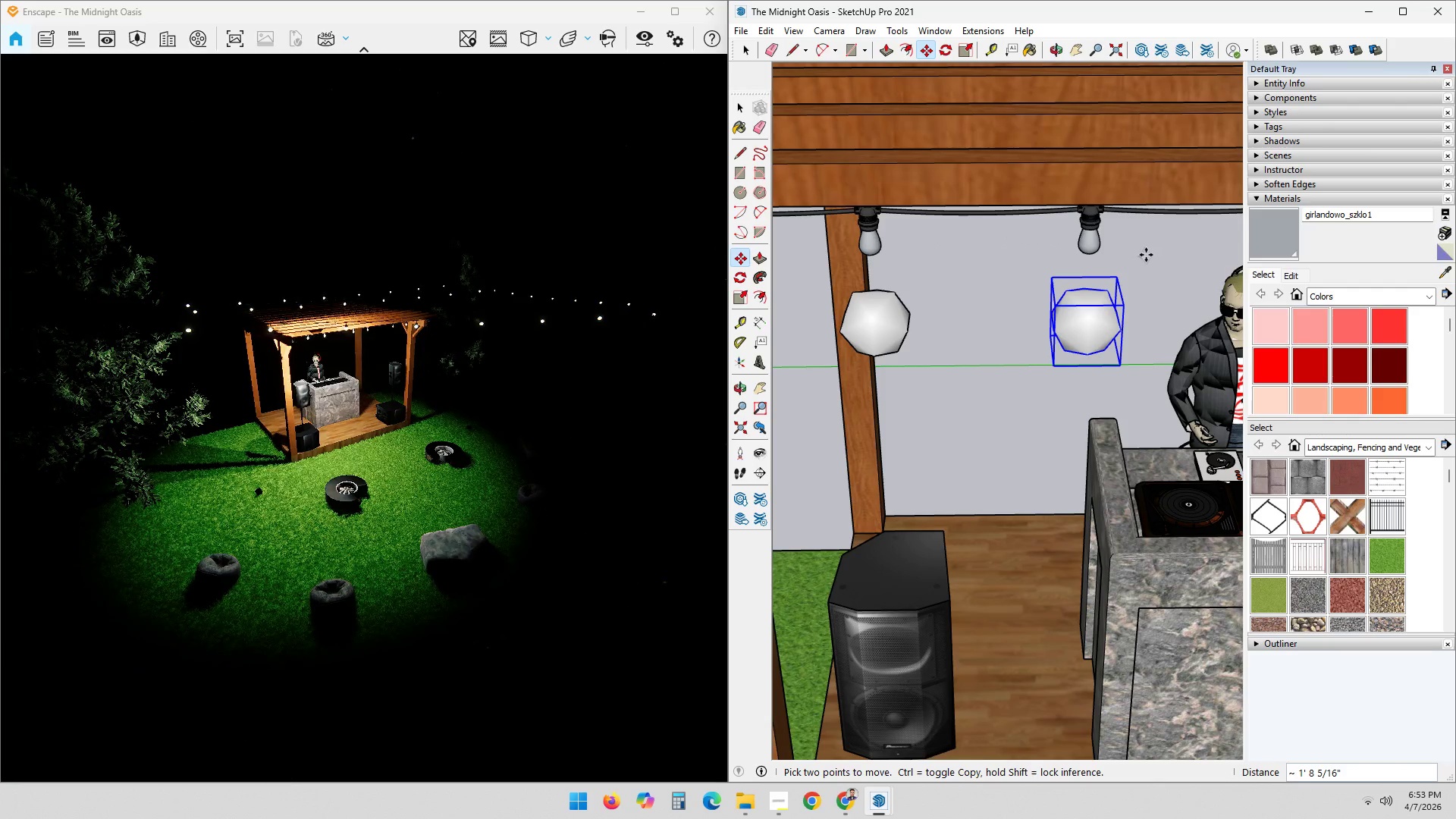 
key(M)
 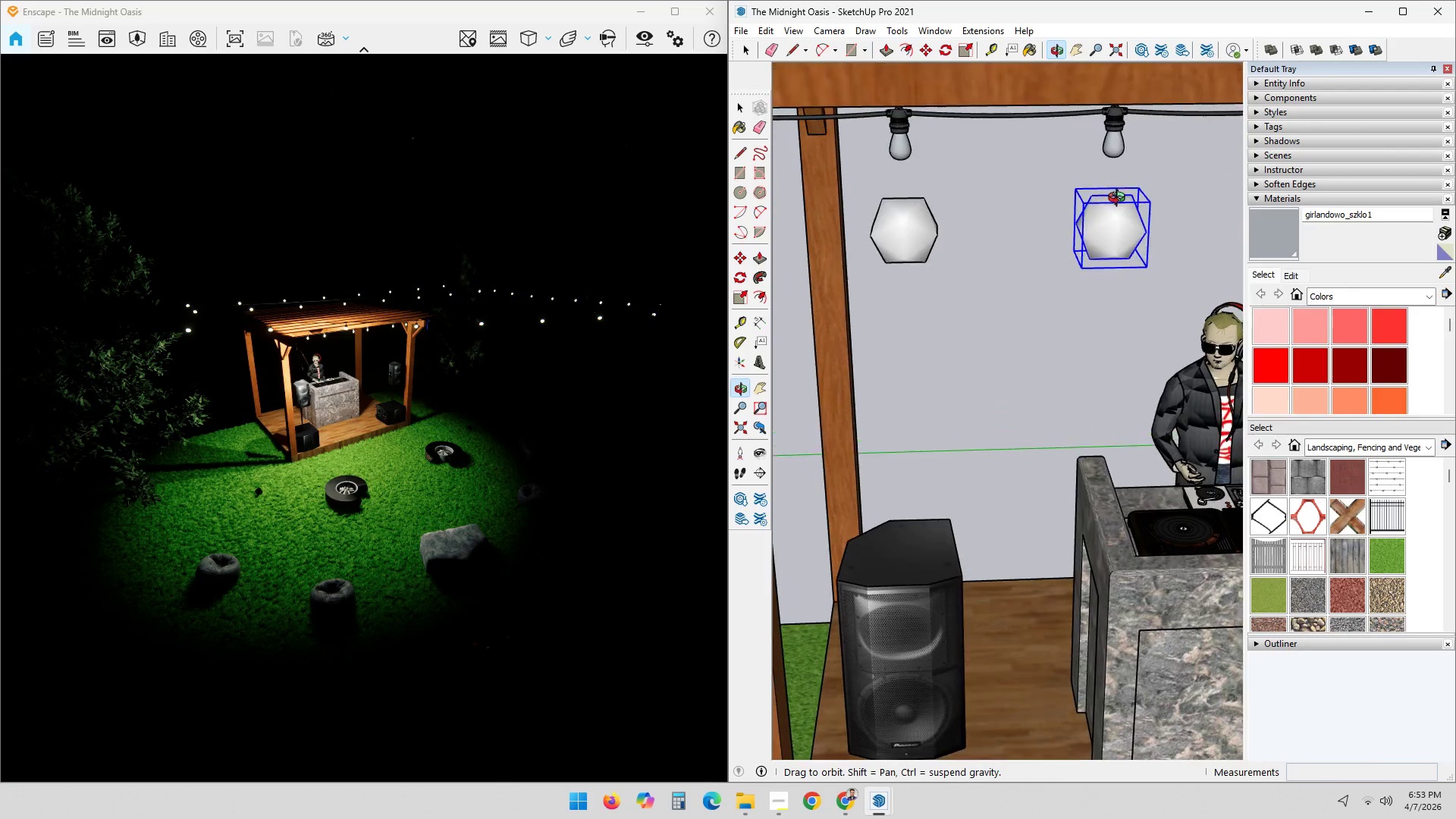 
wait(5.56)
 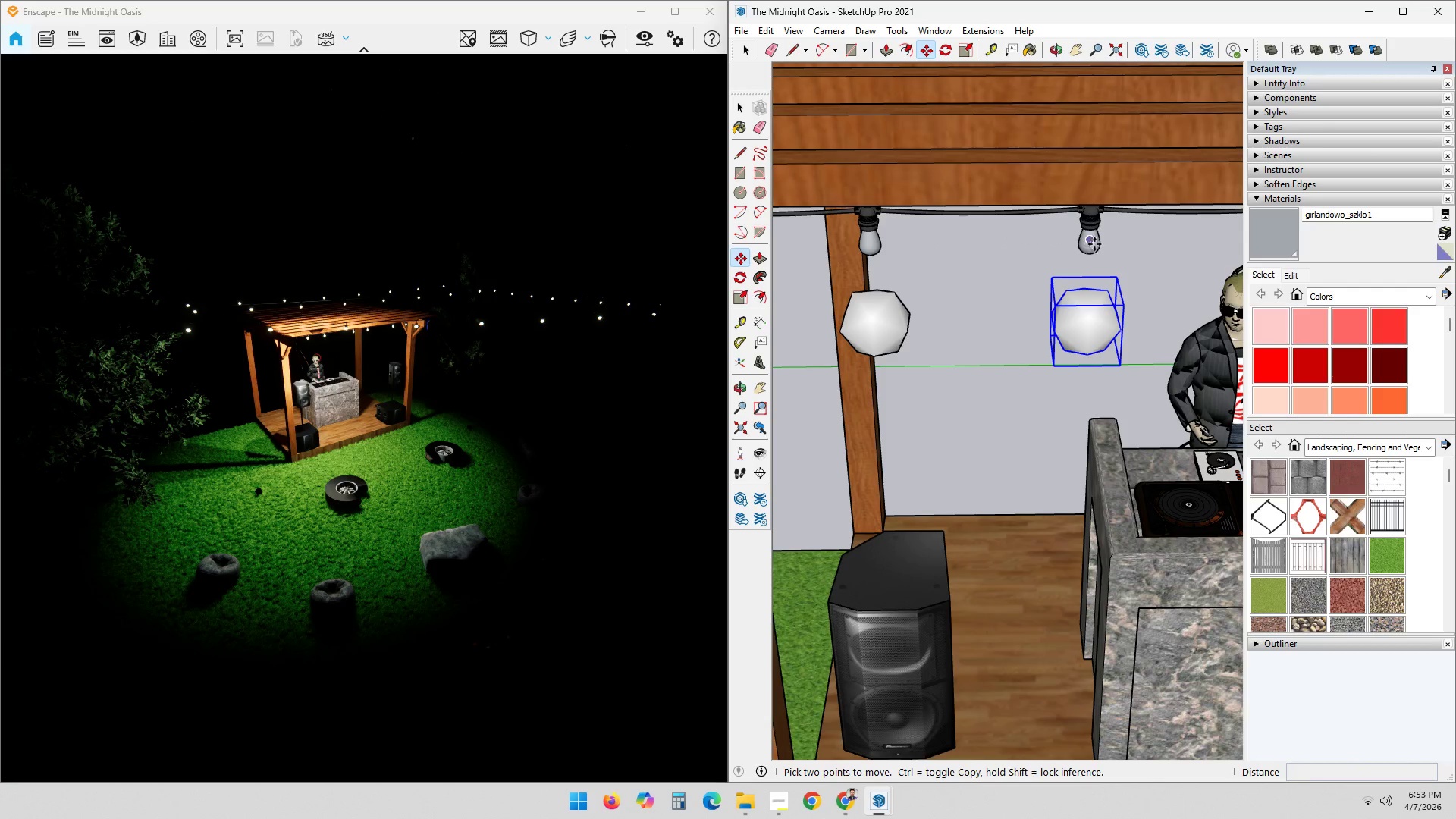 
scroll: coordinate [1003, 231], scroll_direction: up, amount: 2.0
 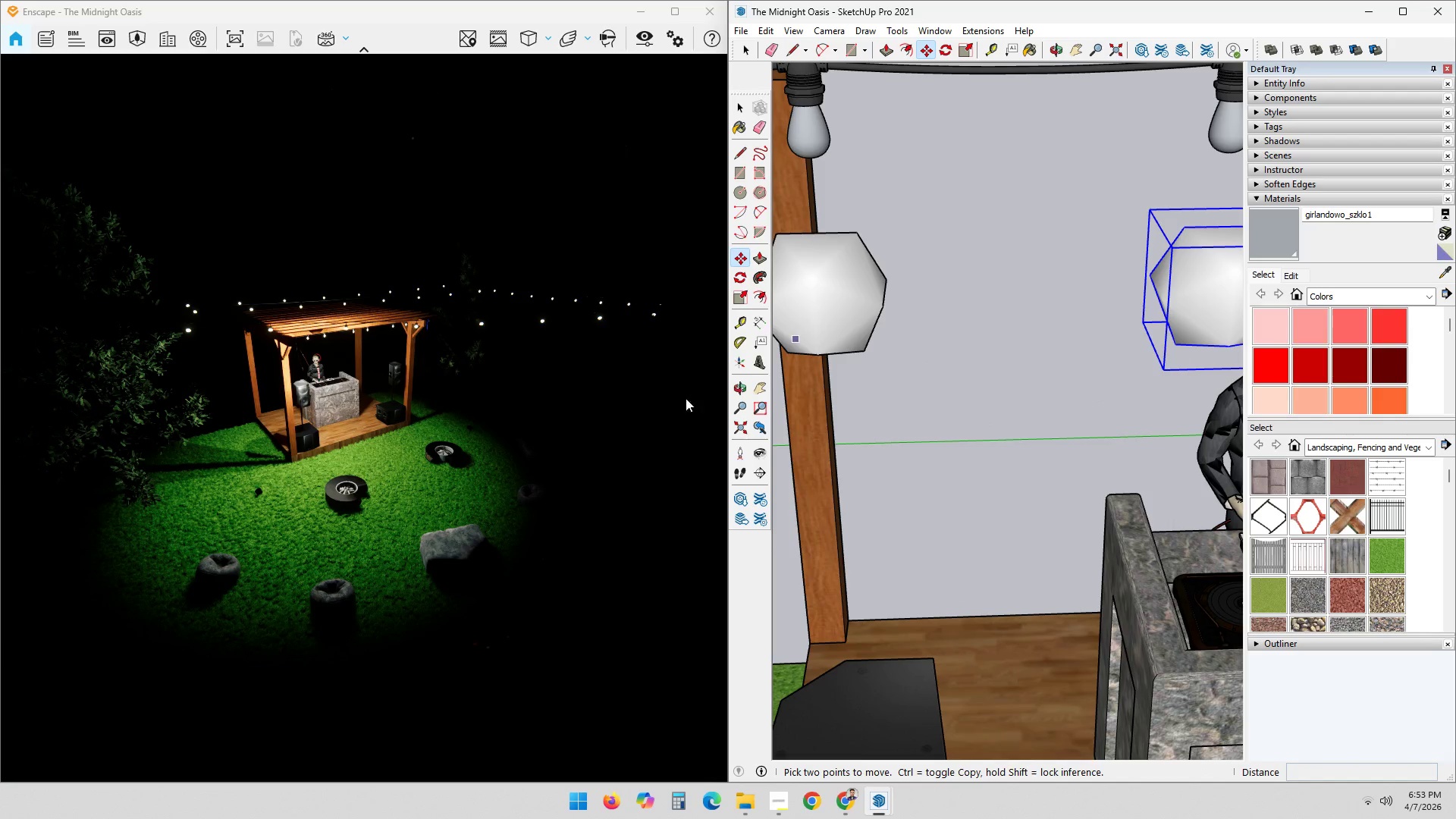 
scroll: coordinate [1068, 292], scroll_direction: down, amount: 4.0
 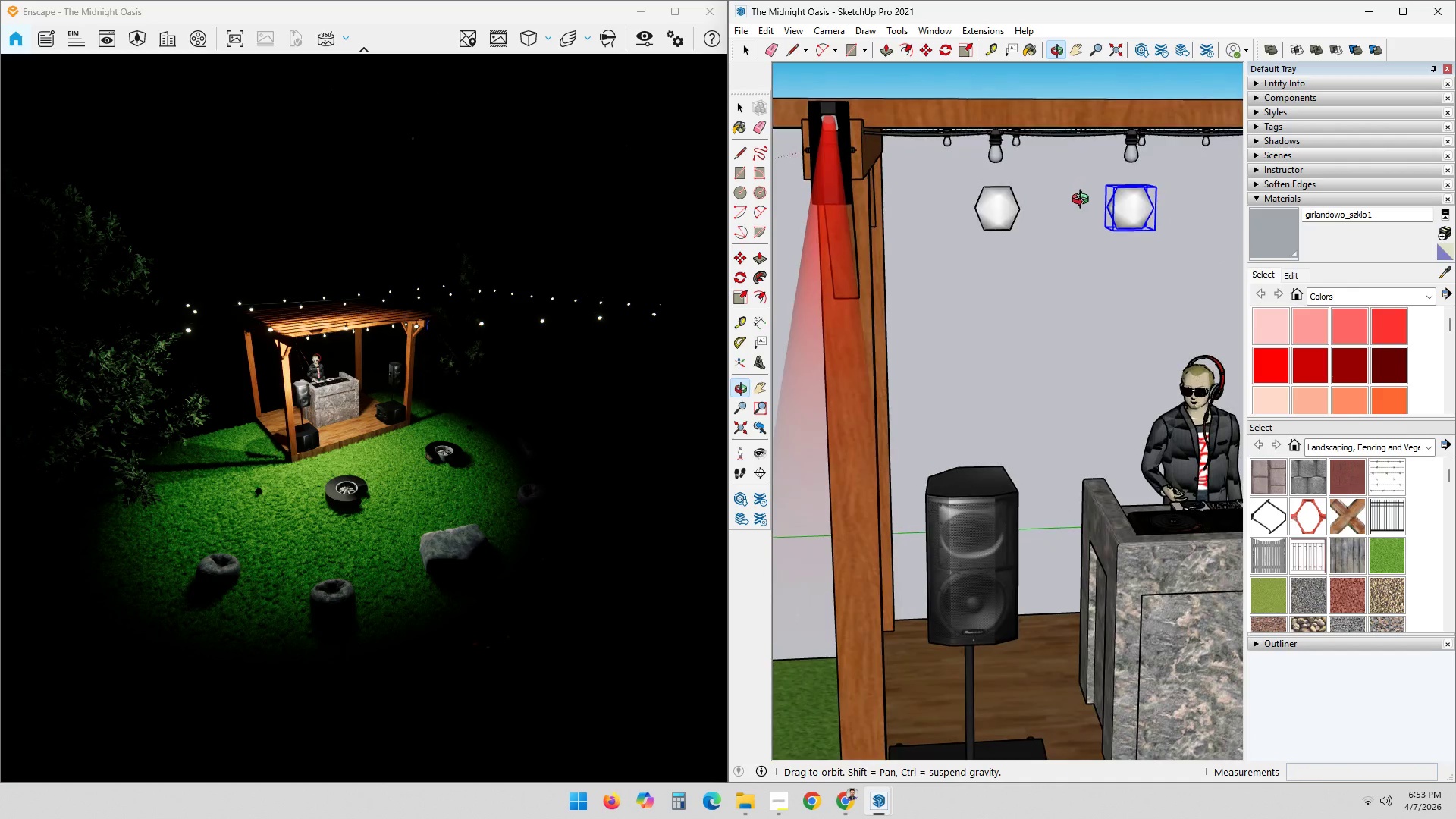 
key(Space)
 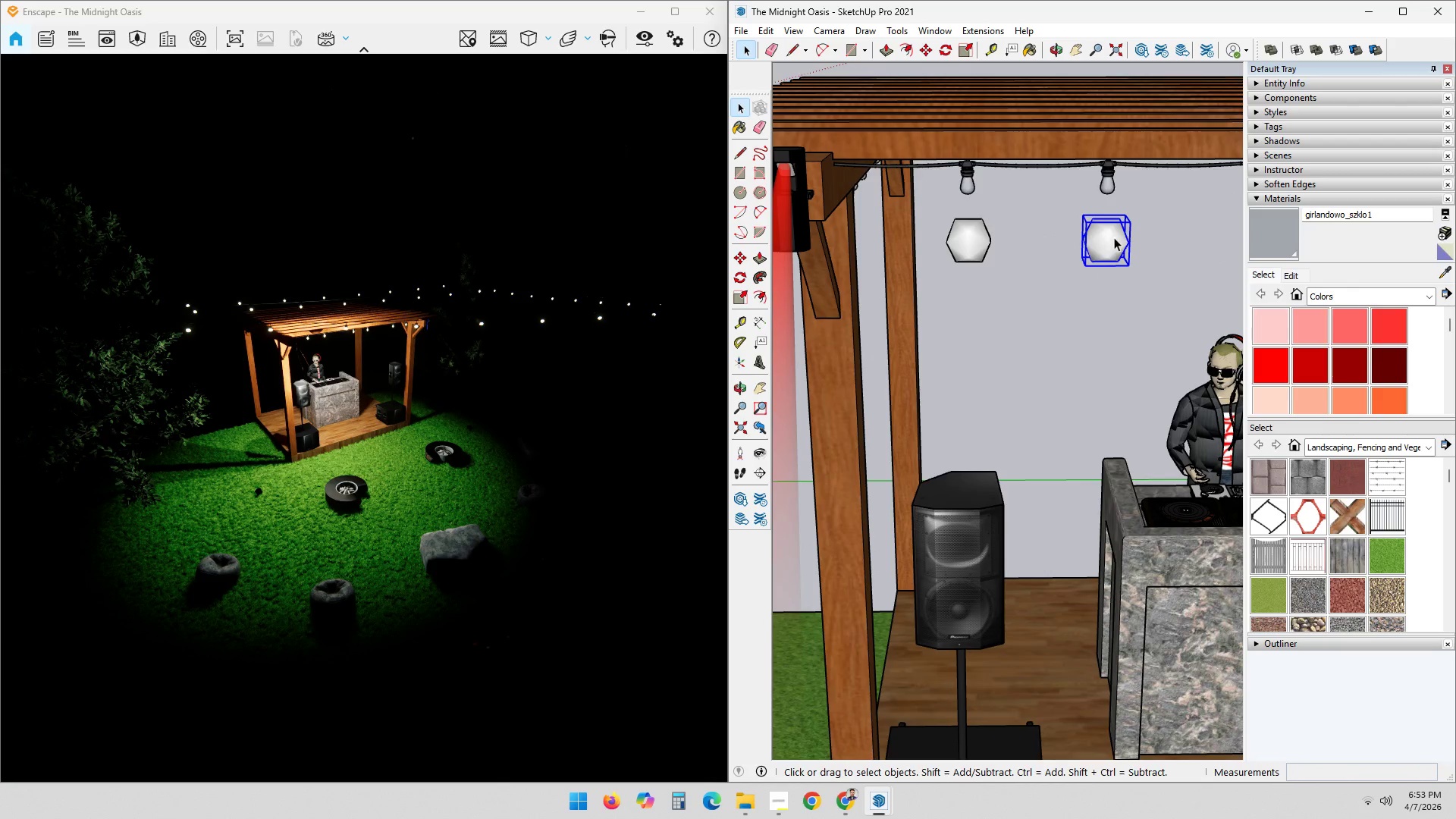 
double_click([1114, 237])
 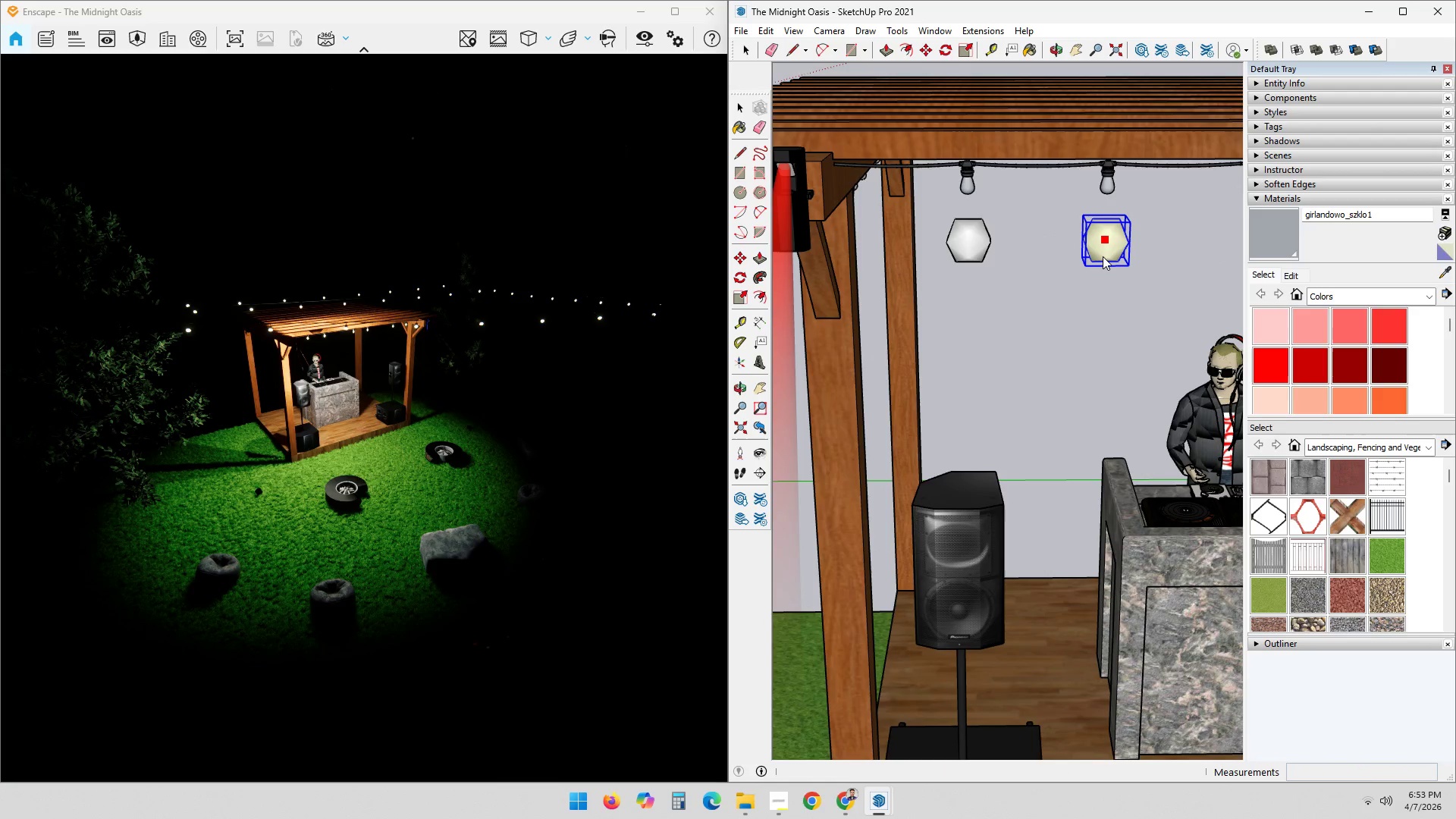 
key(Delete)
 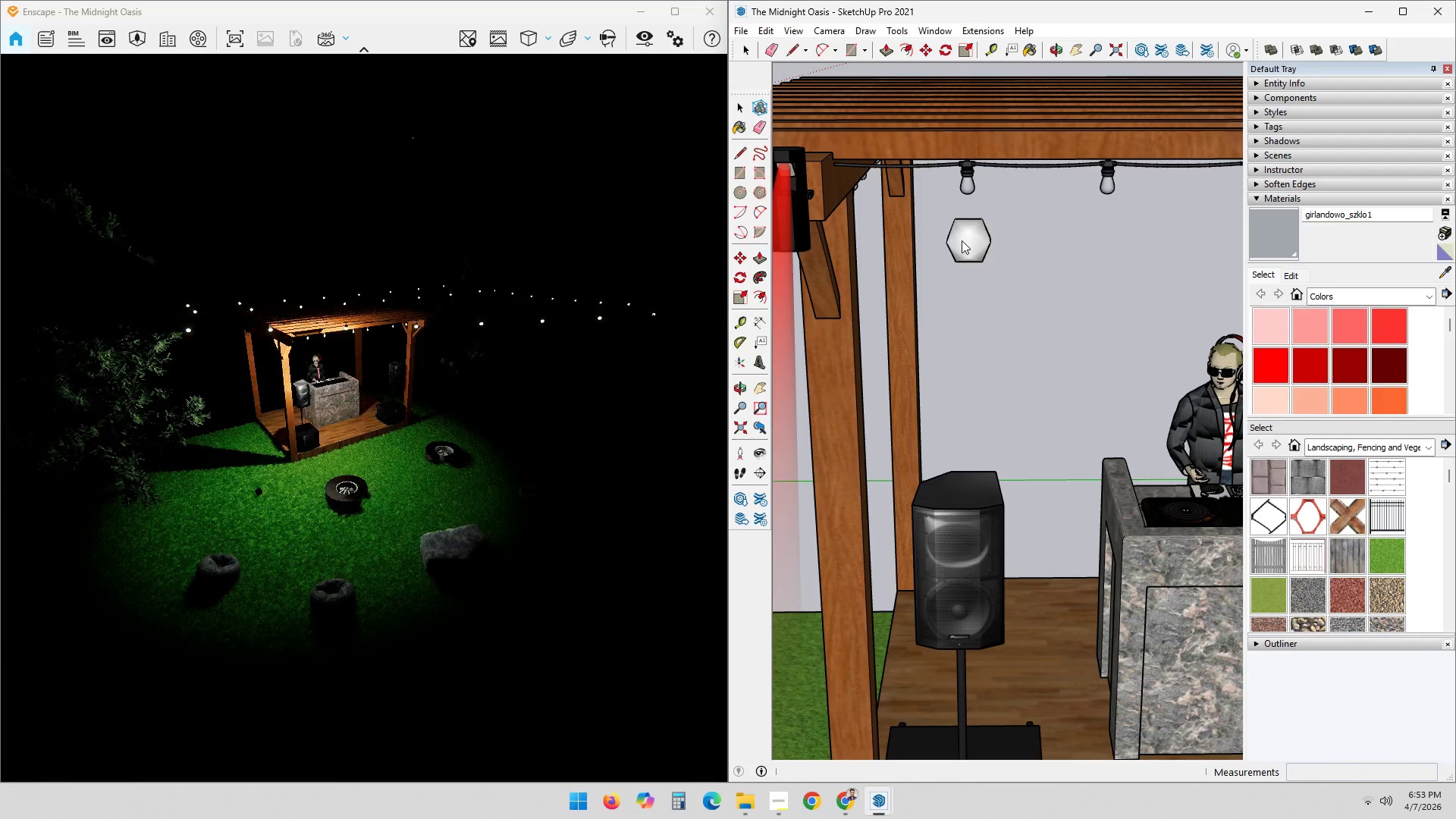 
double_click([962, 240])
 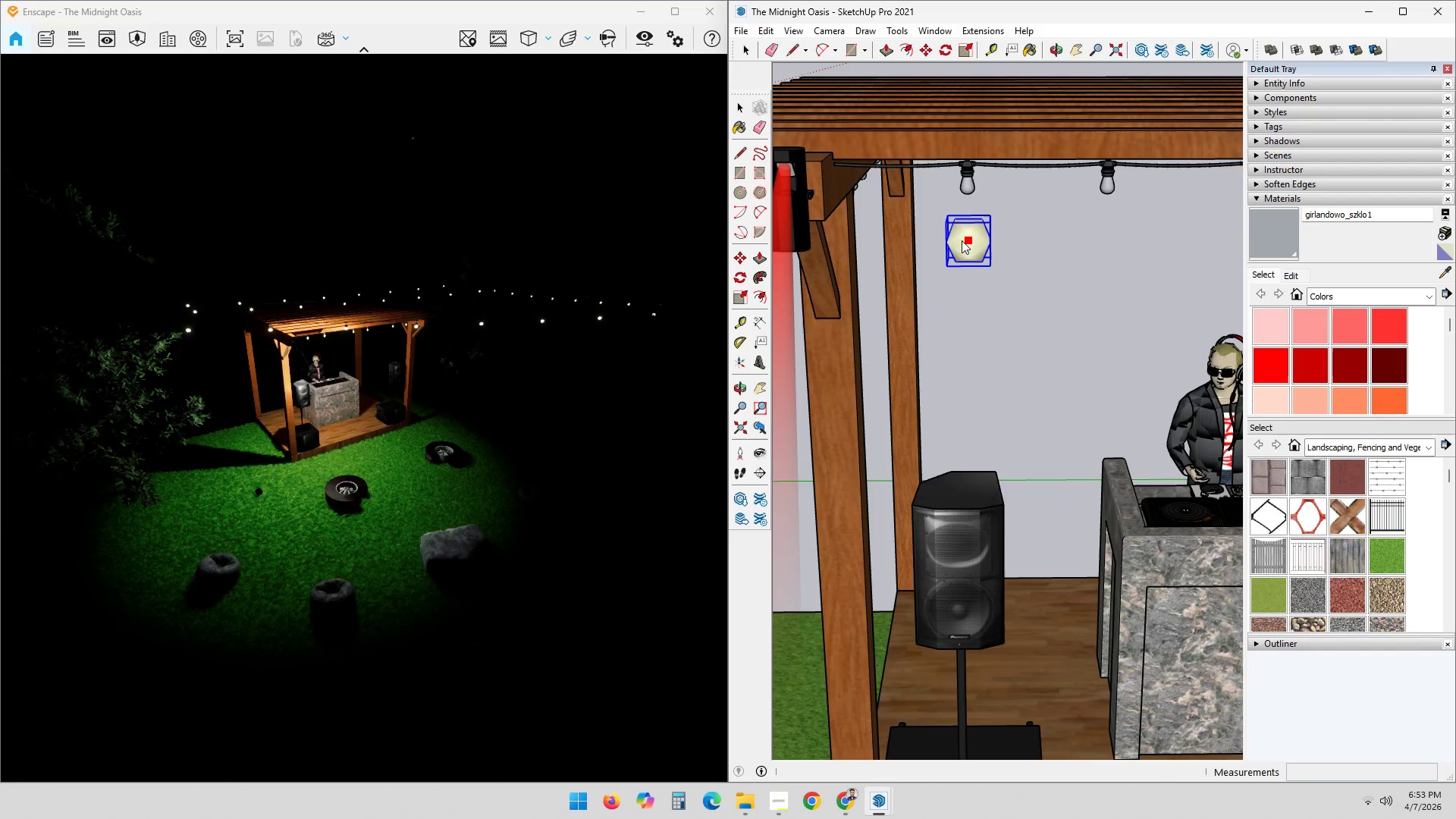 
key(Delete)
 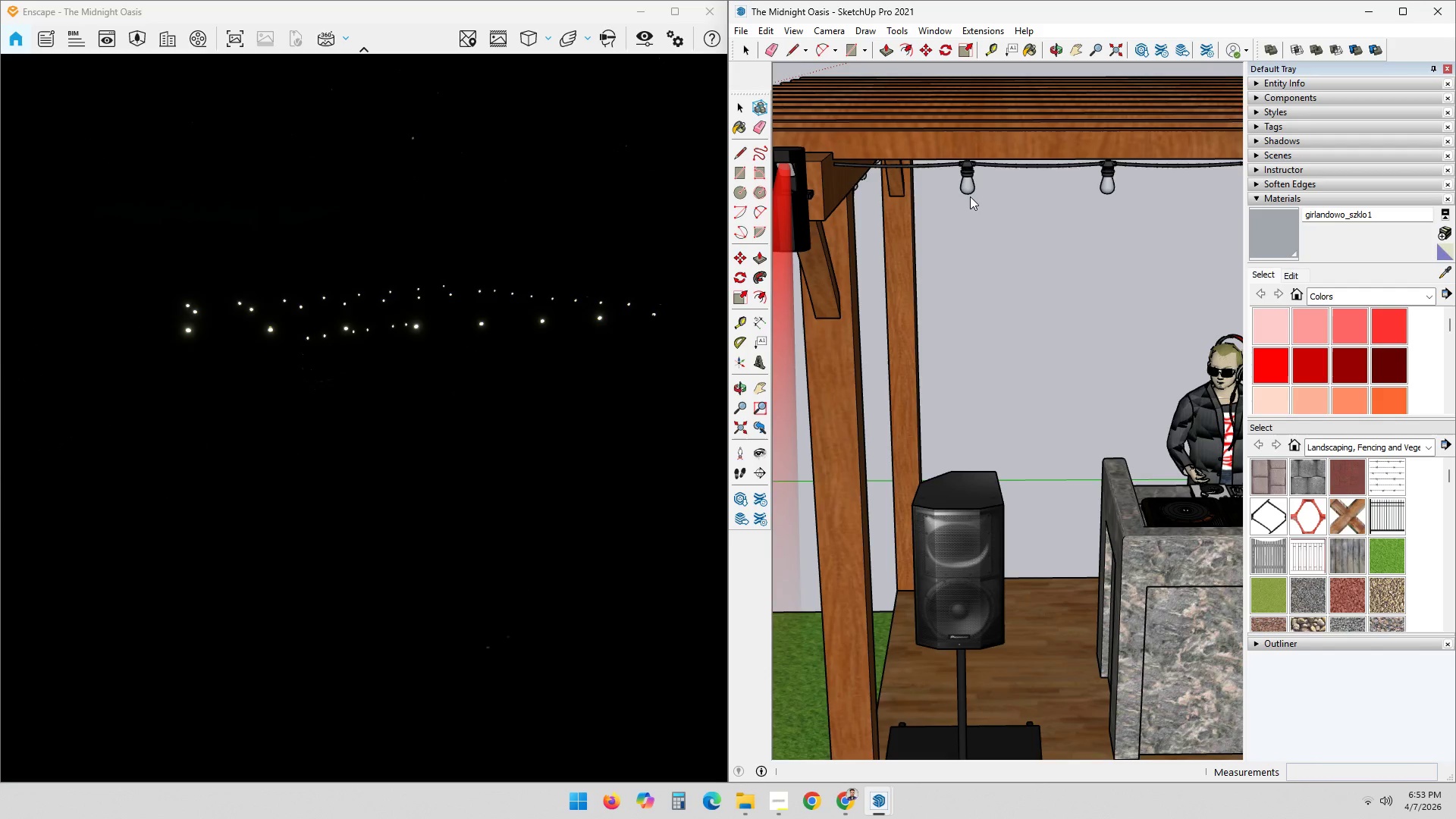 
double_click([968, 190])
 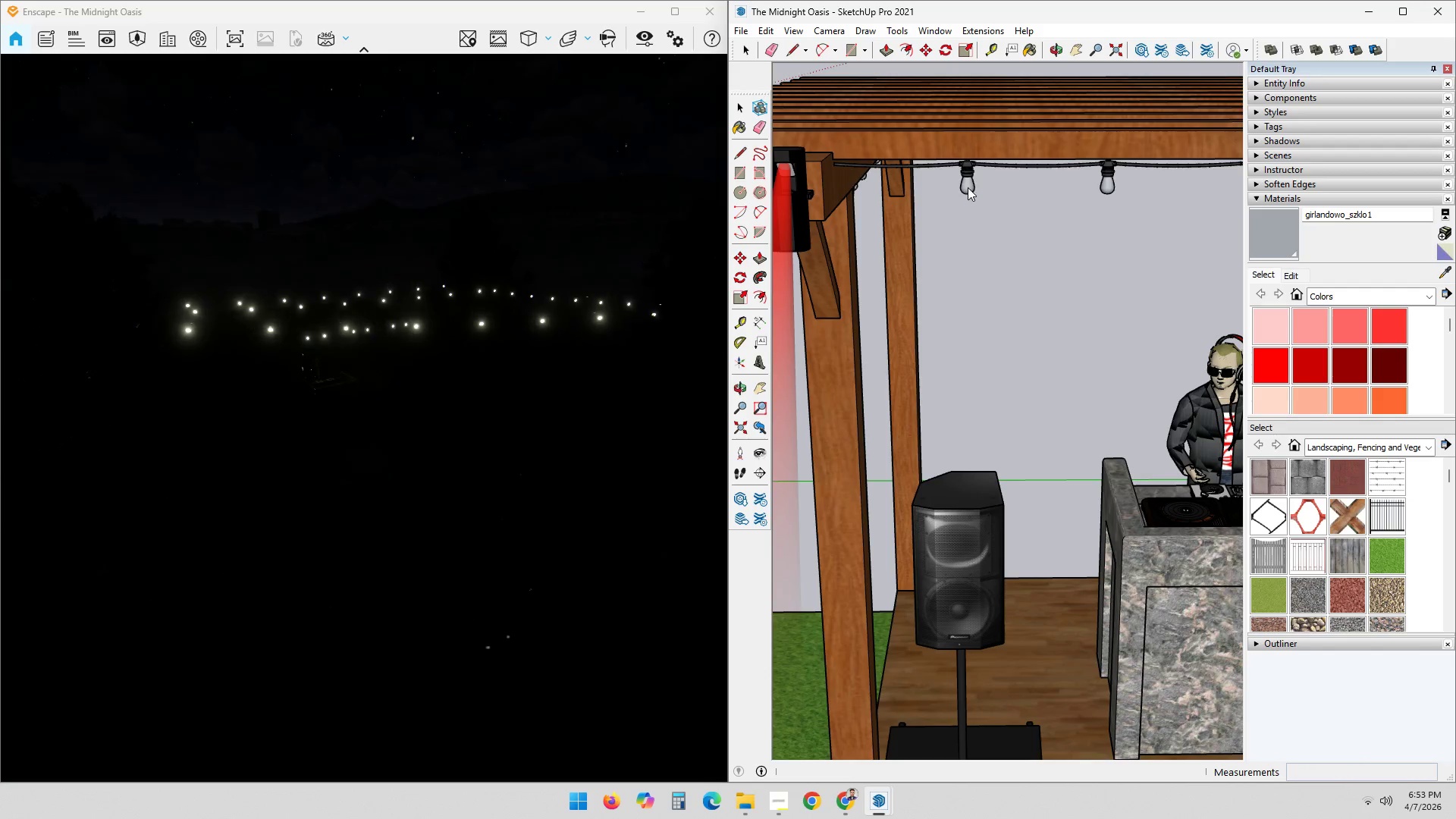 
left_click([996, 200])
 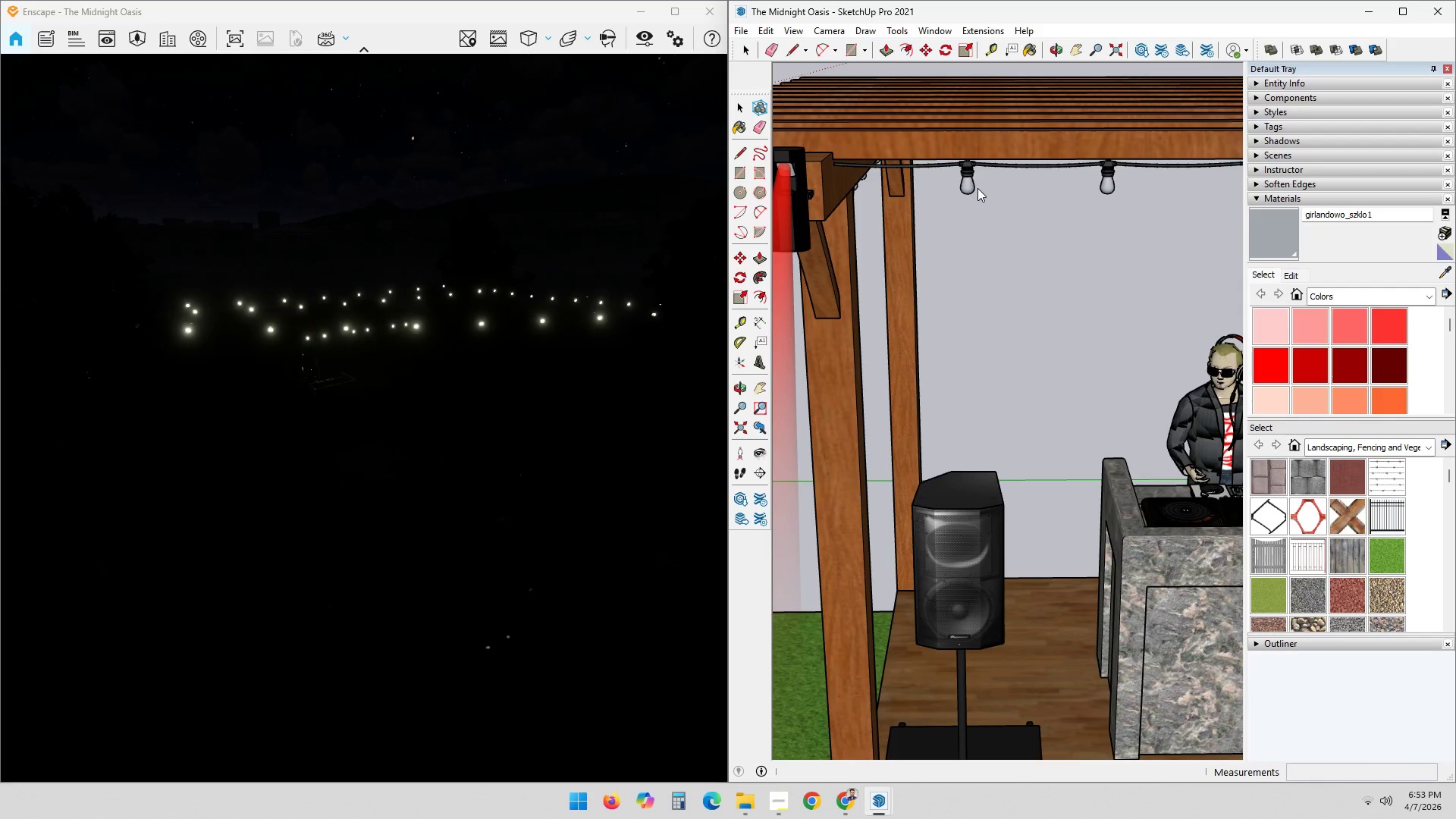 
triple_click([975, 187])
 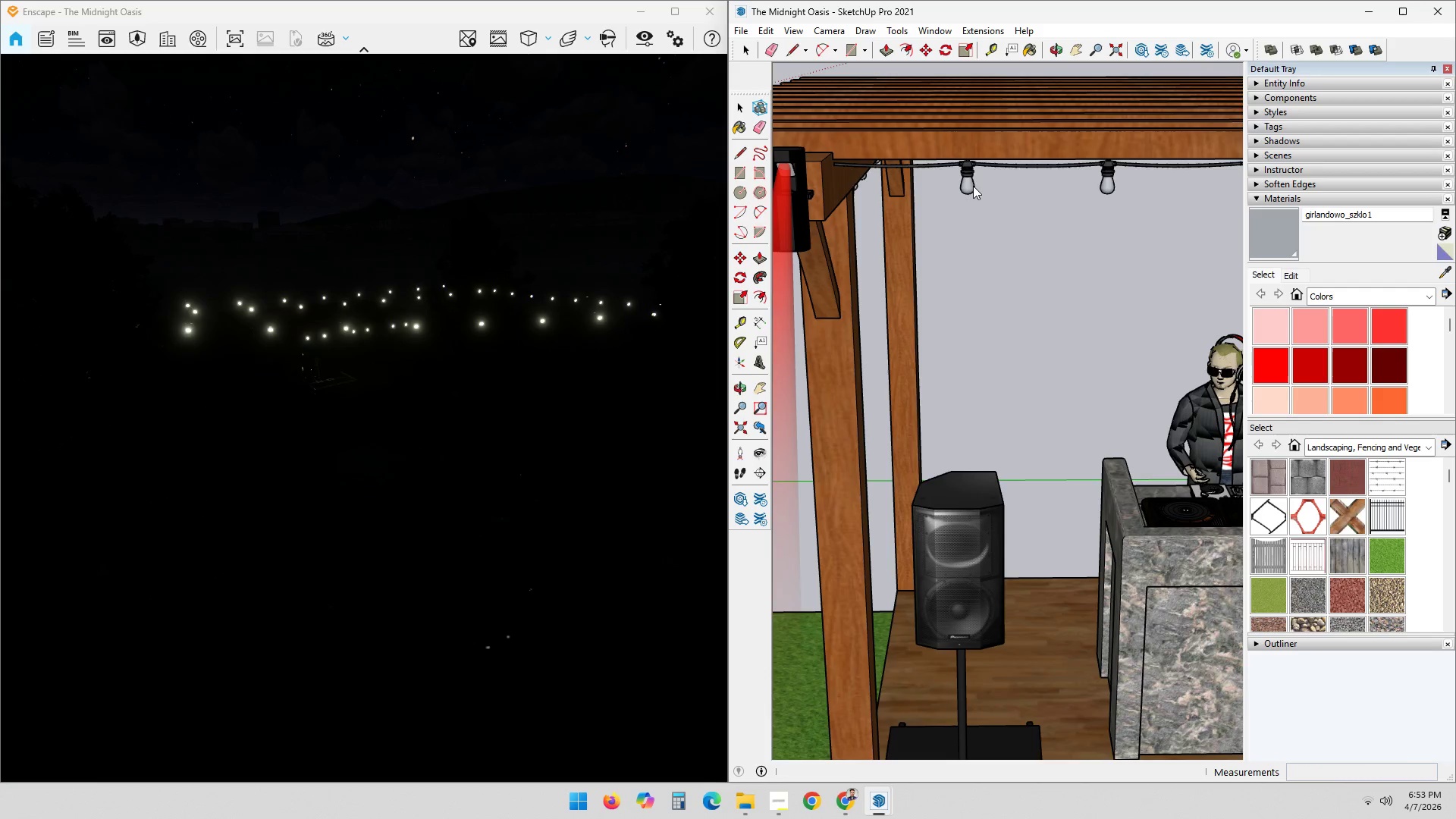 
triple_click([970, 185])
 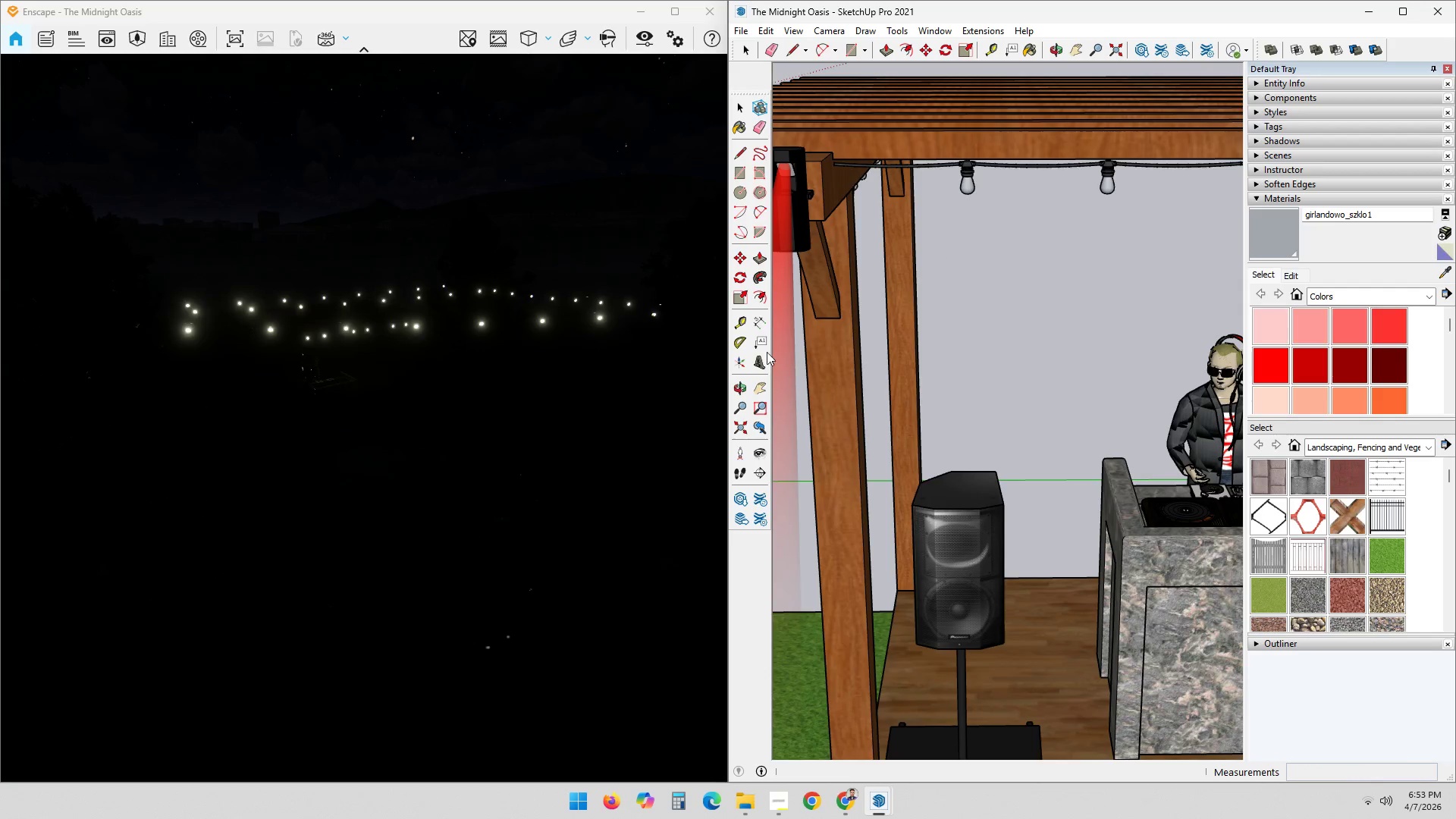 
left_click([469, 369])
 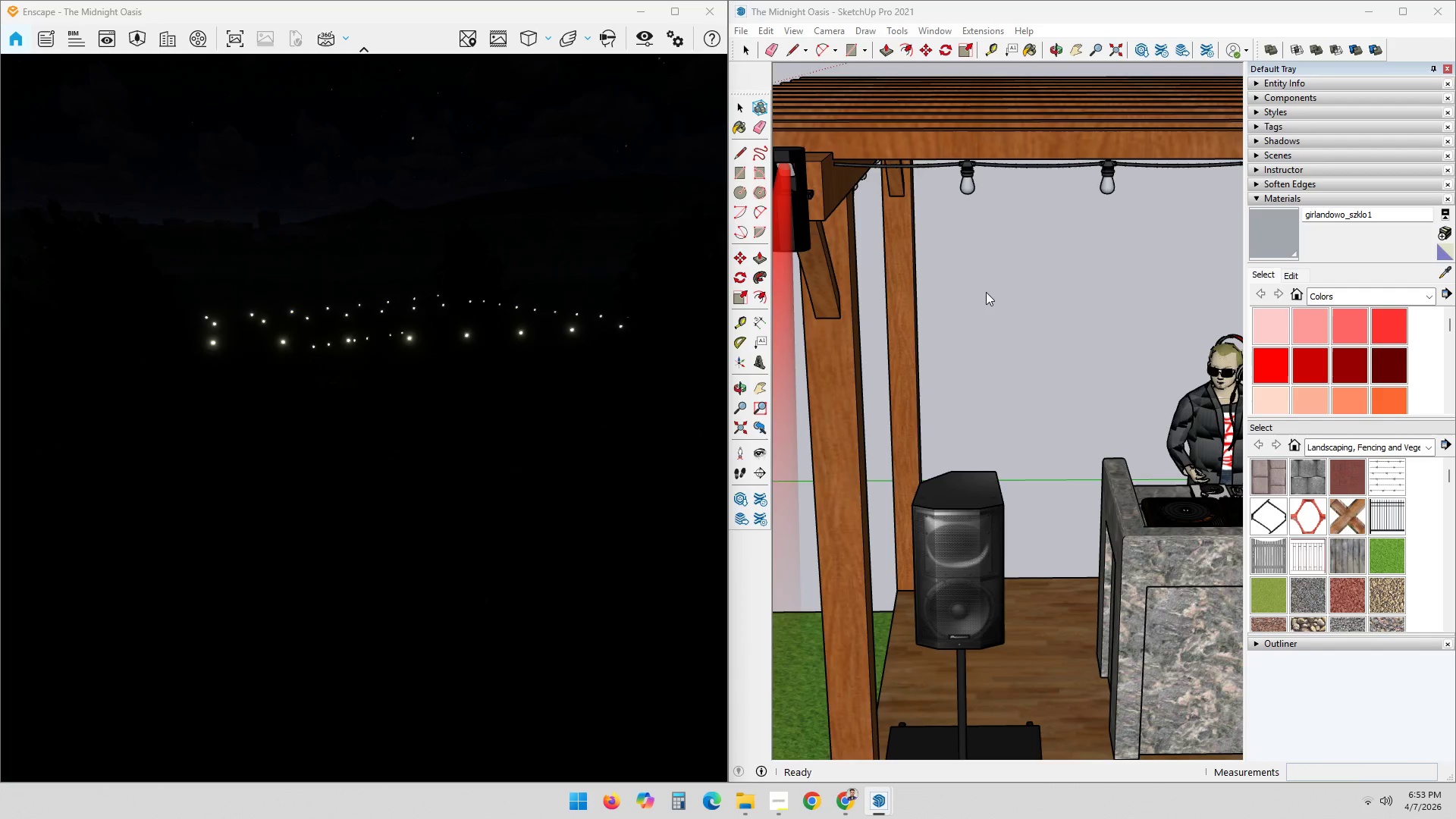 
scroll: coordinate [513, 322], scroll_direction: down, amount: 2.0
 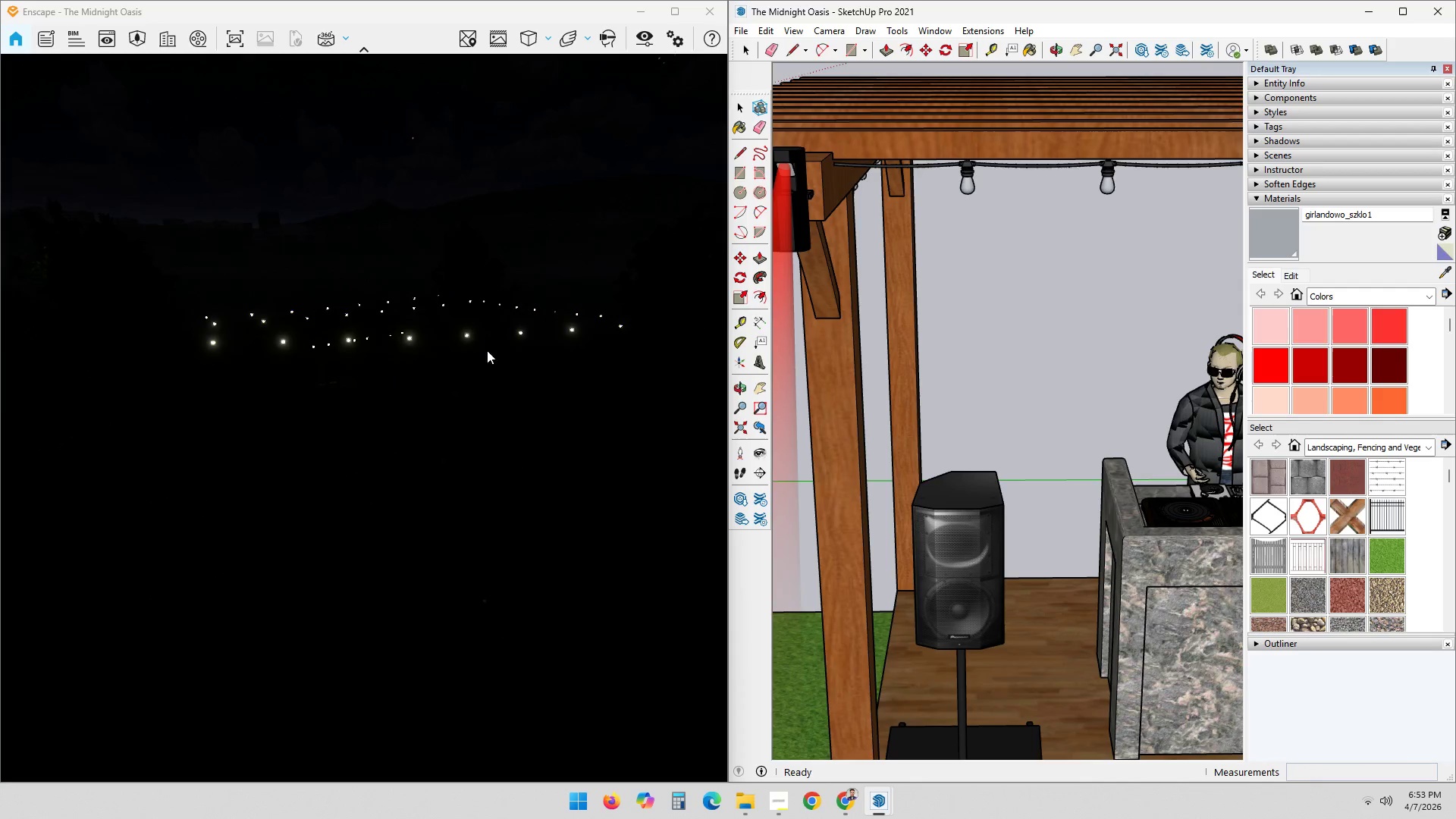 
double_click([1056, 243])
 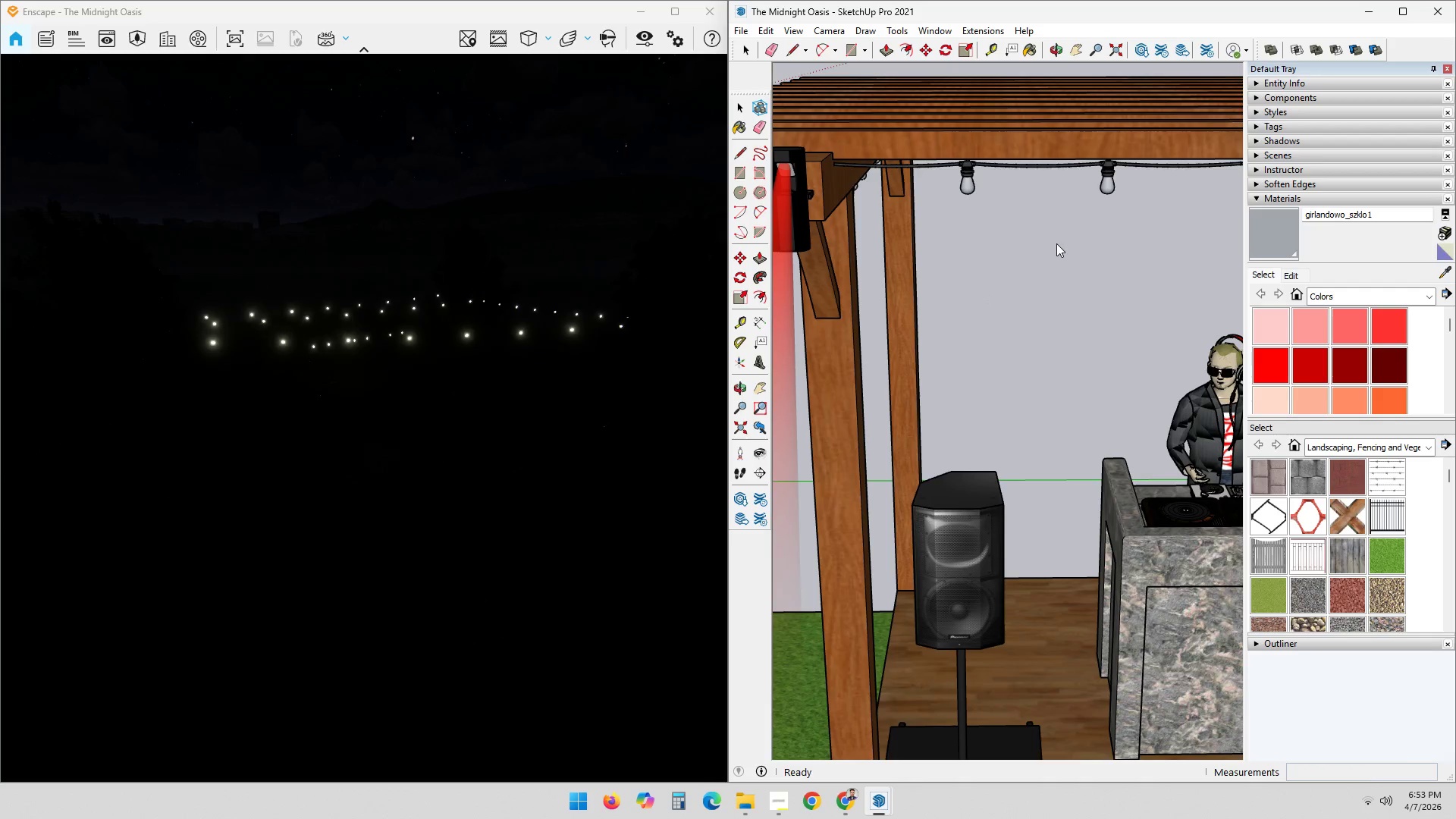 
left_click_drag(start_coordinate=[1056, 243], to_coordinate=[1053, 238])
 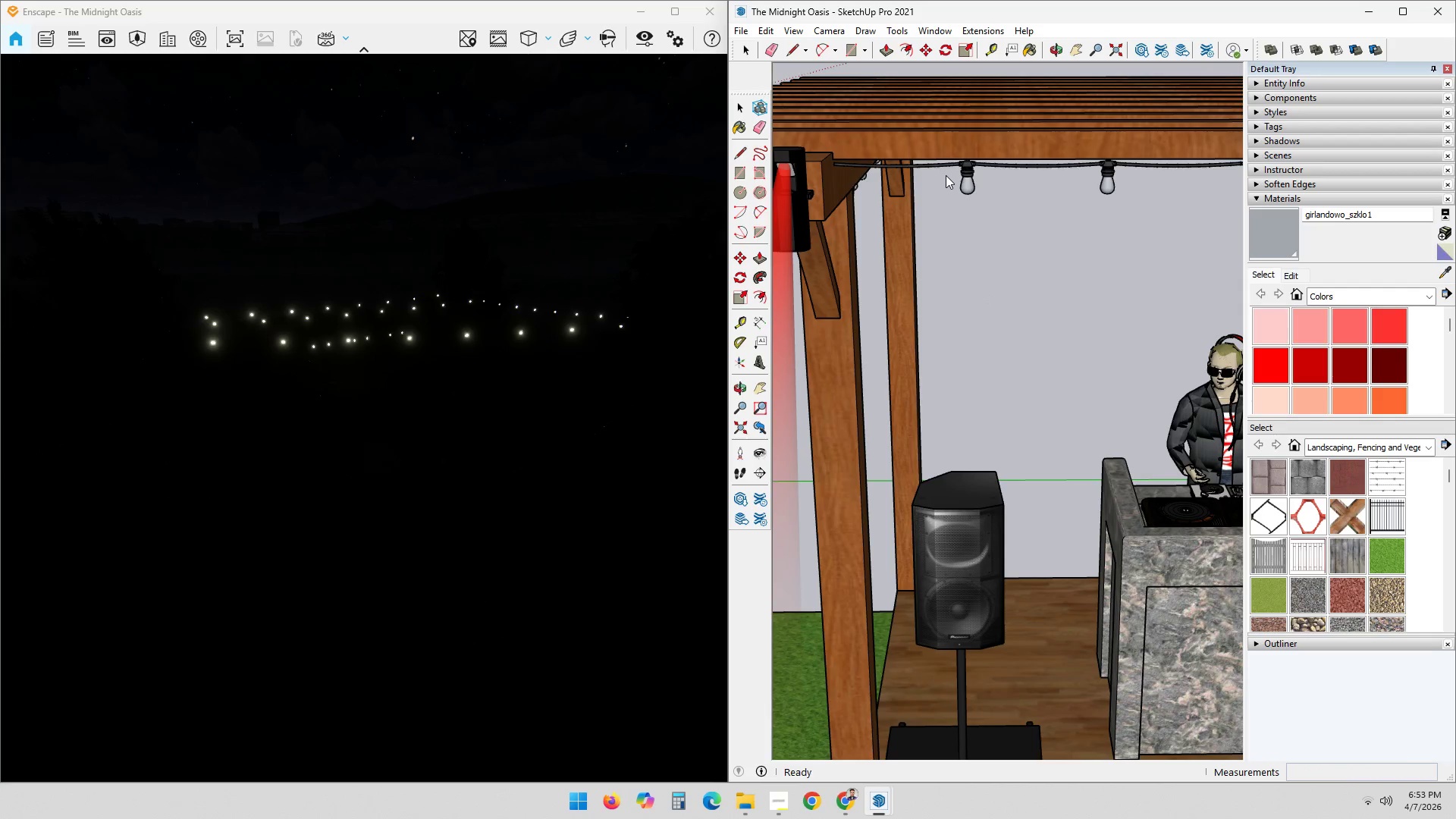 
triple_click([962, 178])
 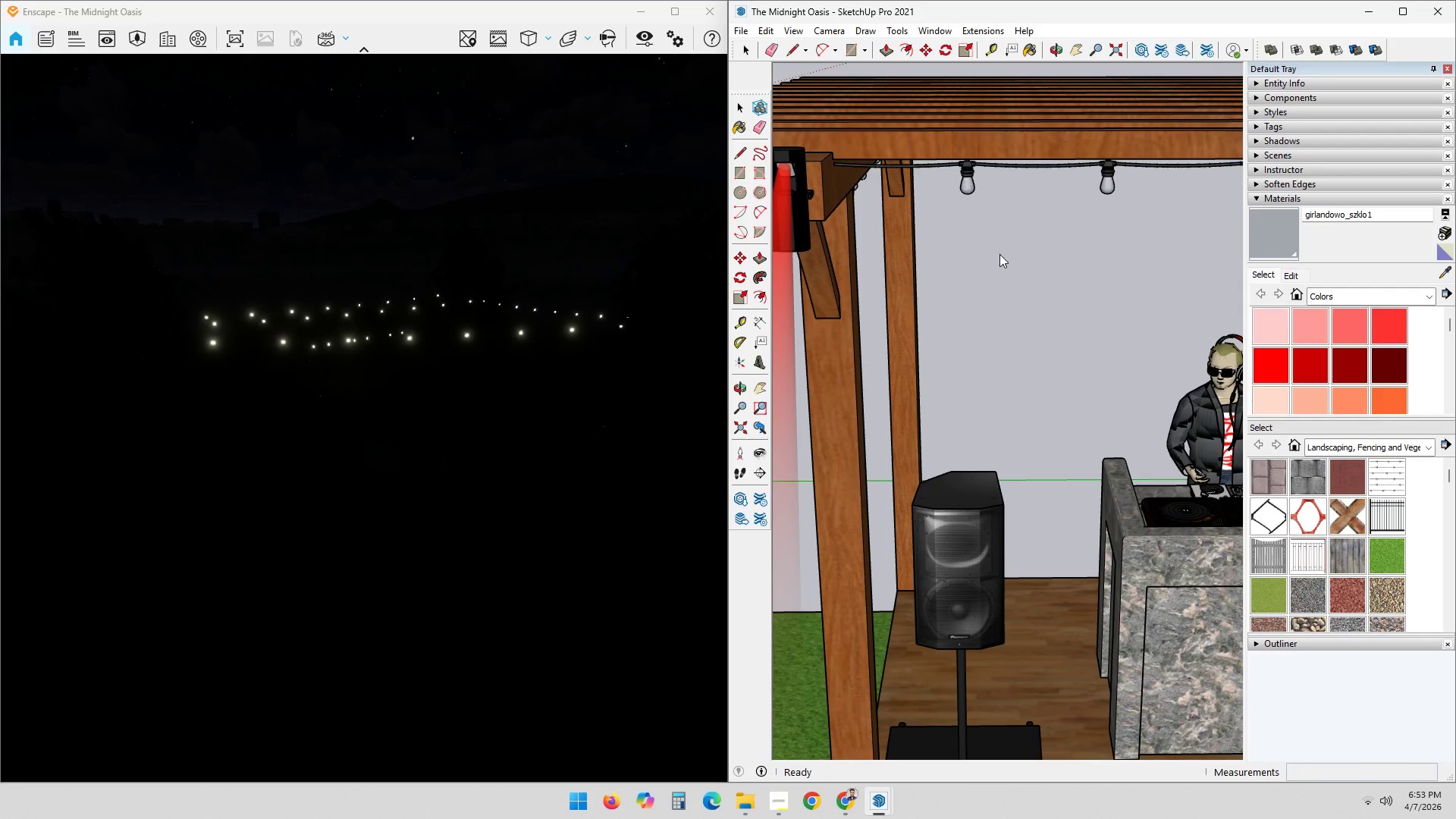 
double_click([1053, 297])
 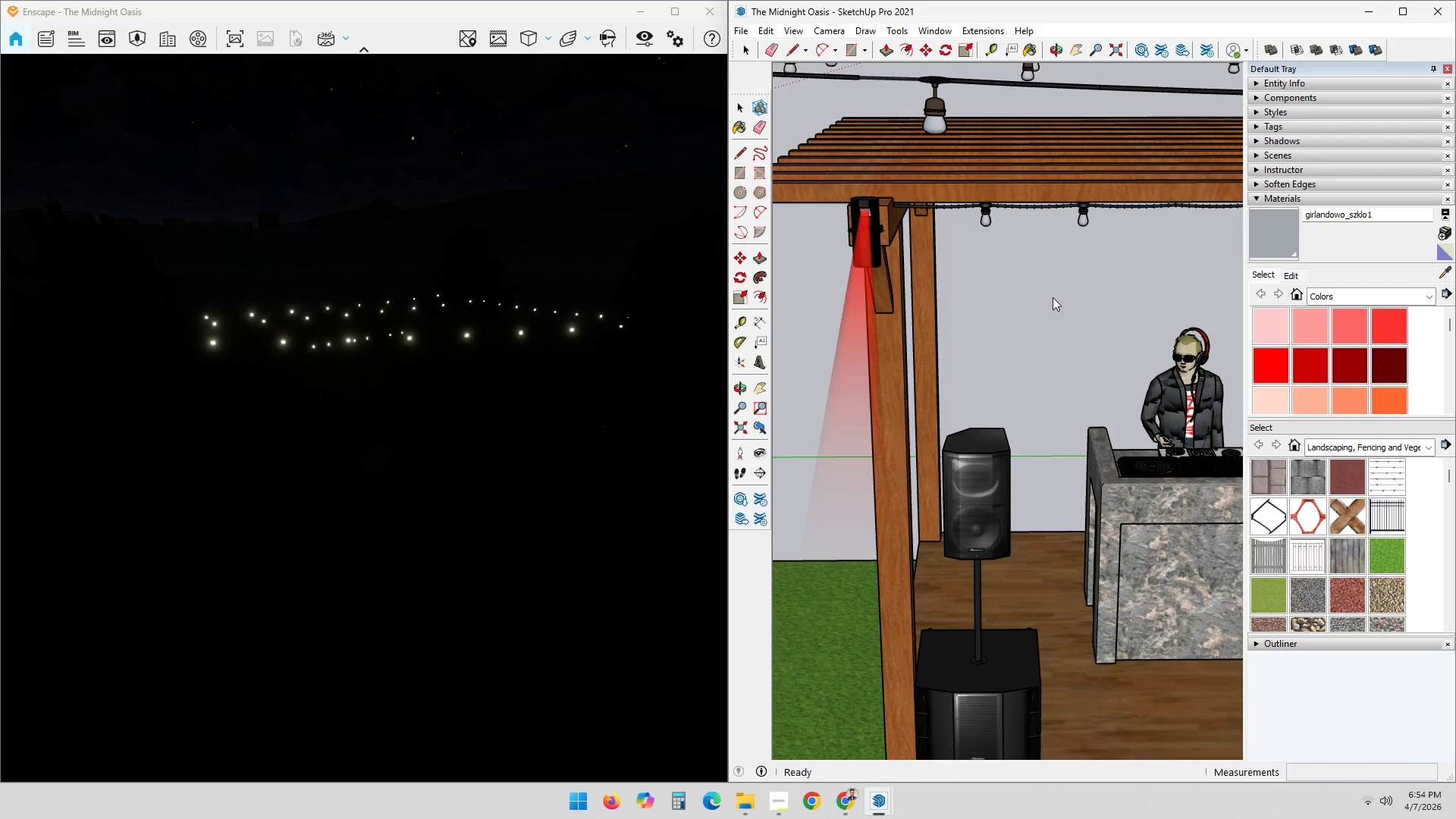 
triple_click([1053, 297])
 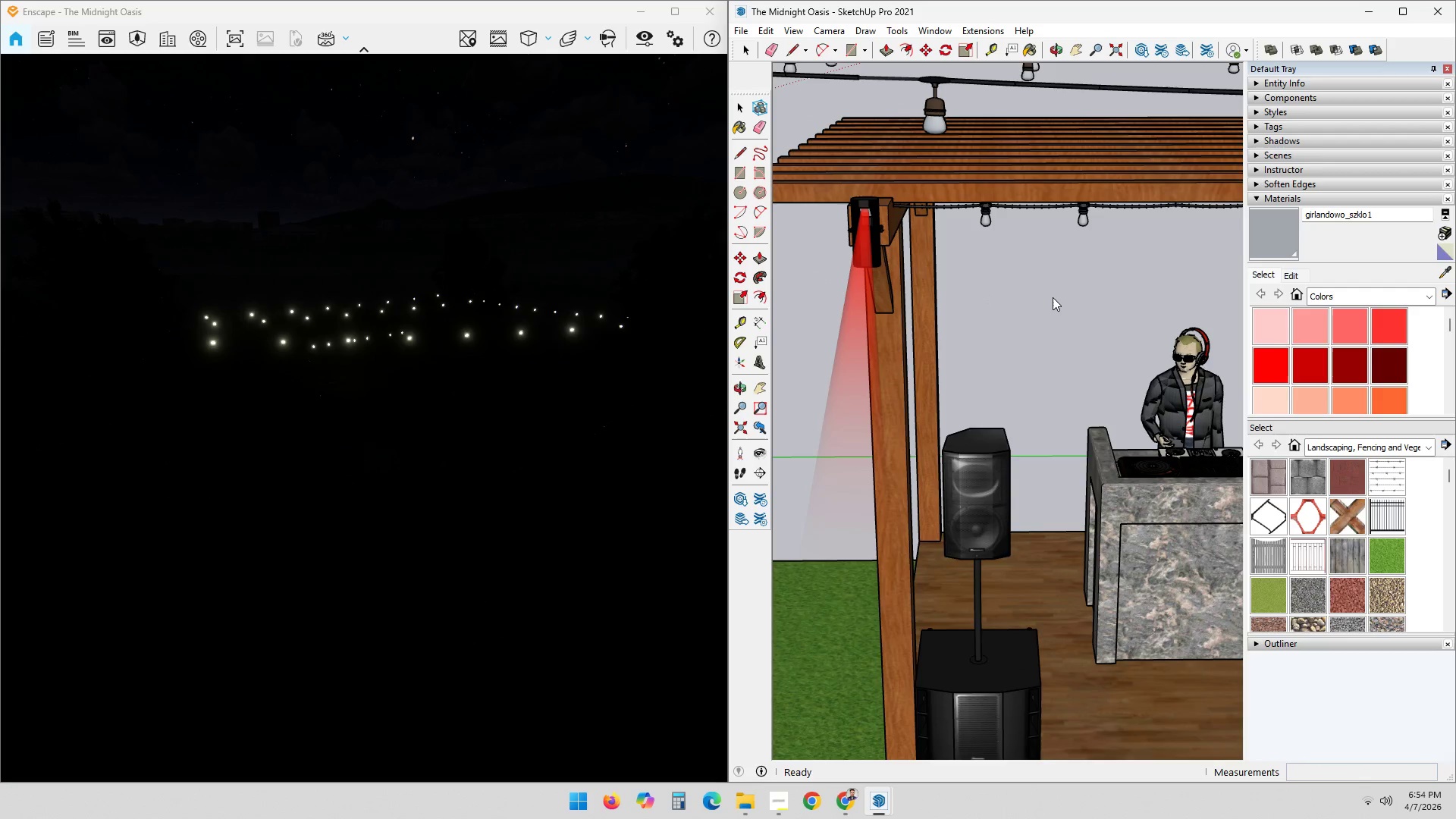 
scroll: coordinate [1028, 300], scroll_direction: down, amount: 2.0
 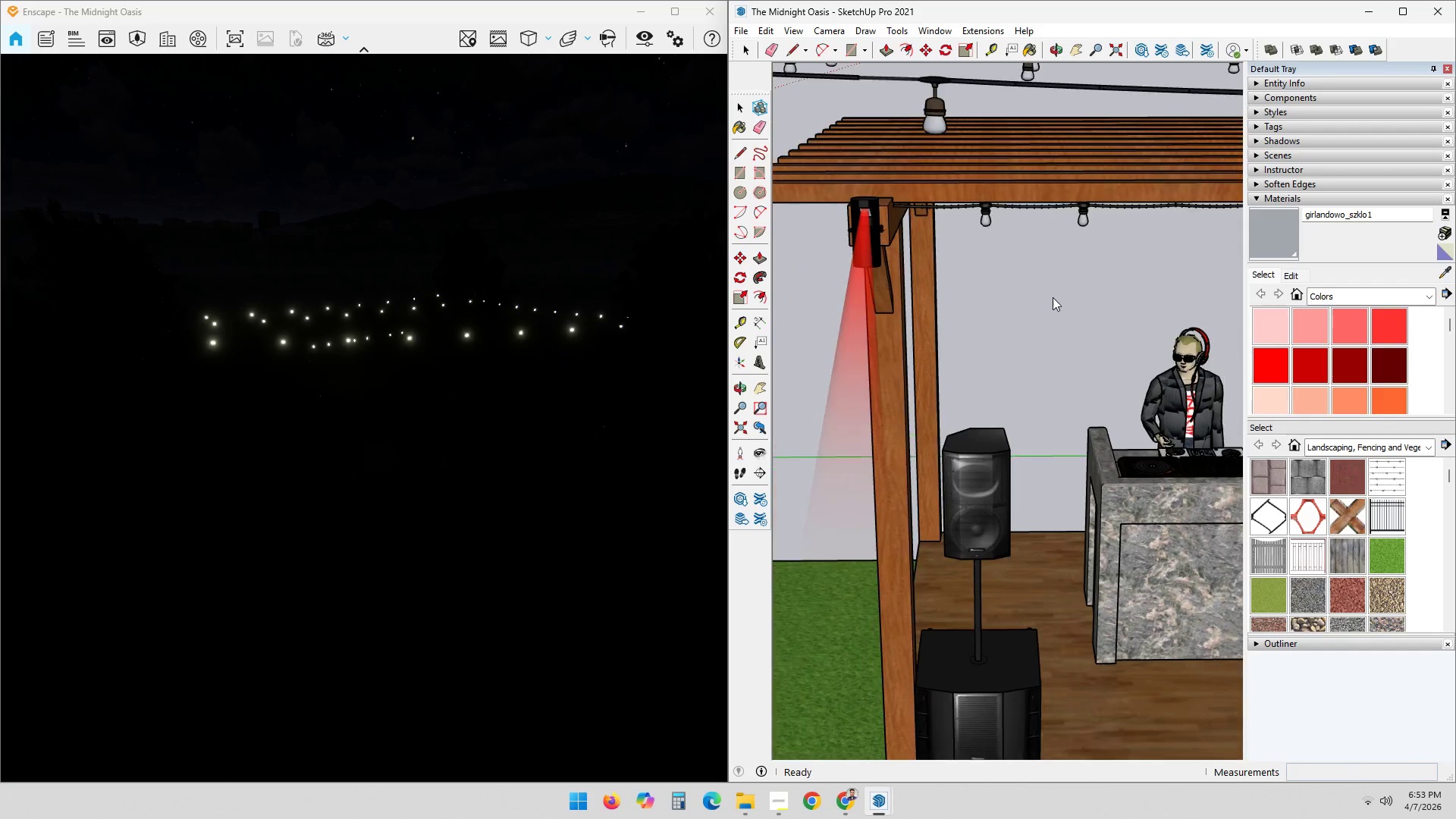 
key(Escape)
 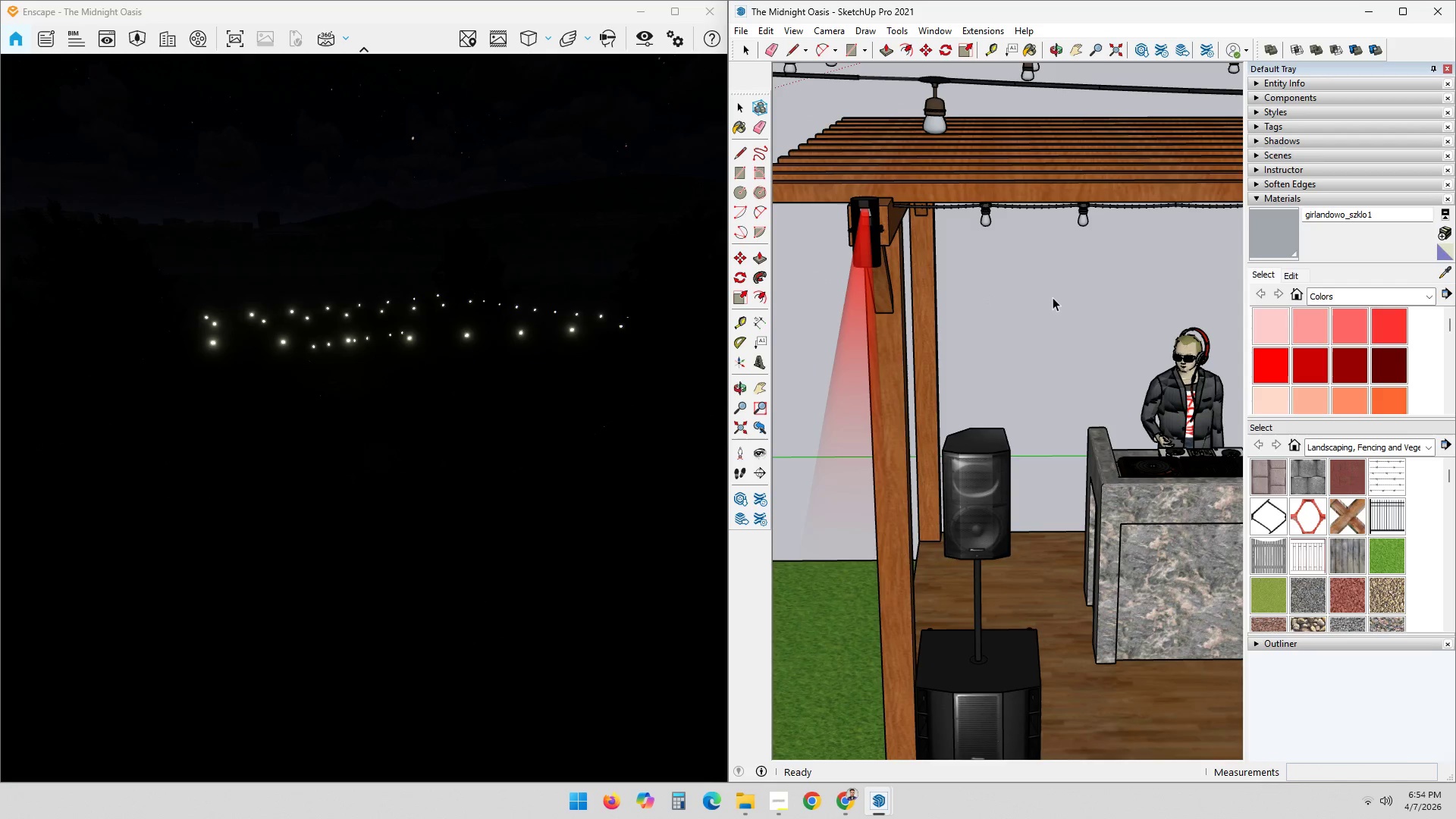 
key(Escape)
 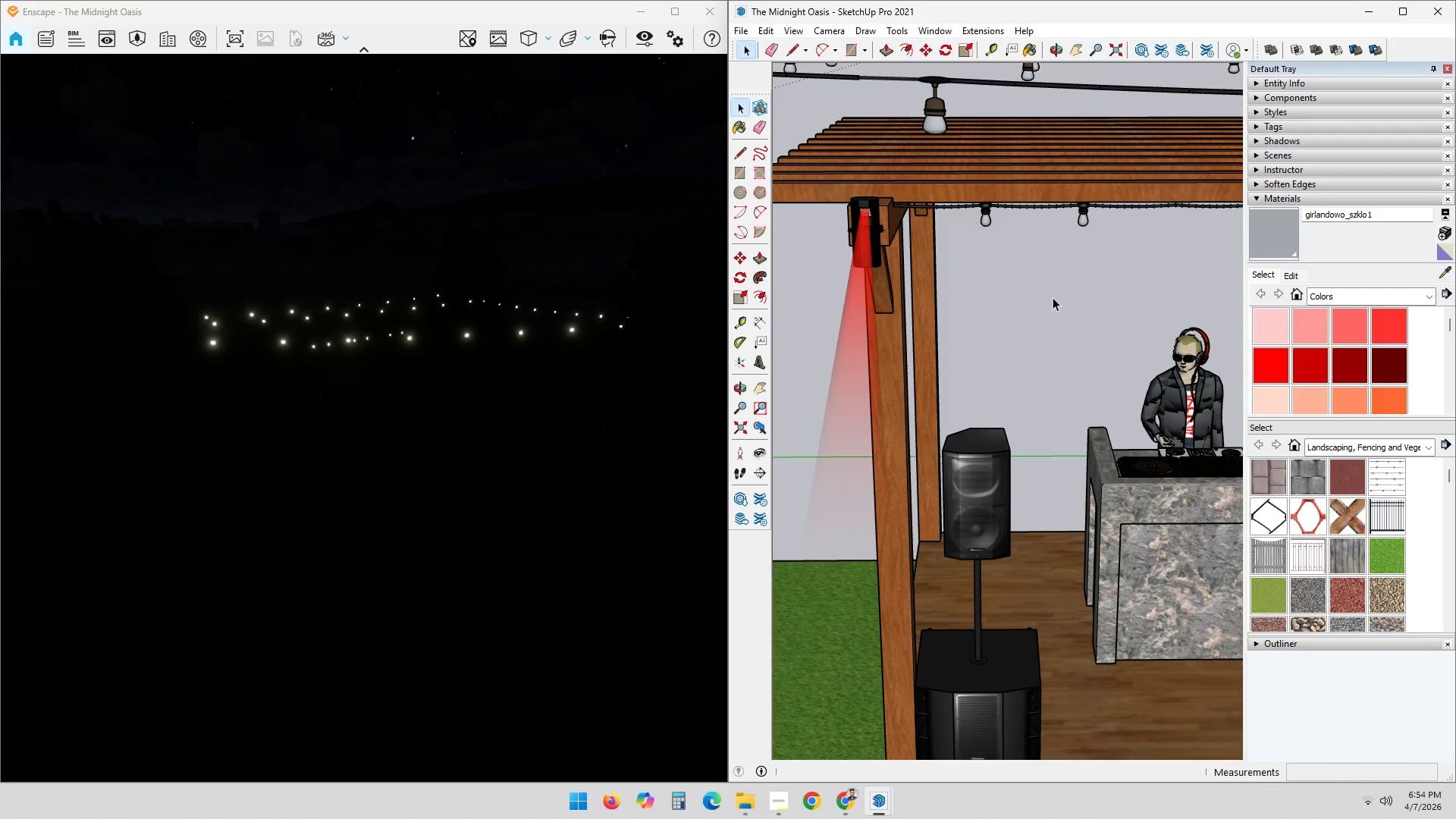 
key(Escape)
 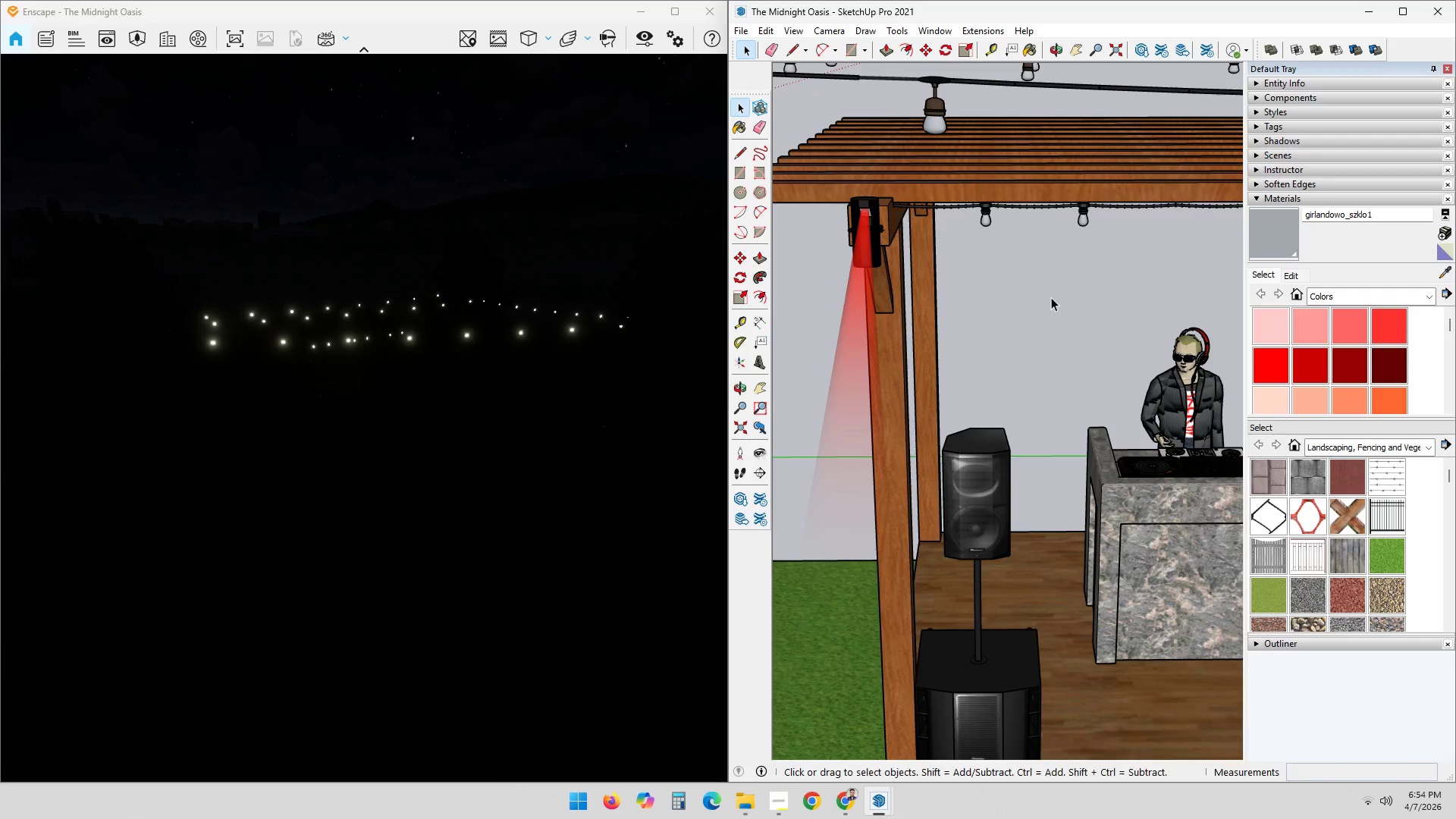 
scroll: coordinate [1050, 298], scroll_direction: down, amount: 3.0
 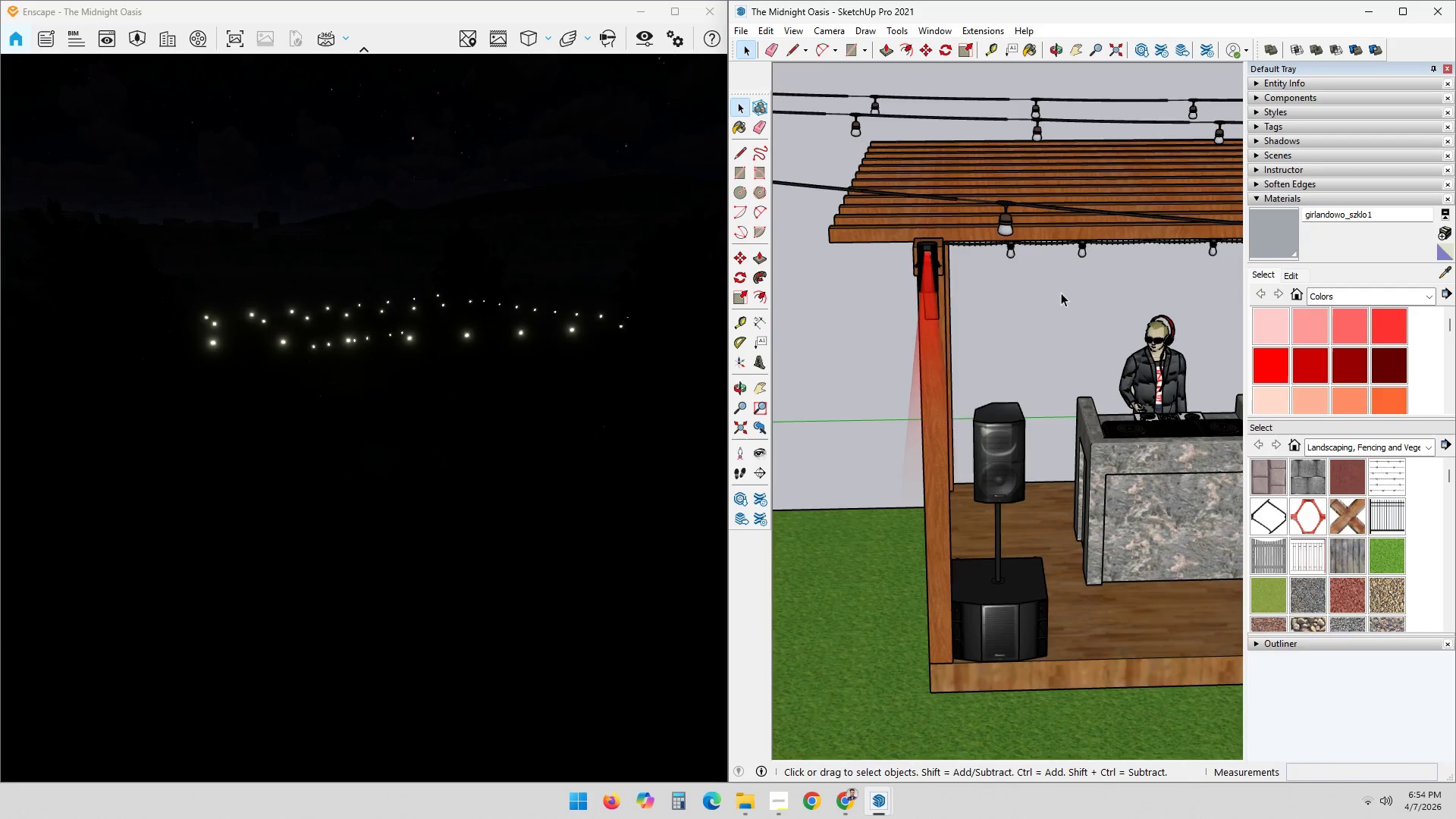 
double_click([1014, 244])
 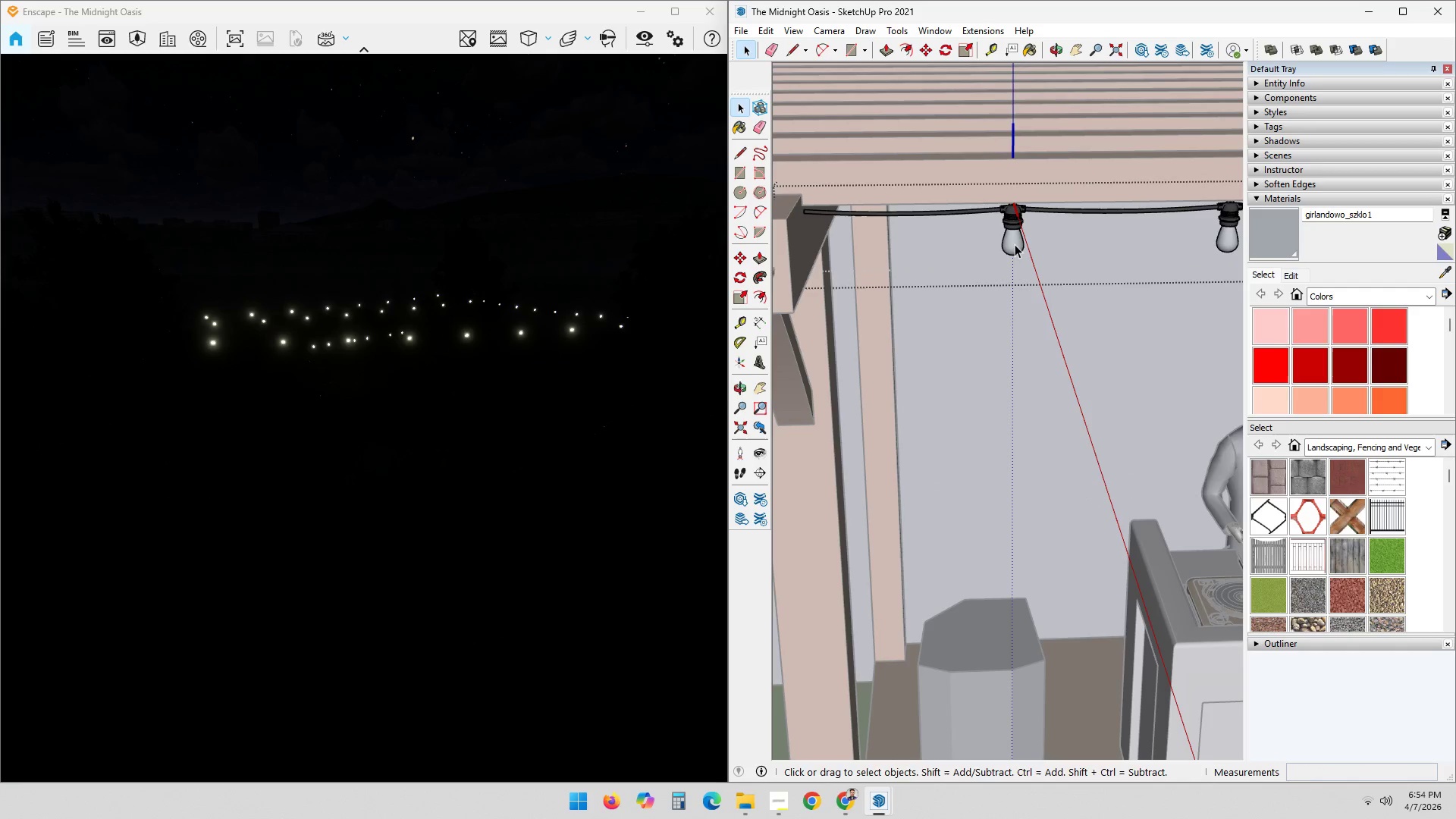 
scroll: coordinate [1015, 244], scroll_direction: up, amount: 15.0
 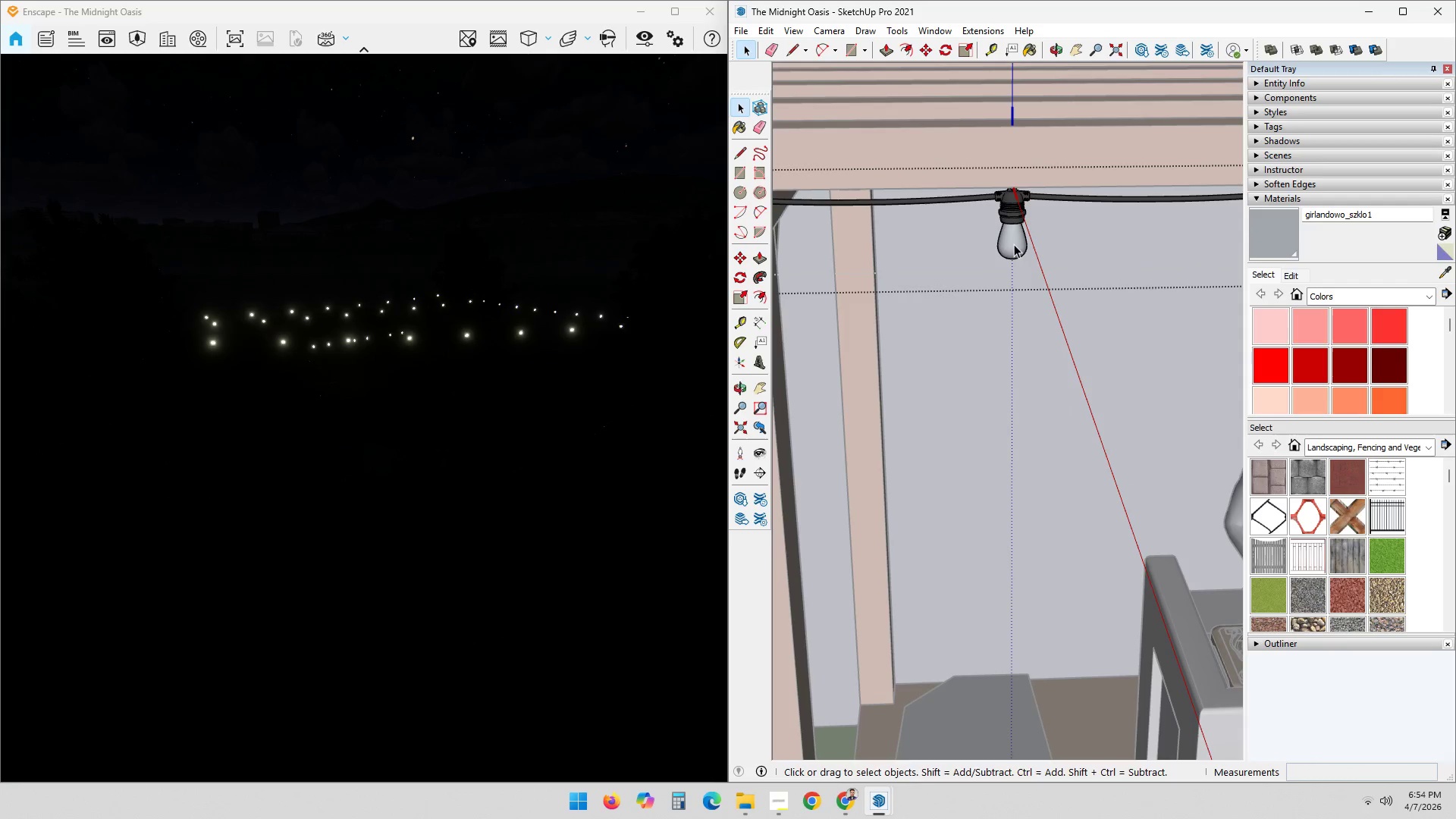 
left_click([1014, 244])
 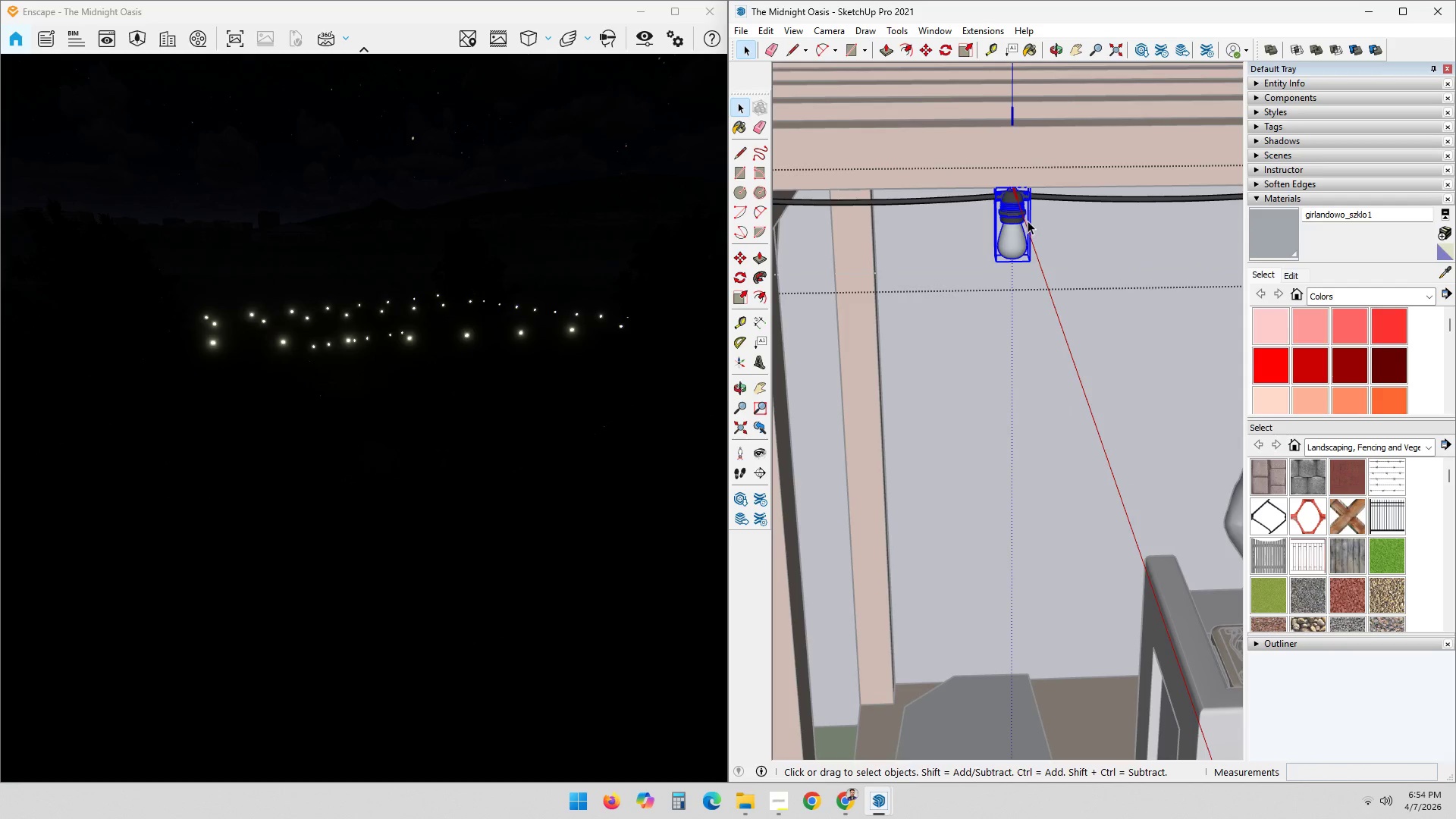 
left_click([1064, 253])
 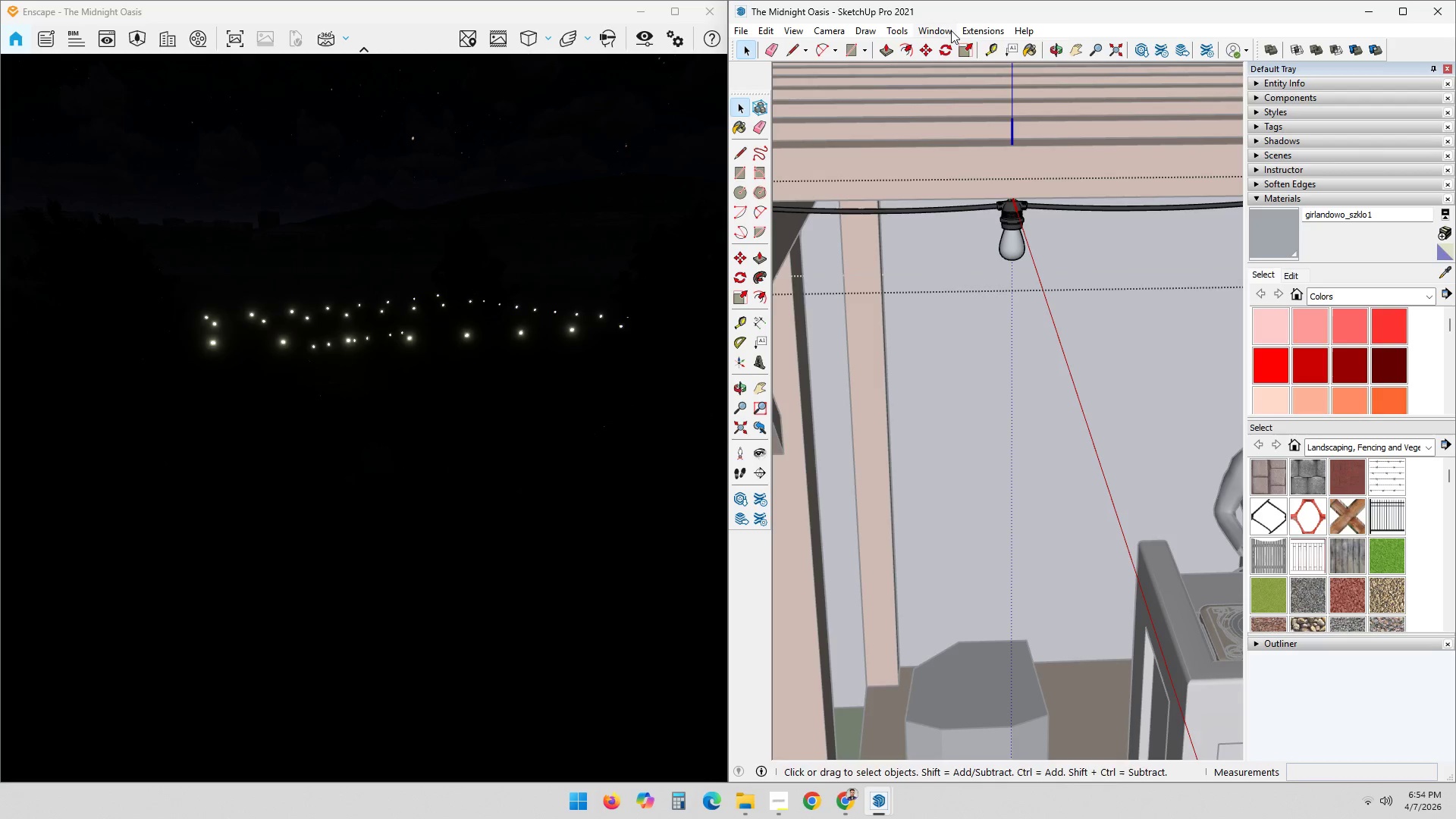 
scroll: coordinate [1010, 268], scroll_direction: down, amount: 2.0
 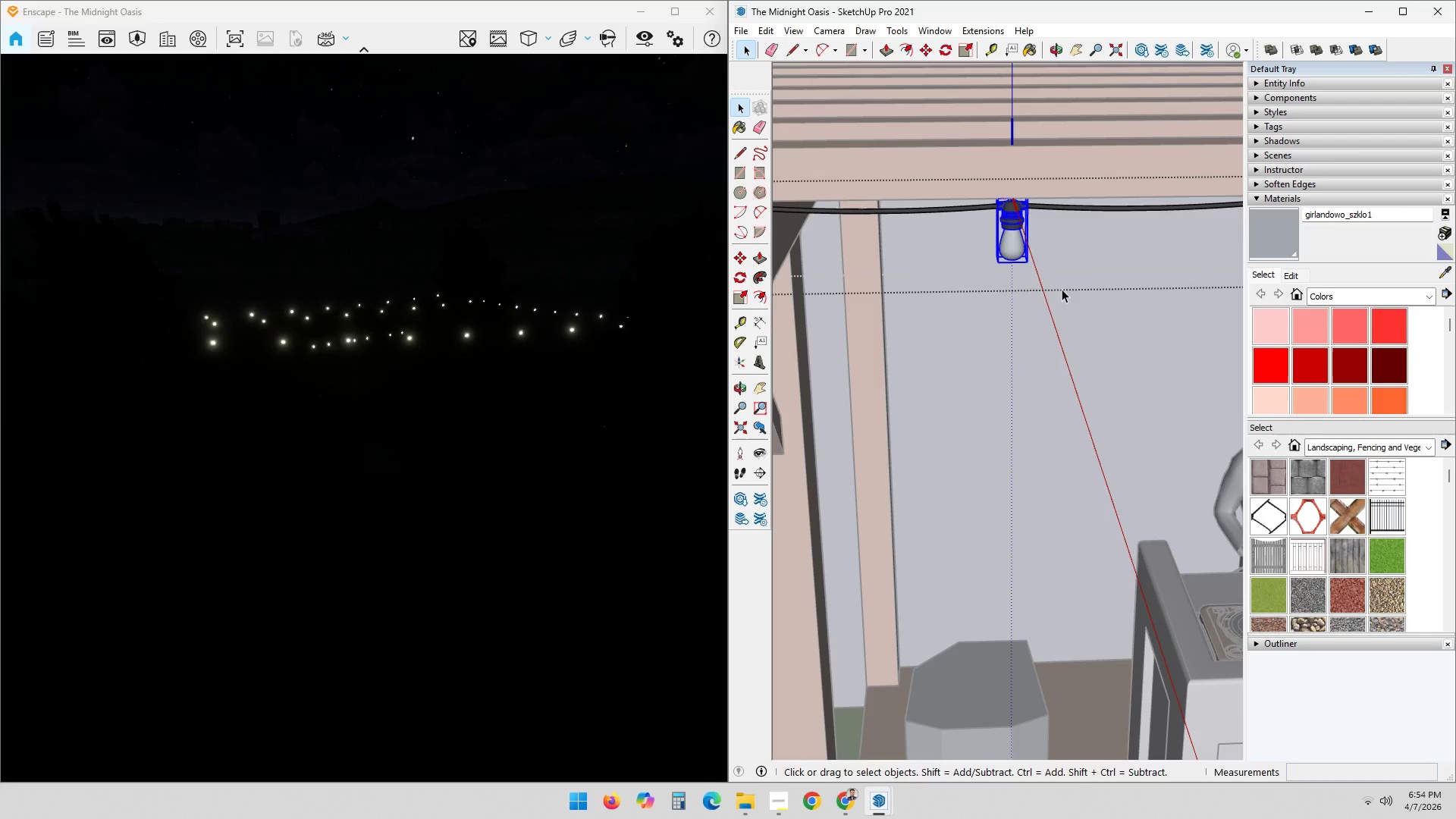 
double_click([1002, 43])
 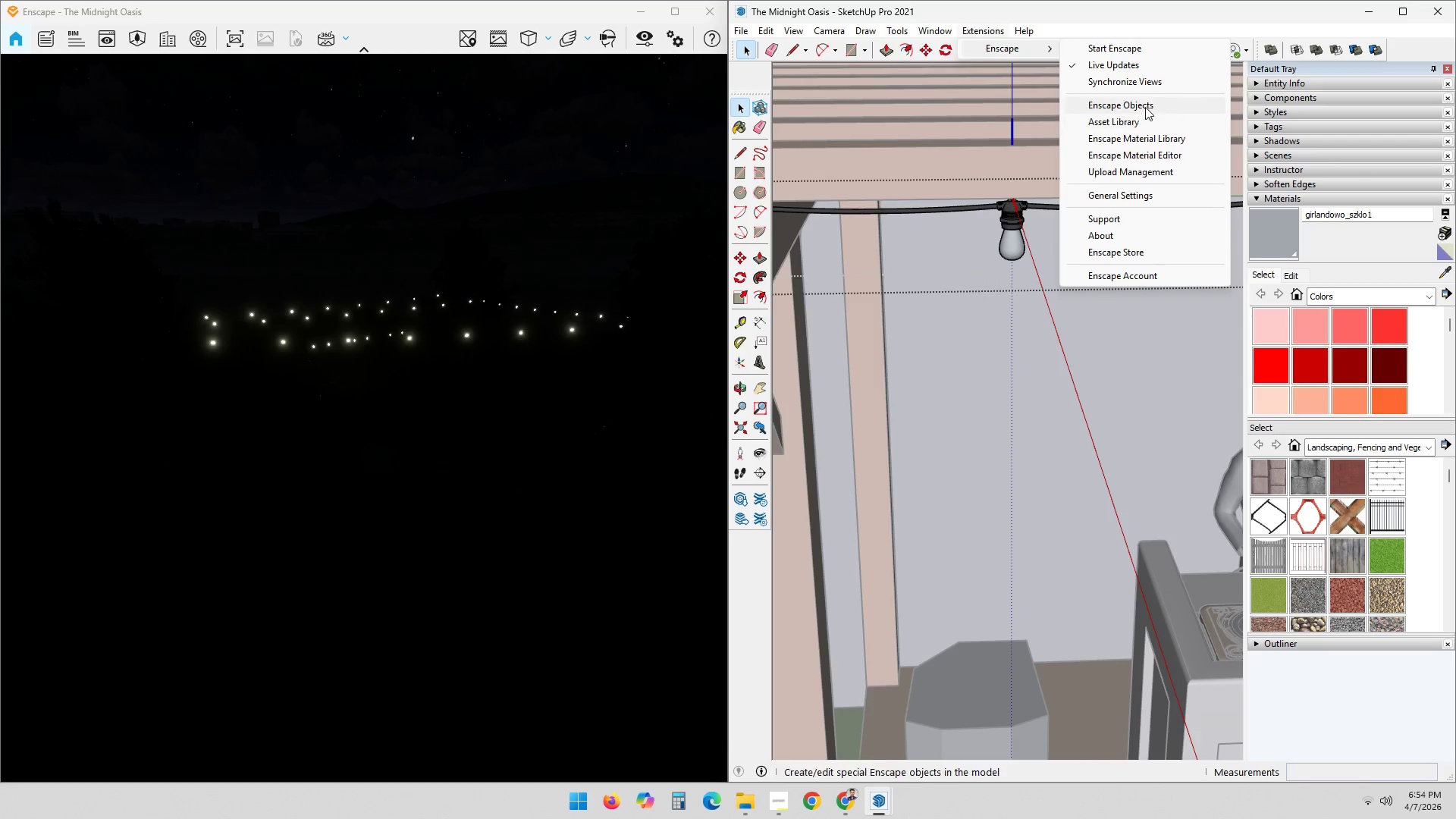 
left_click([1145, 106])
 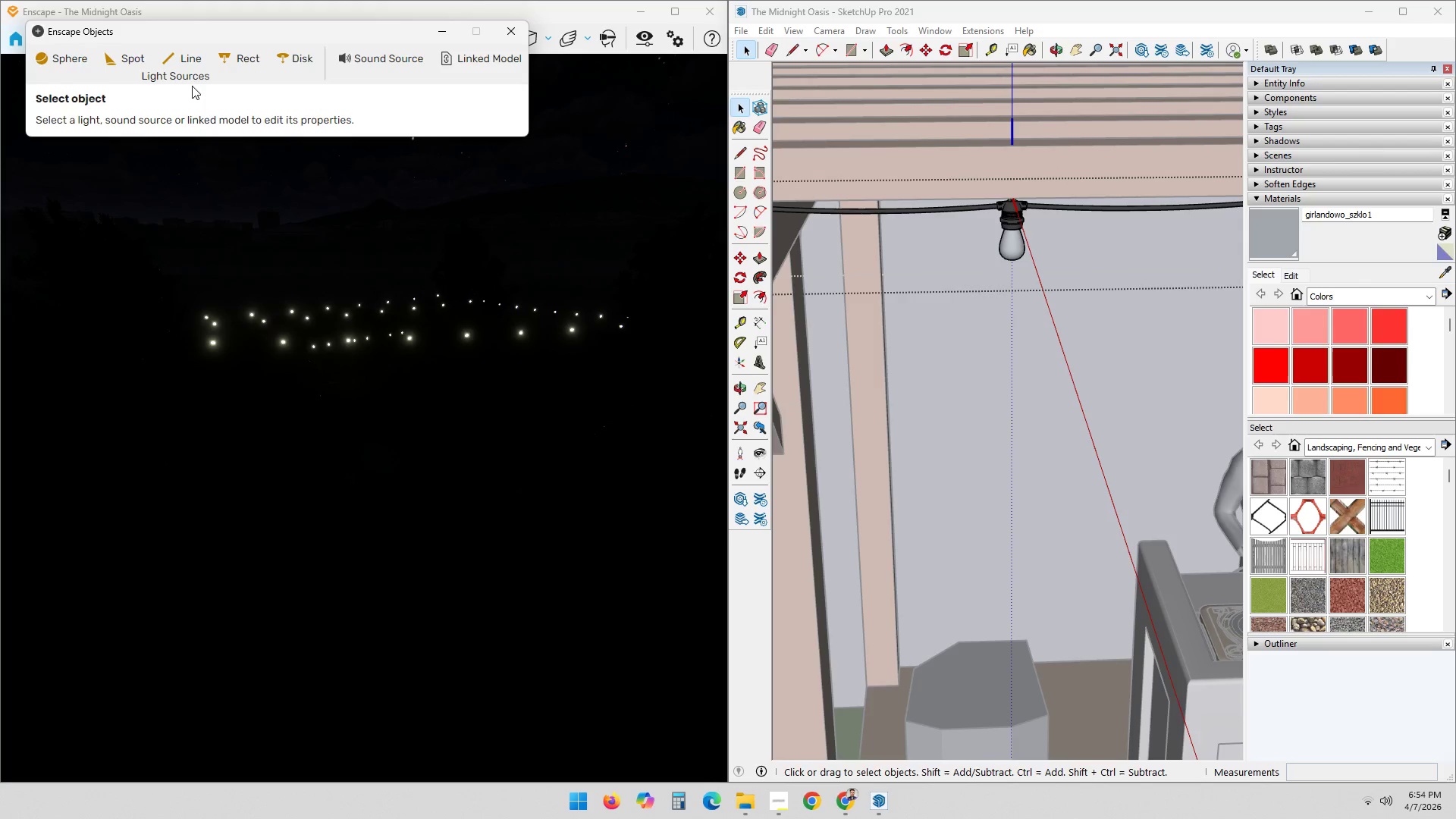 
left_click([80, 61])
 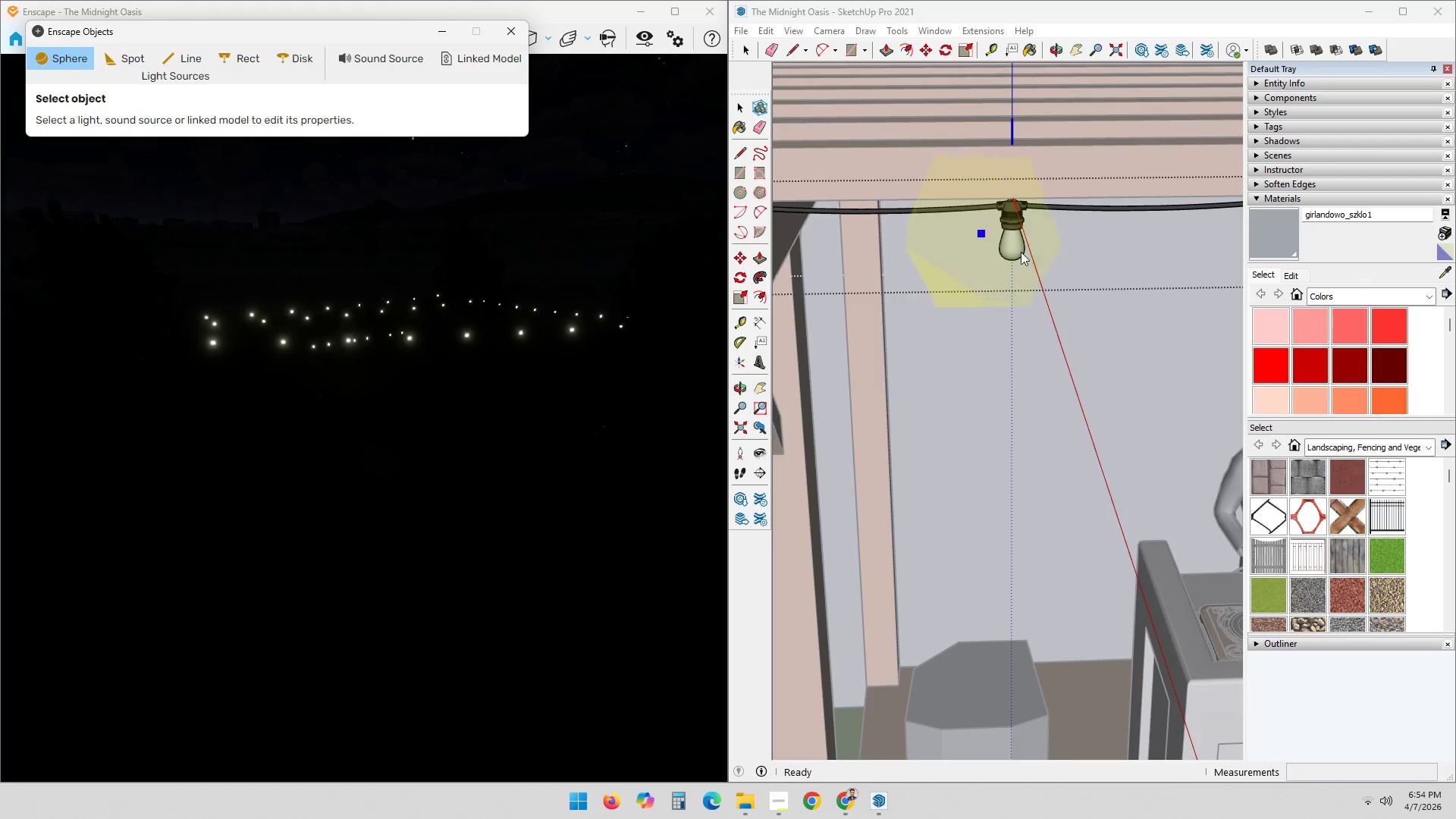 
scroll: coordinate [1021, 261], scroll_direction: up, amount: 9.0
 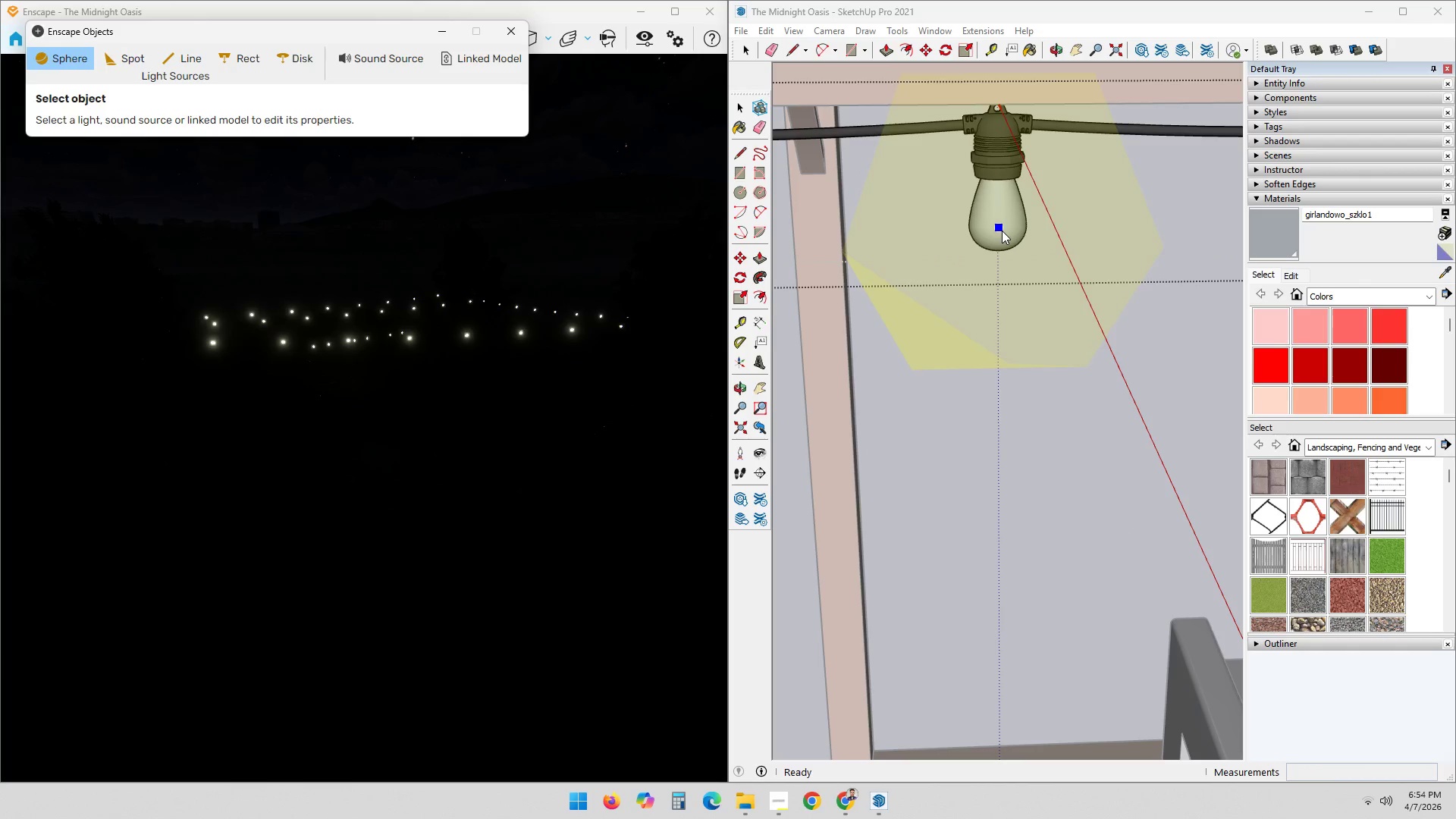 
left_click([1002, 231])
 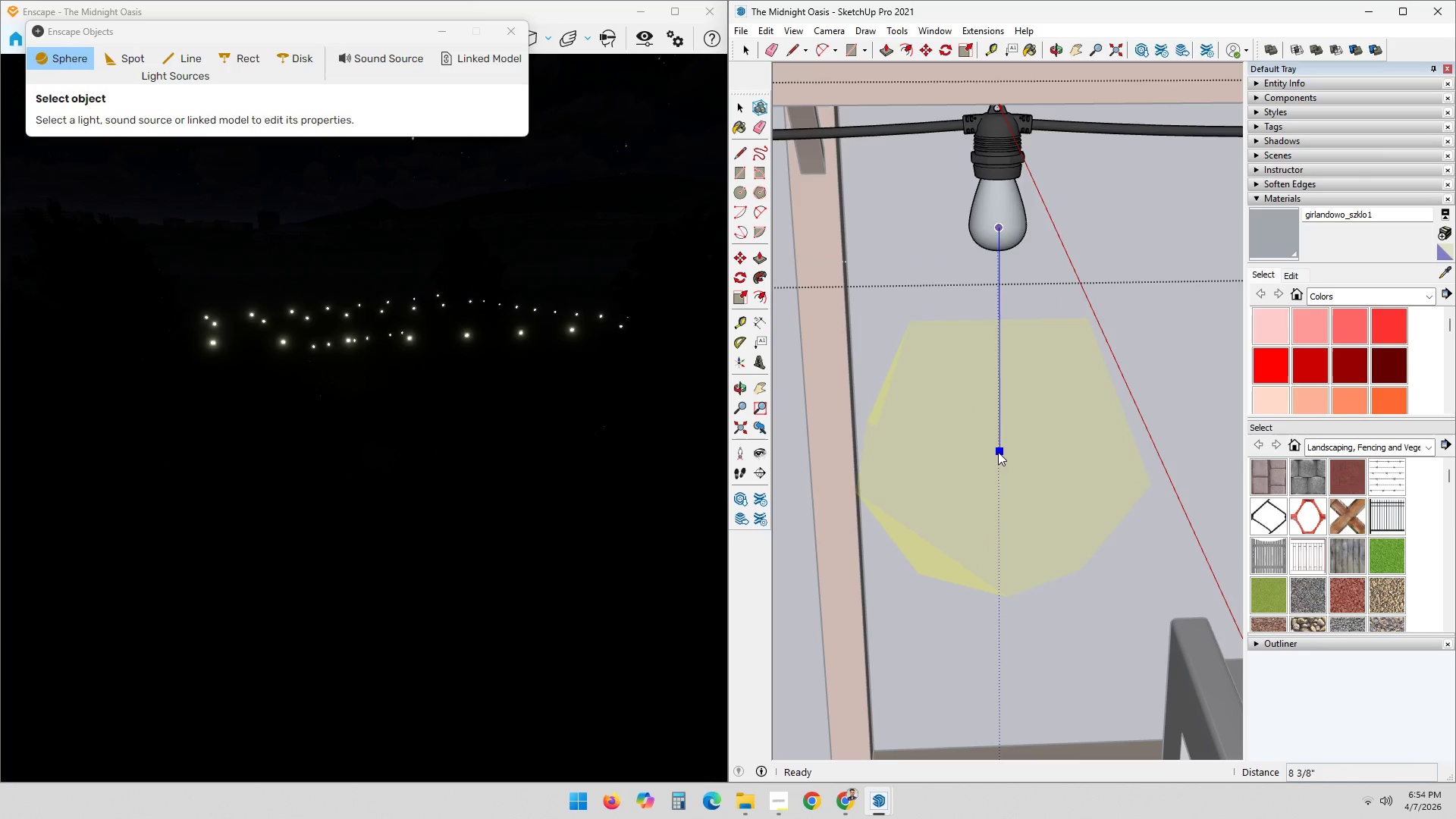 
wait(12.5)
 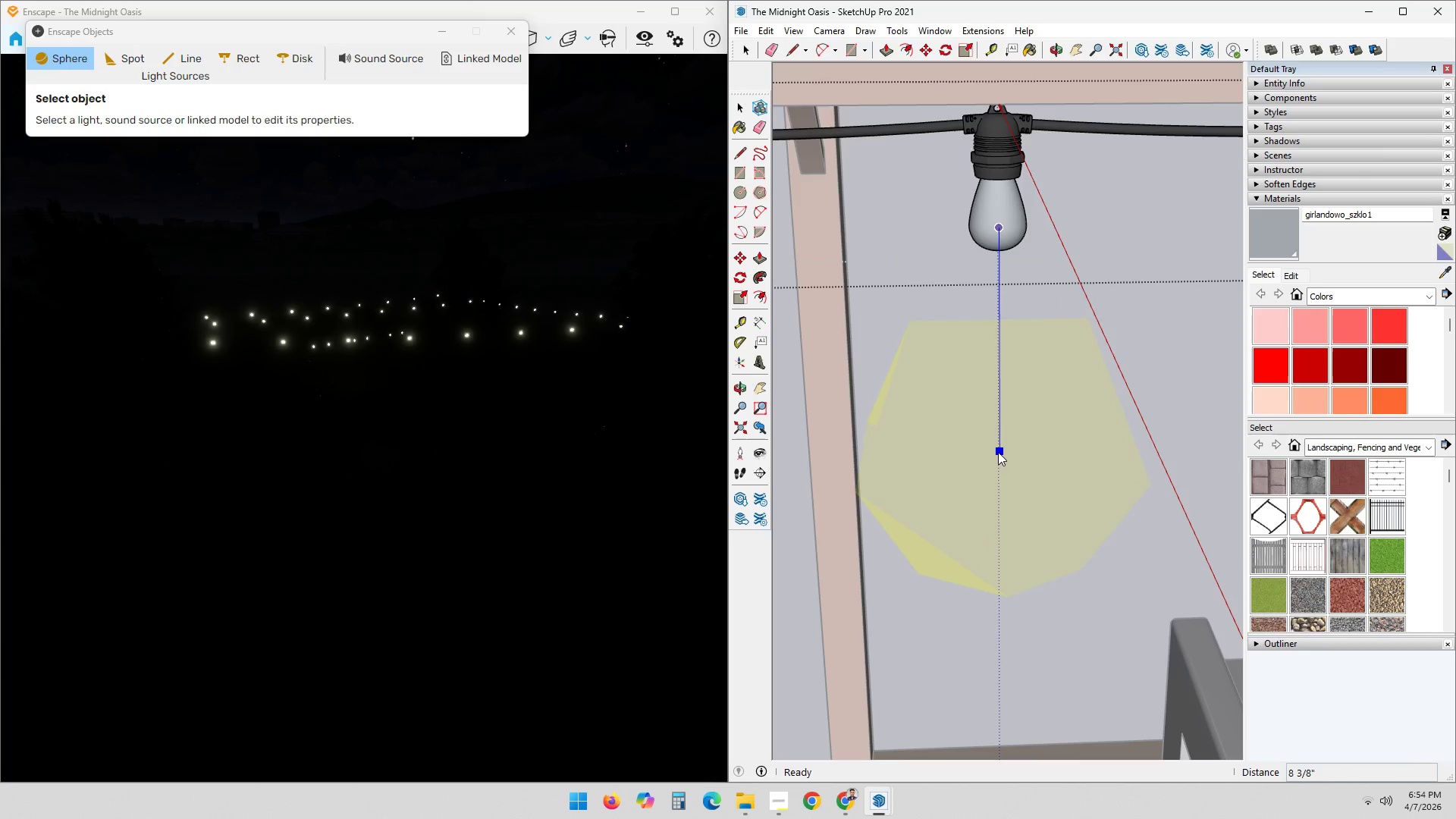 
left_click([998, 442])
 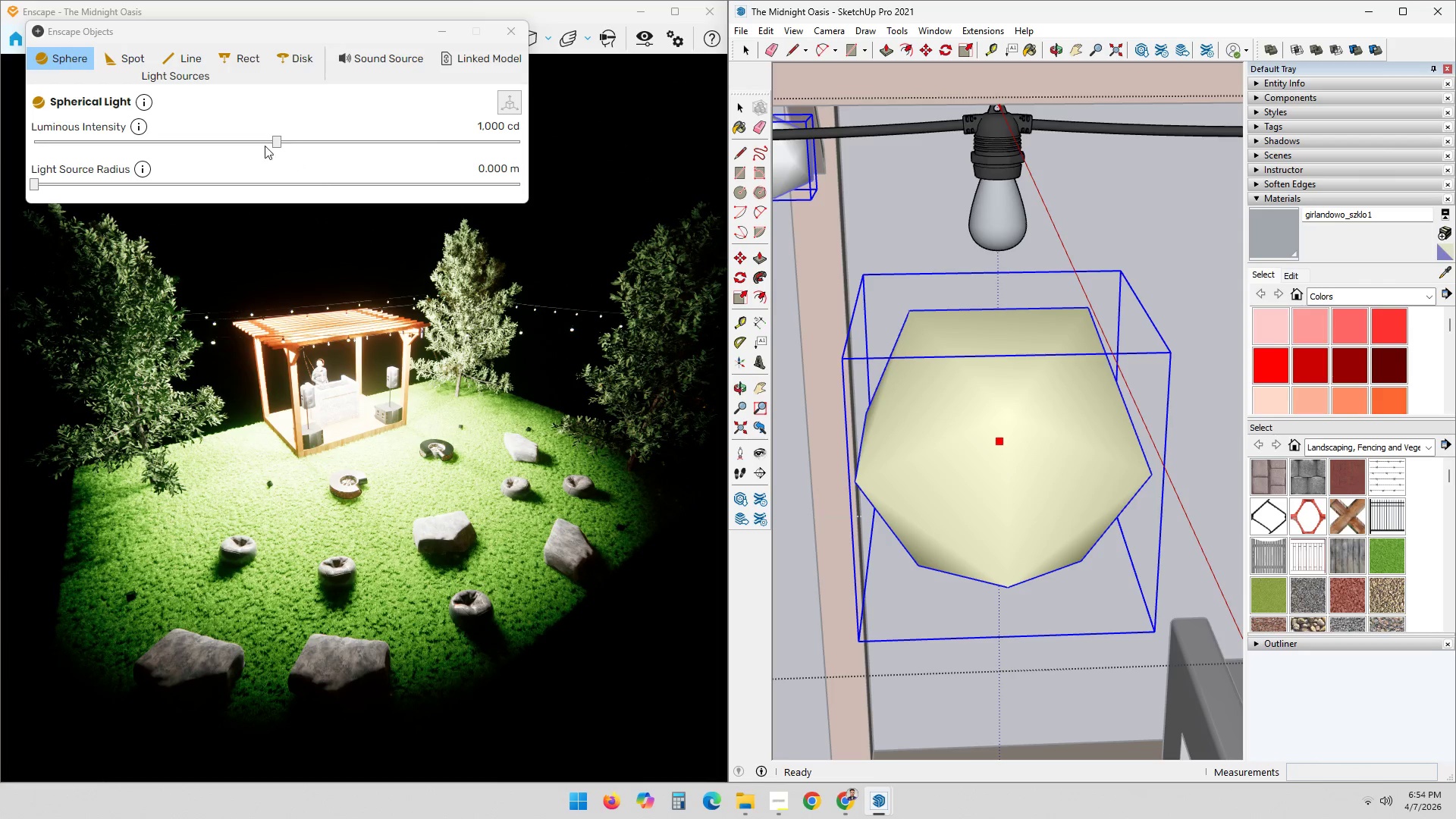 
wait(5.3)
 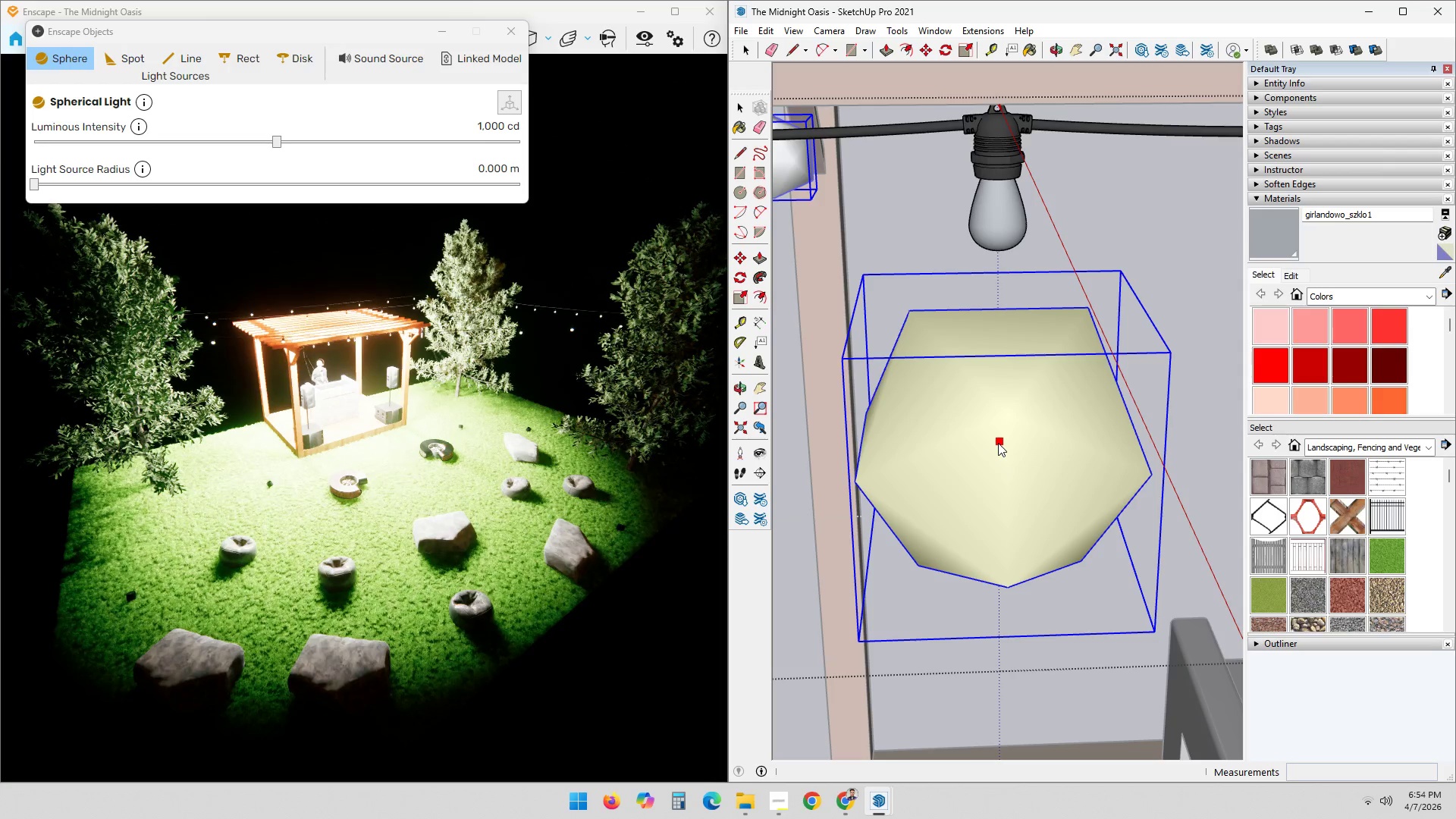 
double_click([482, 129])
 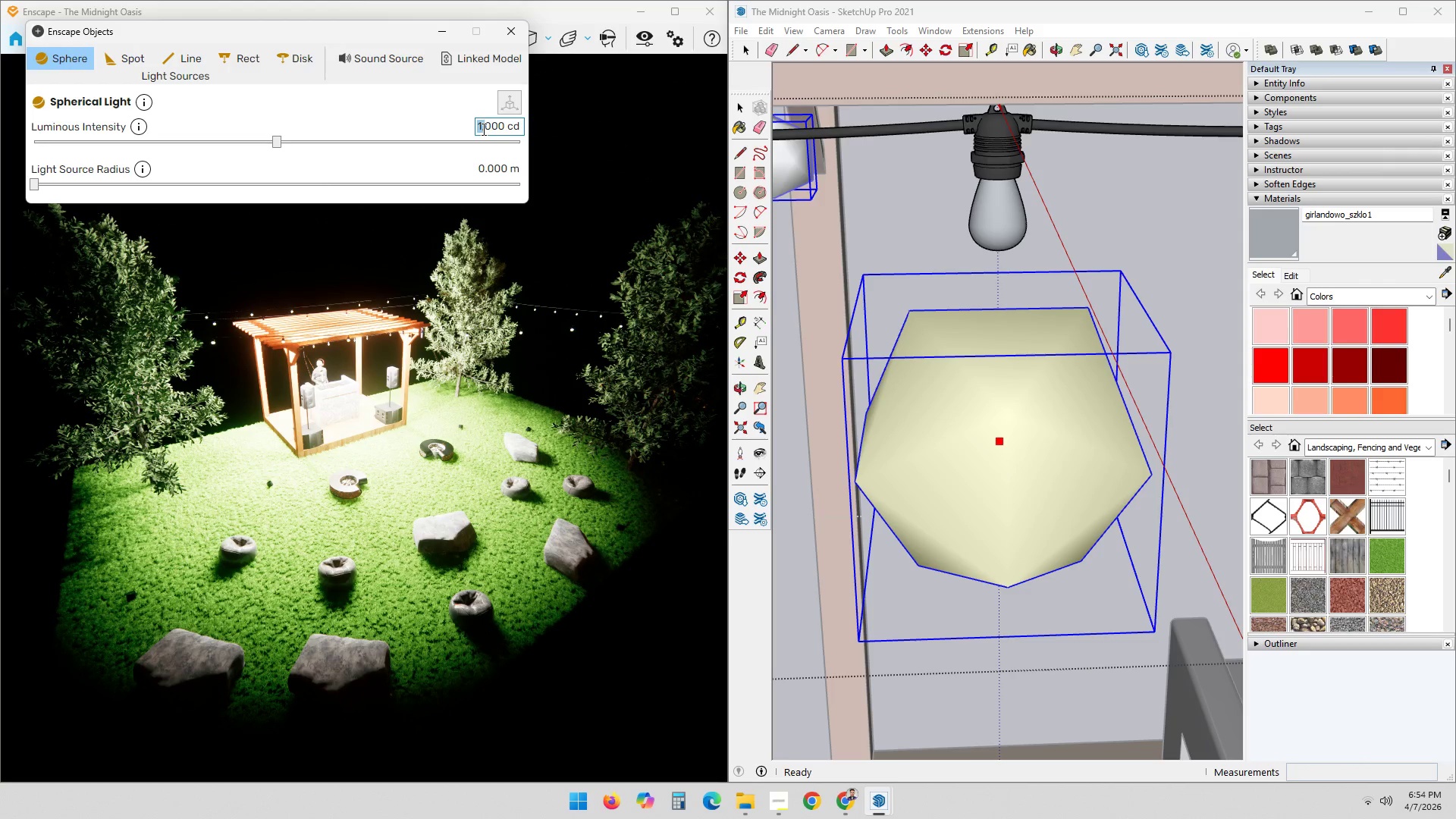 
triple_click([482, 129])
 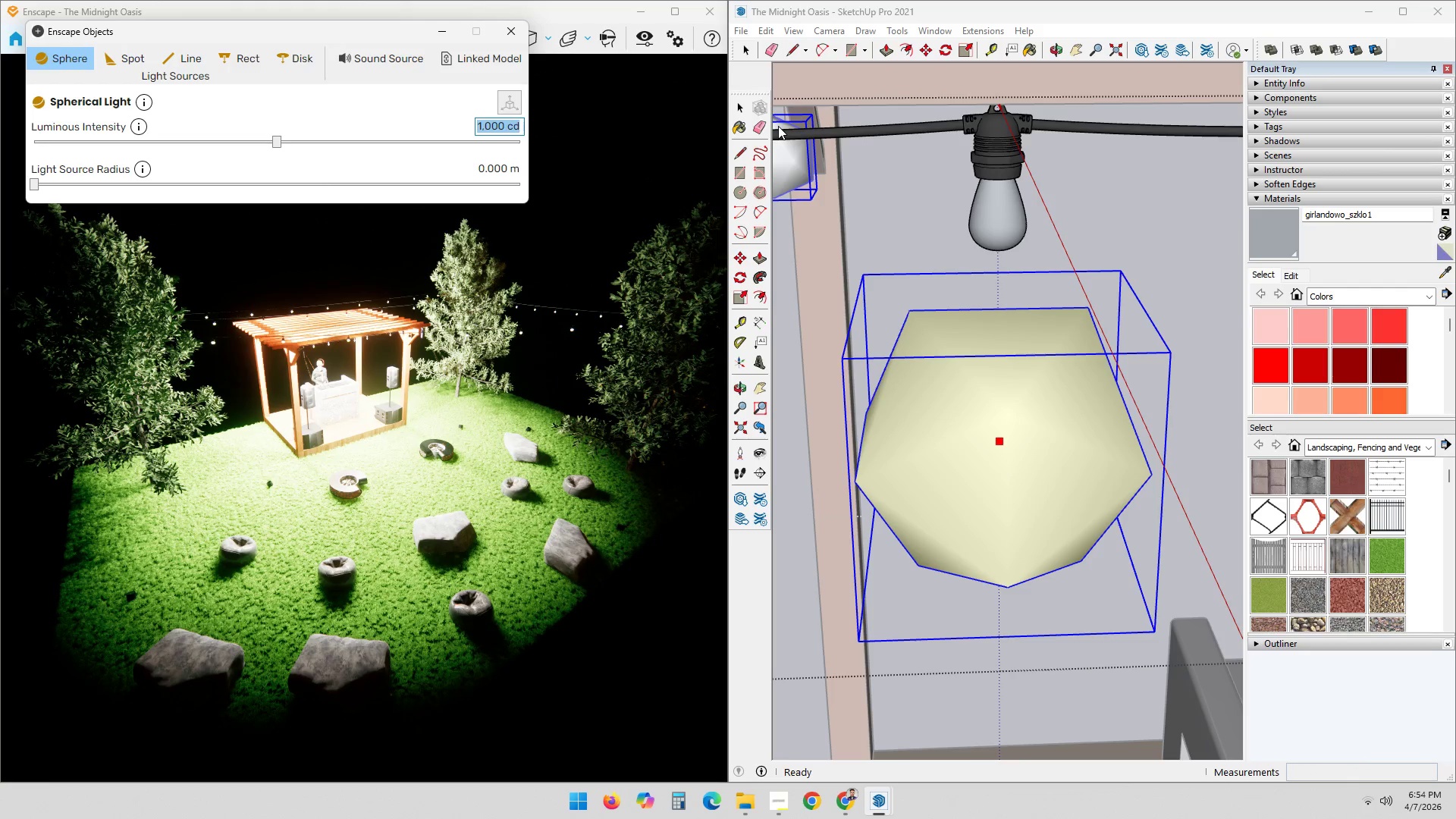 
key(Numpad8)
 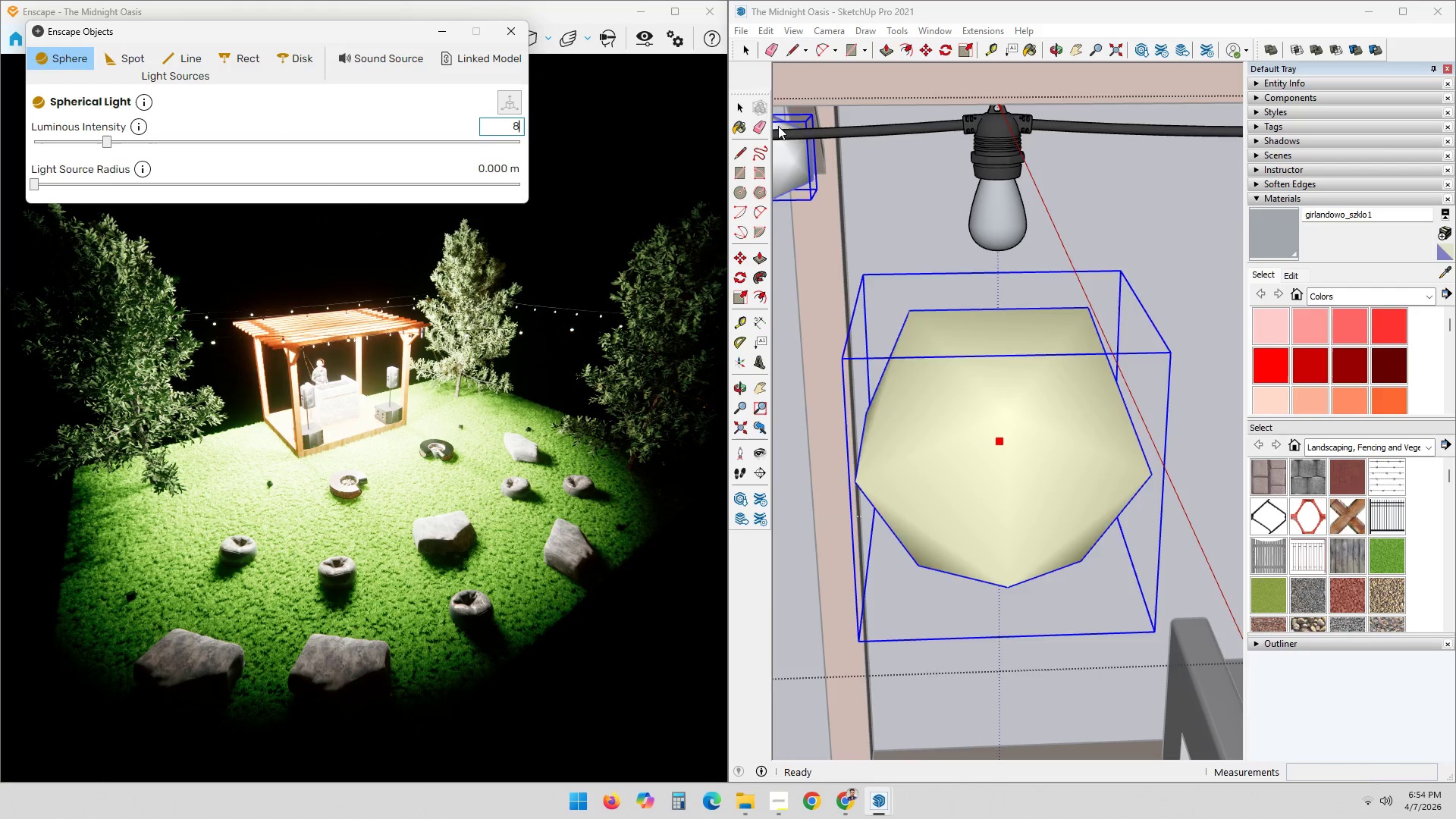 
key(Numpad0)
 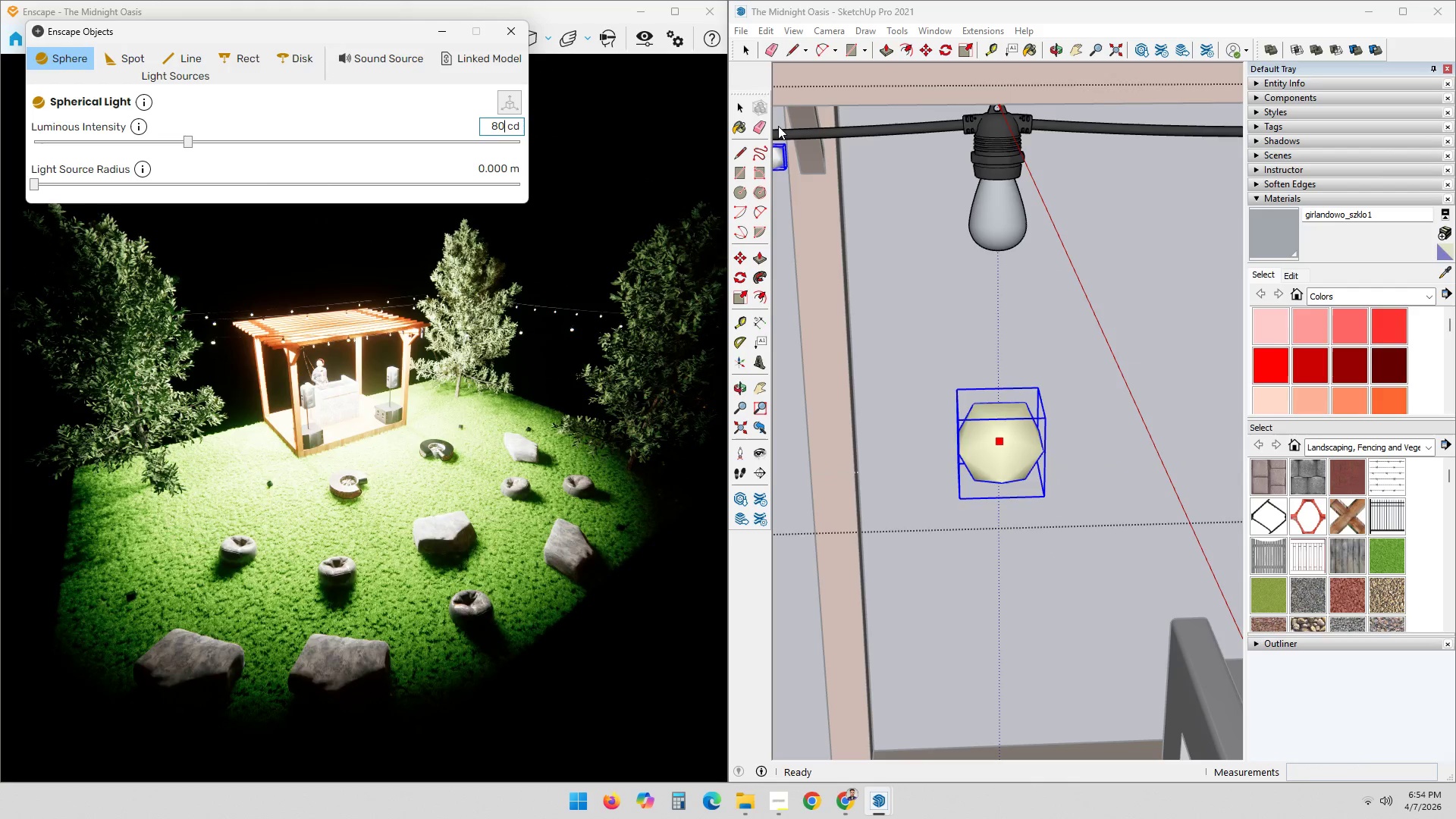 
key(NumpadEnter)
 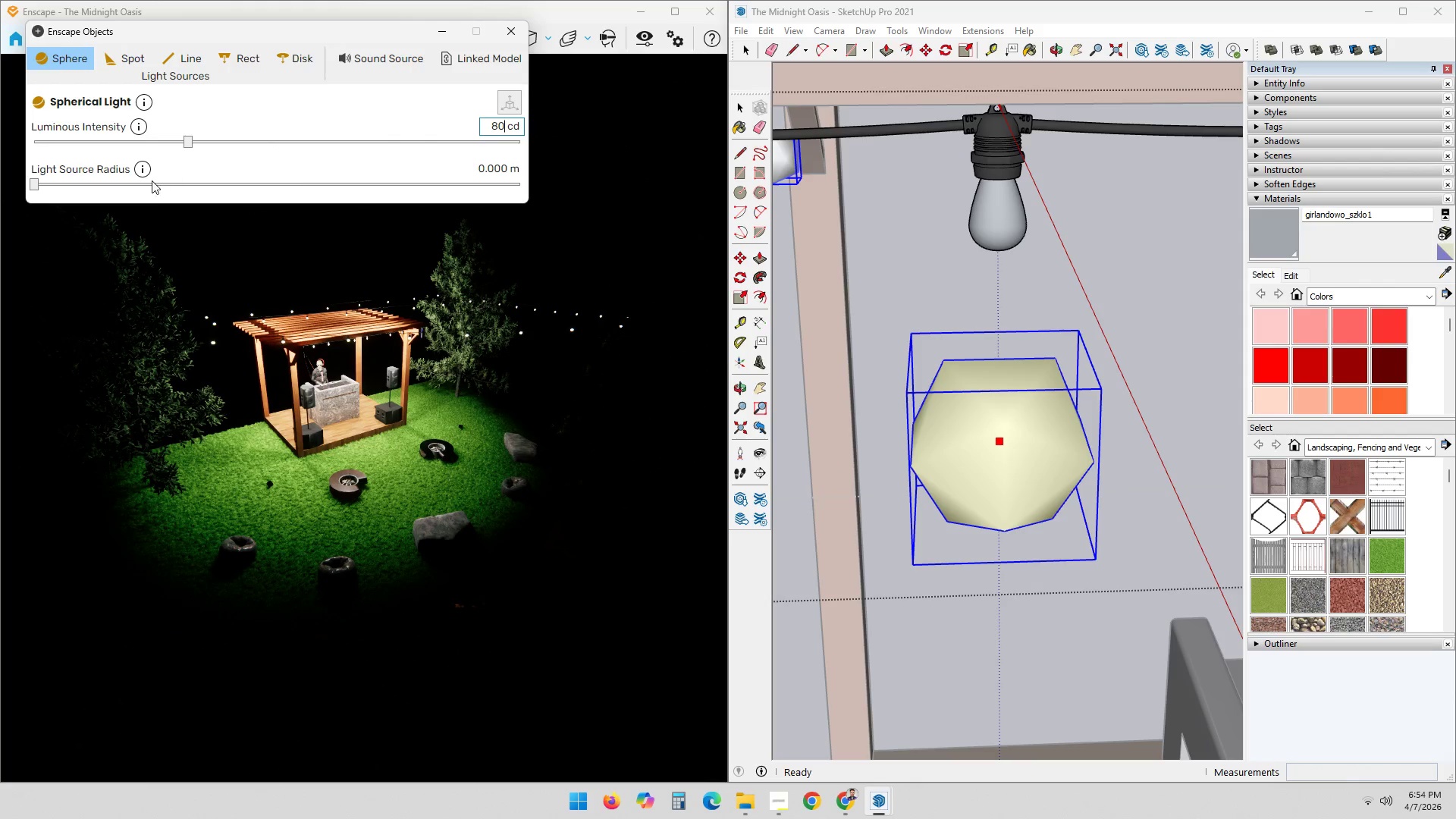 
left_click_drag(start_coordinate=[36, 185], to_coordinate=[610, 199])
 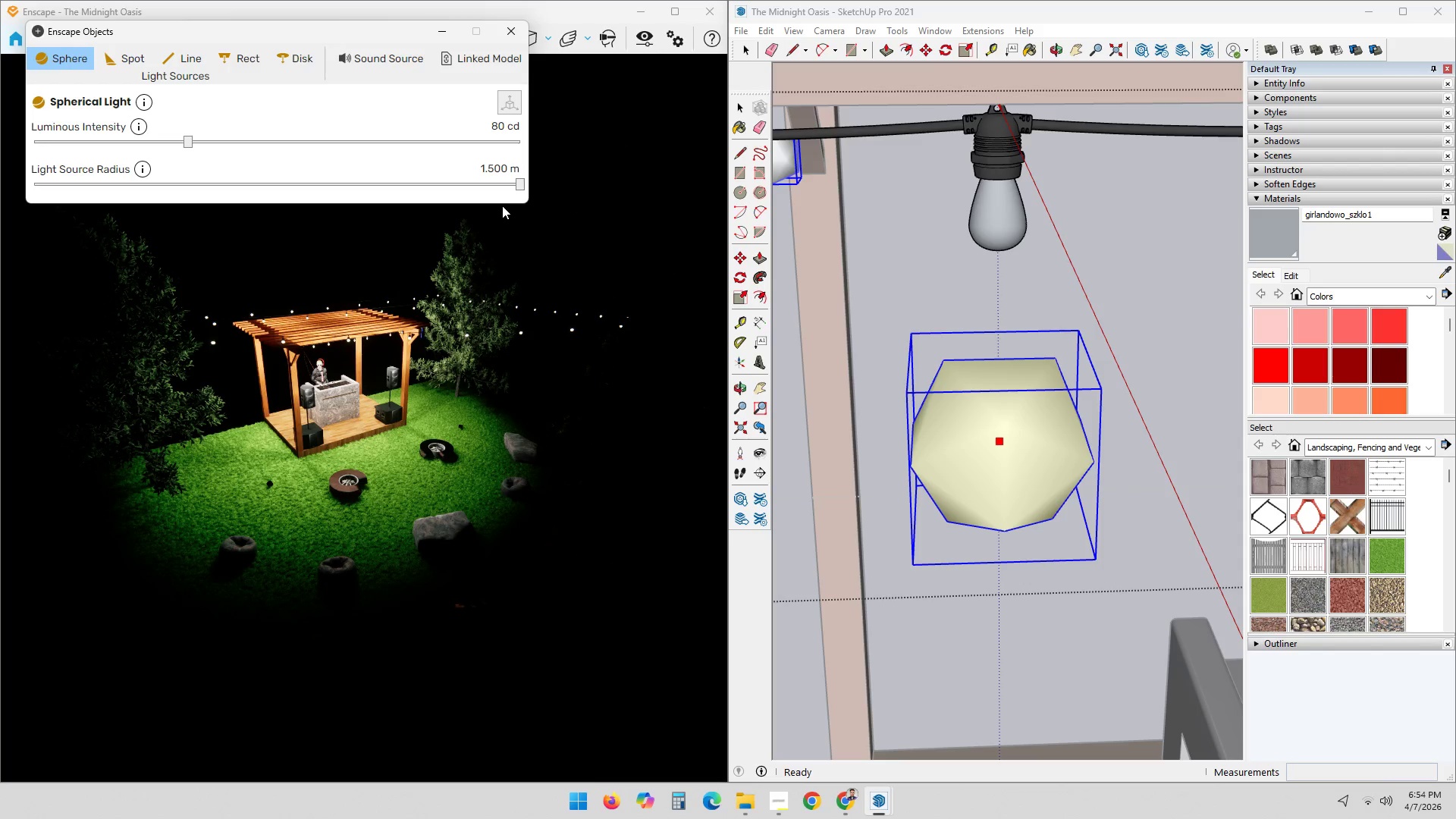 
left_click([501, 38])
 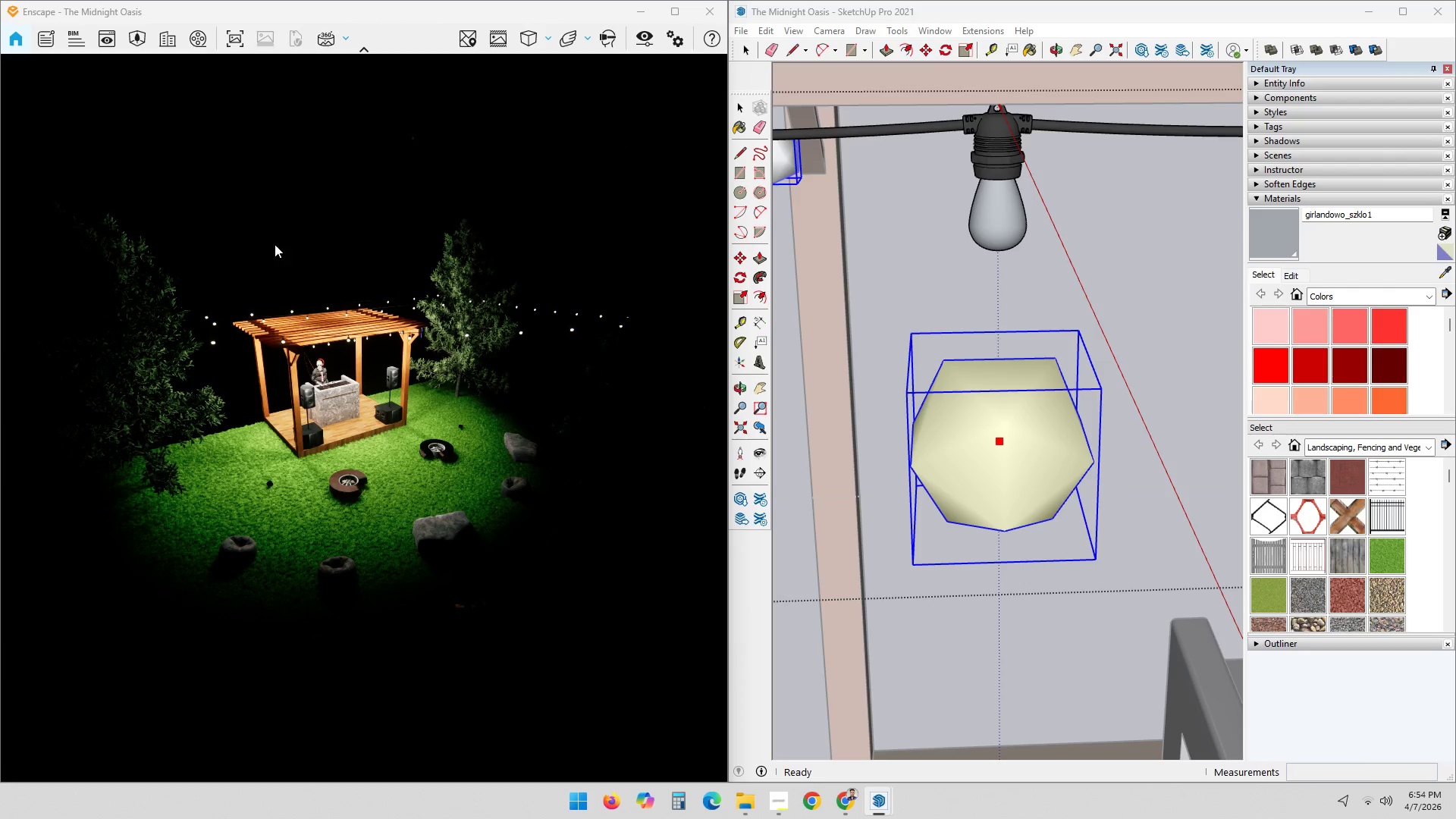 
scroll: coordinate [335, 382], scroll_direction: up, amount: 12.0
 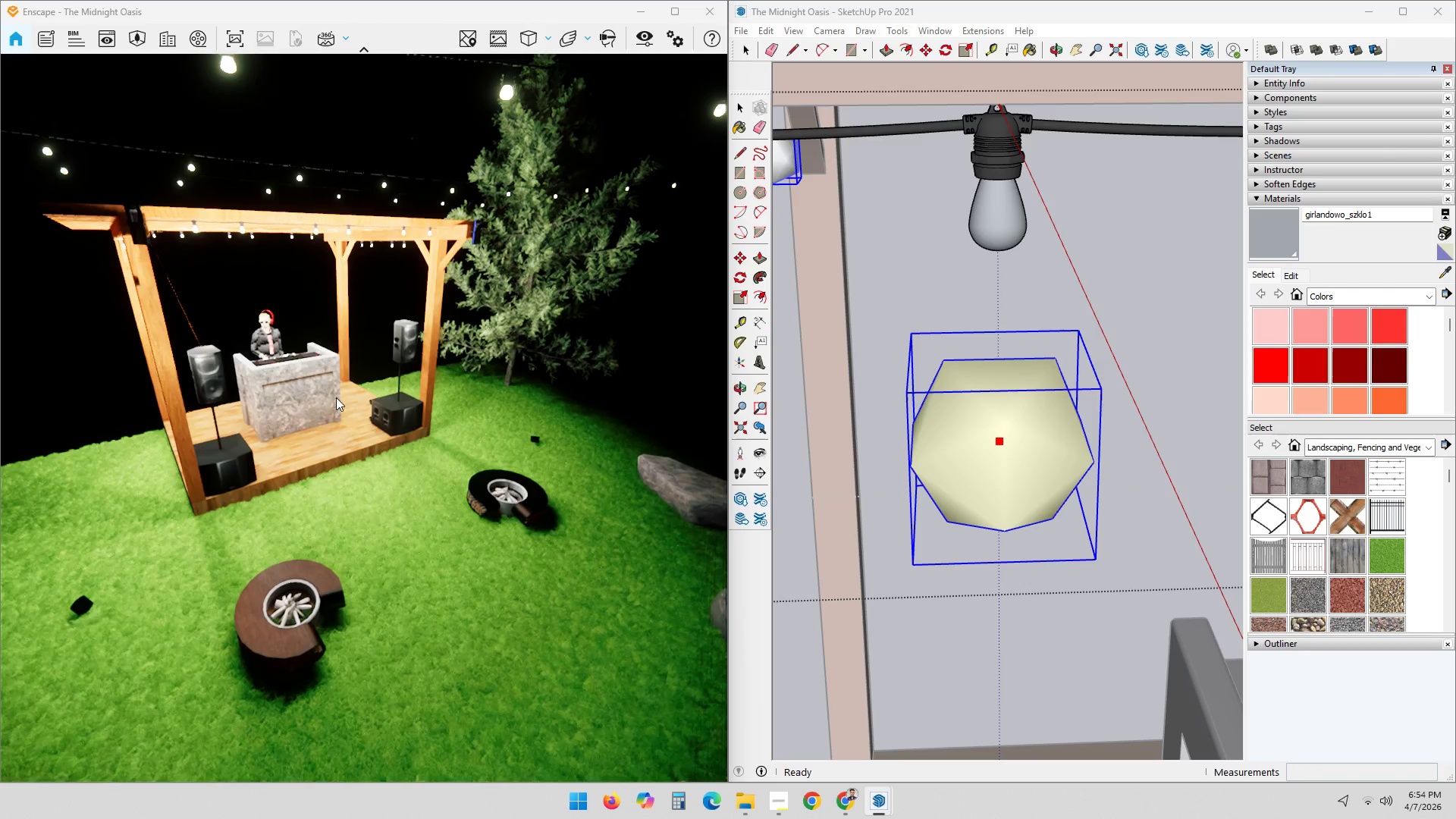 
hold_key(key=ShiftLeft, duration=0.53)
 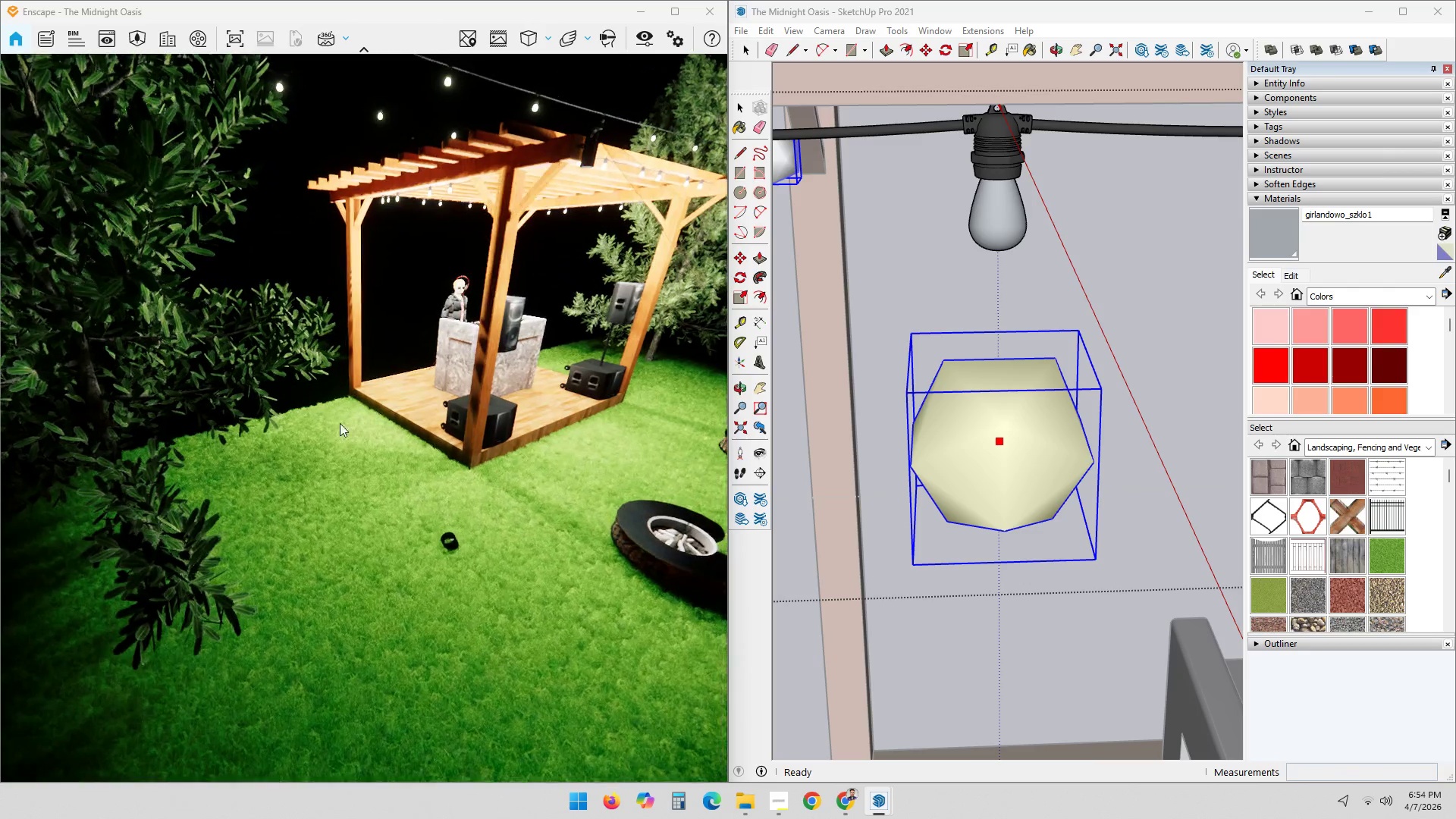 
left_click_drag(start_coordinate=[504, 464], to_coordinate=[302, 444])
 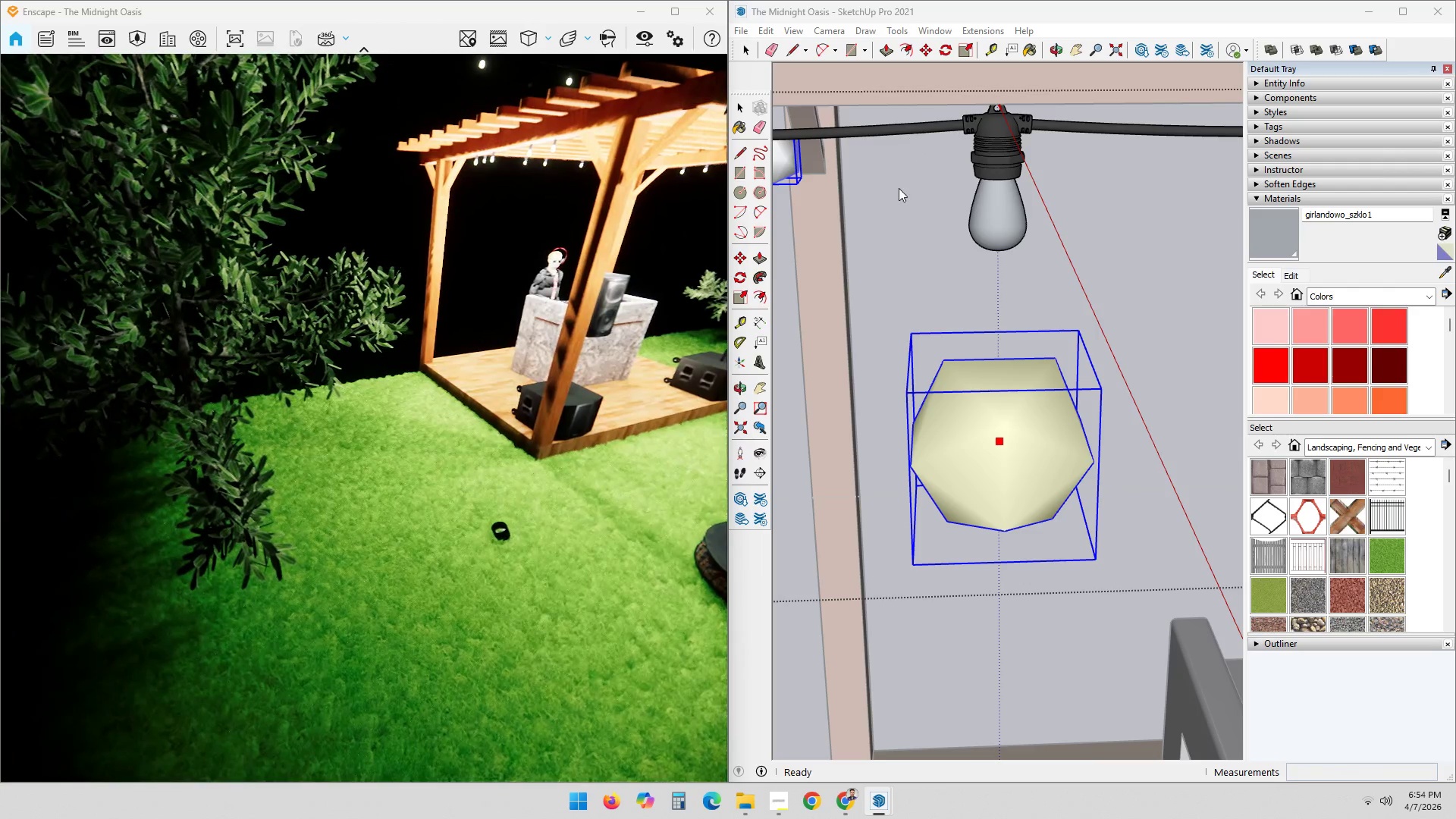 
double_click([899, 190])
 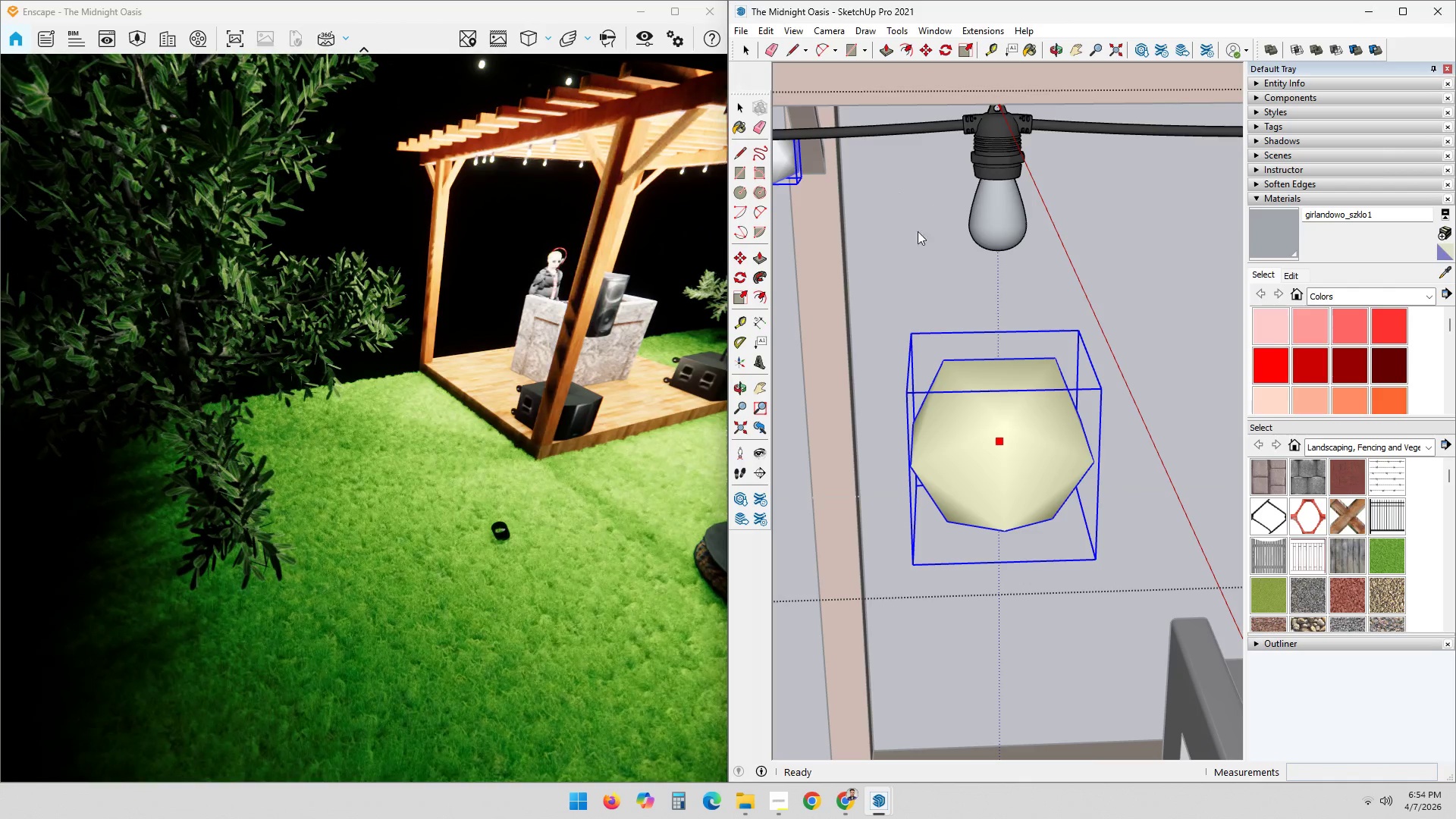 
scroll: coordinate [908, 247], scroll_direction: down, amount: 4.0
 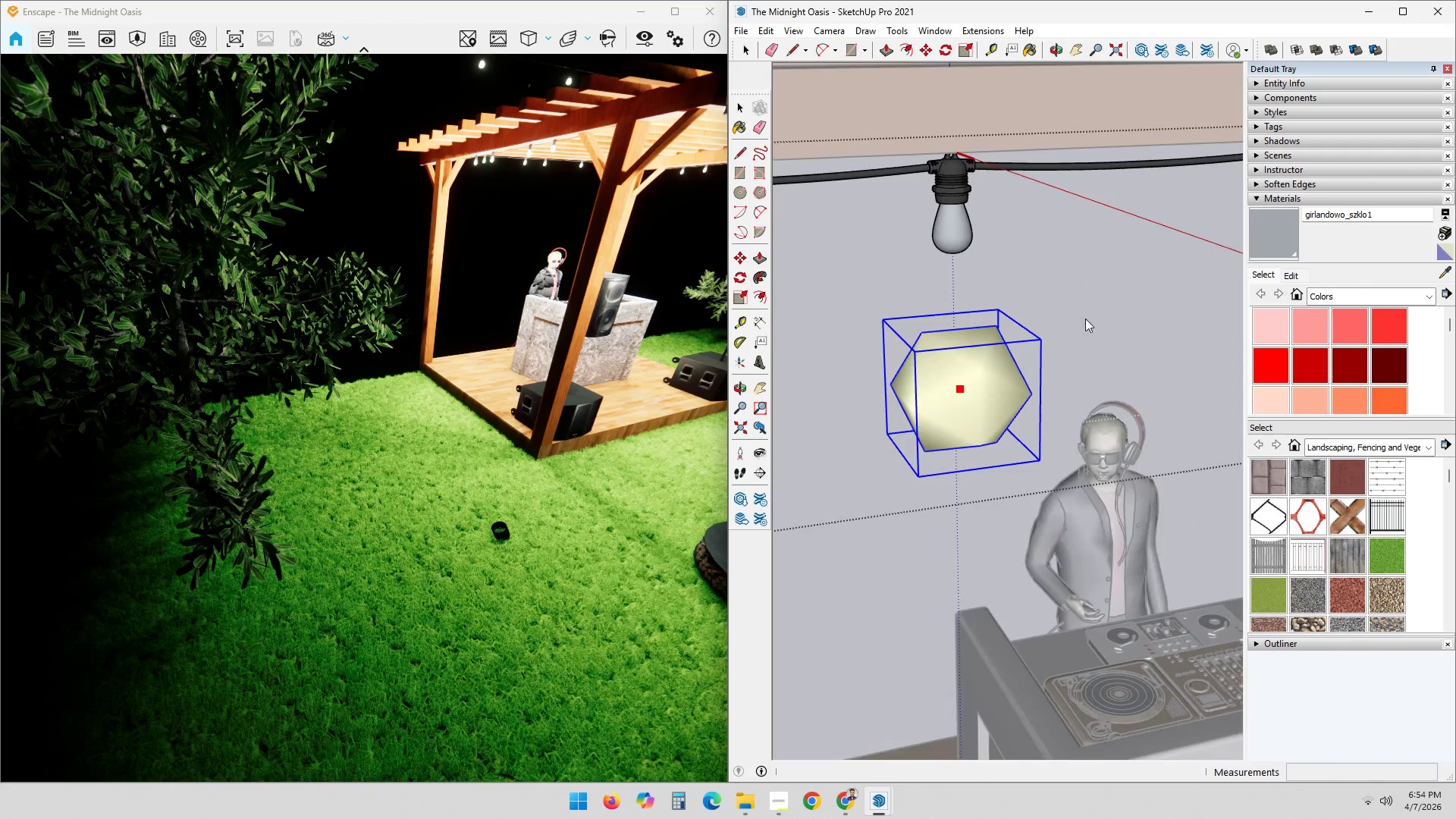 
double_click([1148, 332])
 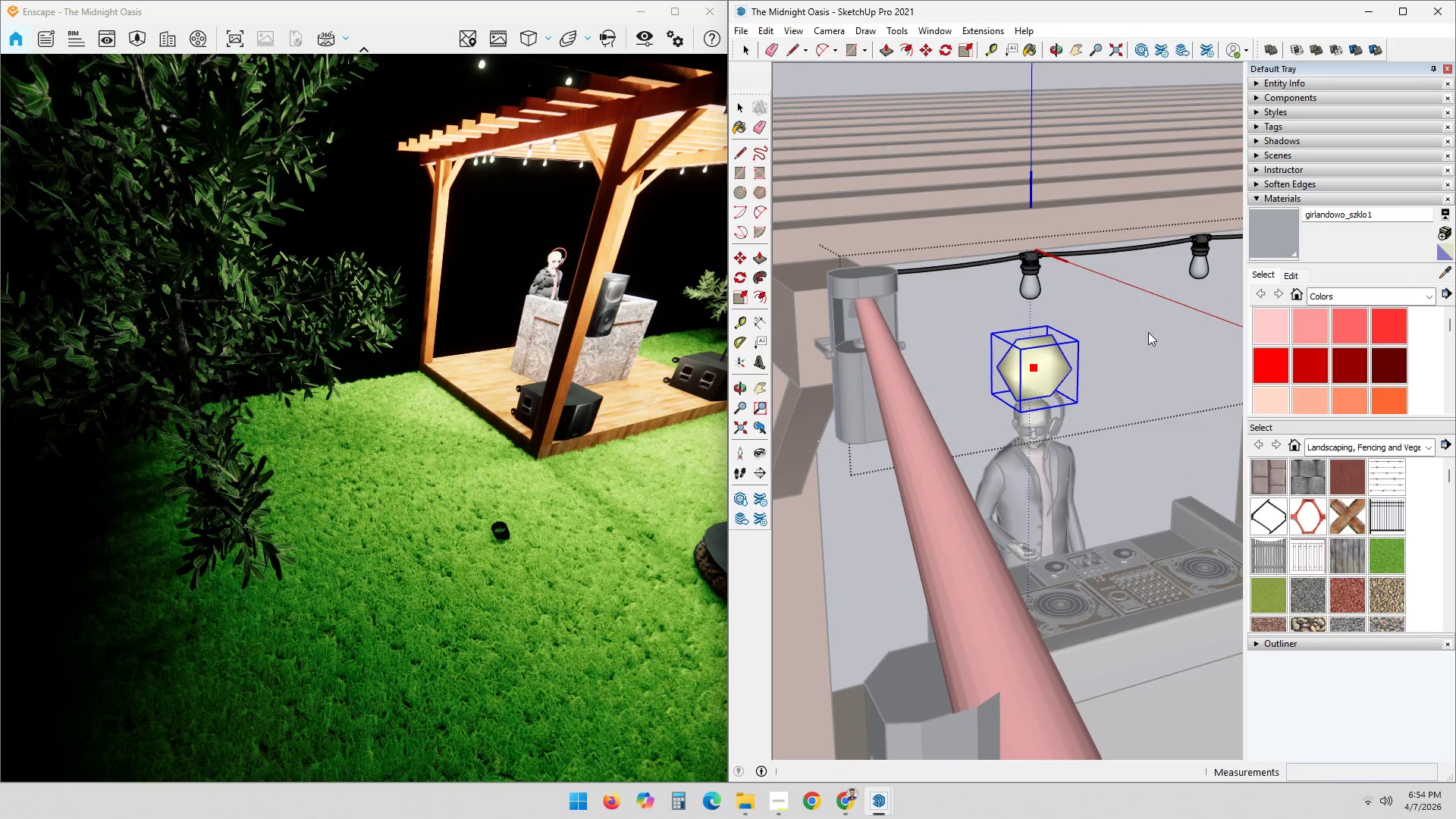 
scroll: coordinate [1112, 349], scroll_direction: down, amount: 16.0
 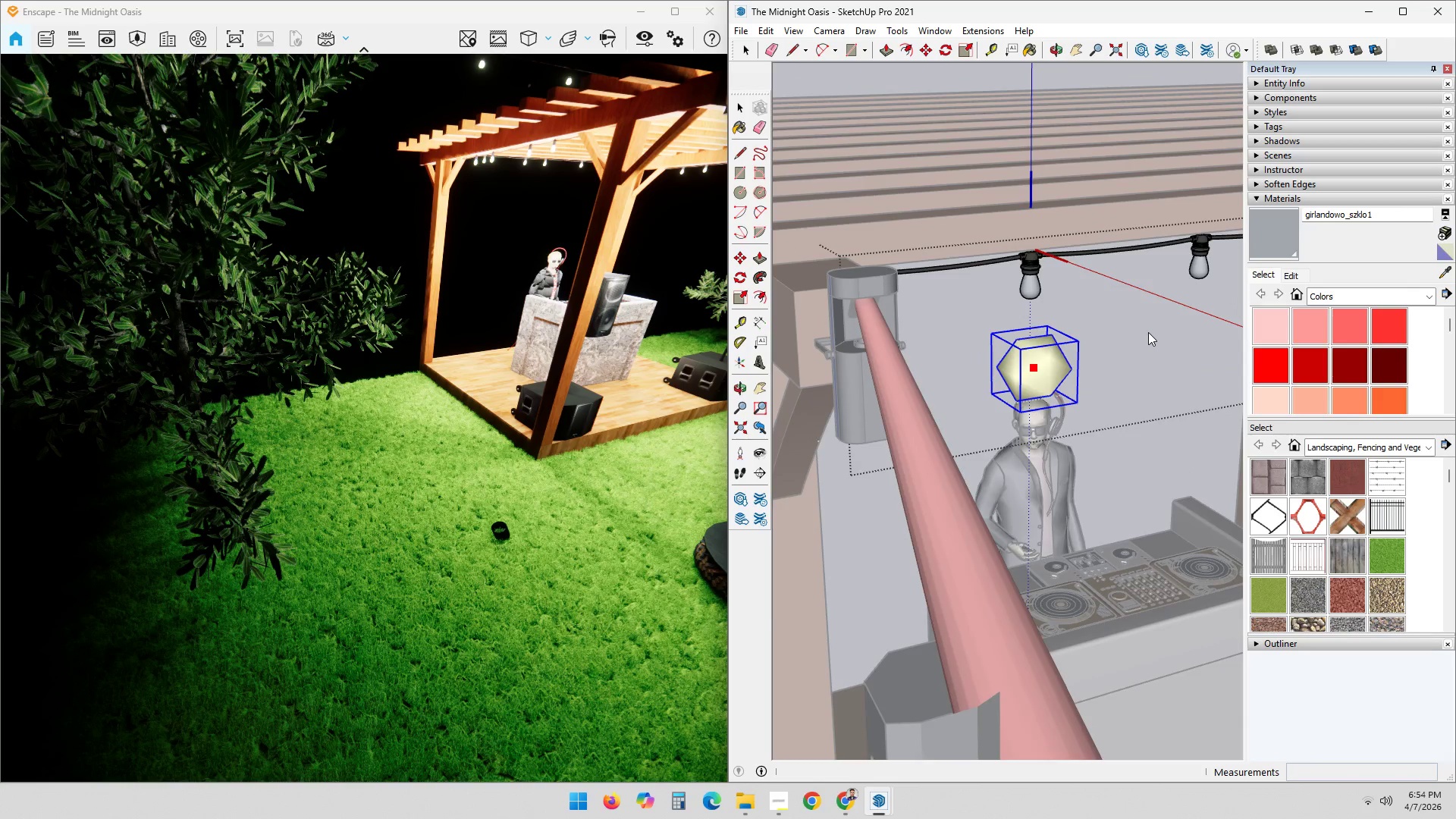 
triple_click([1148, 332])
 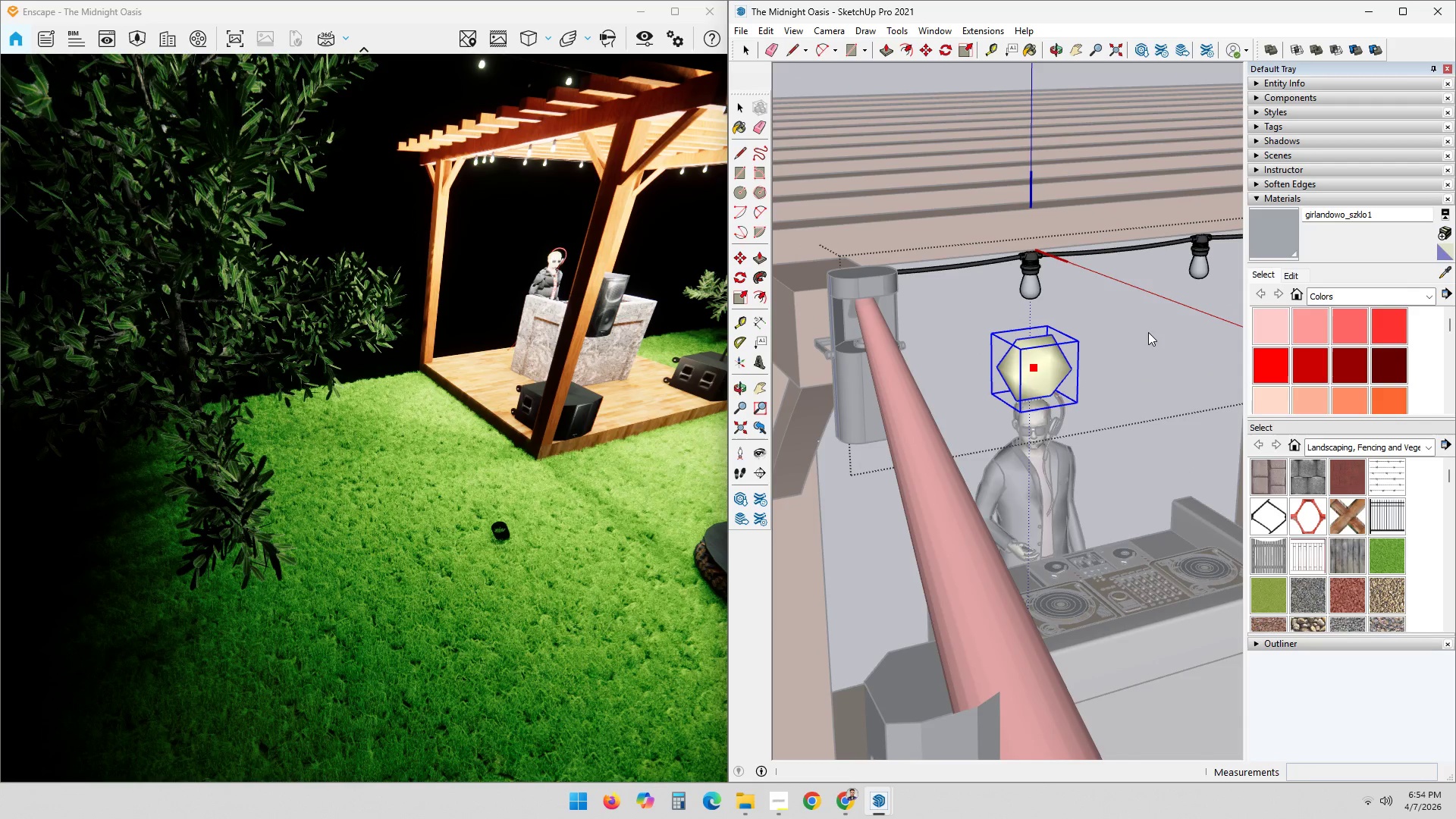 
triple_click([1148, 332])
 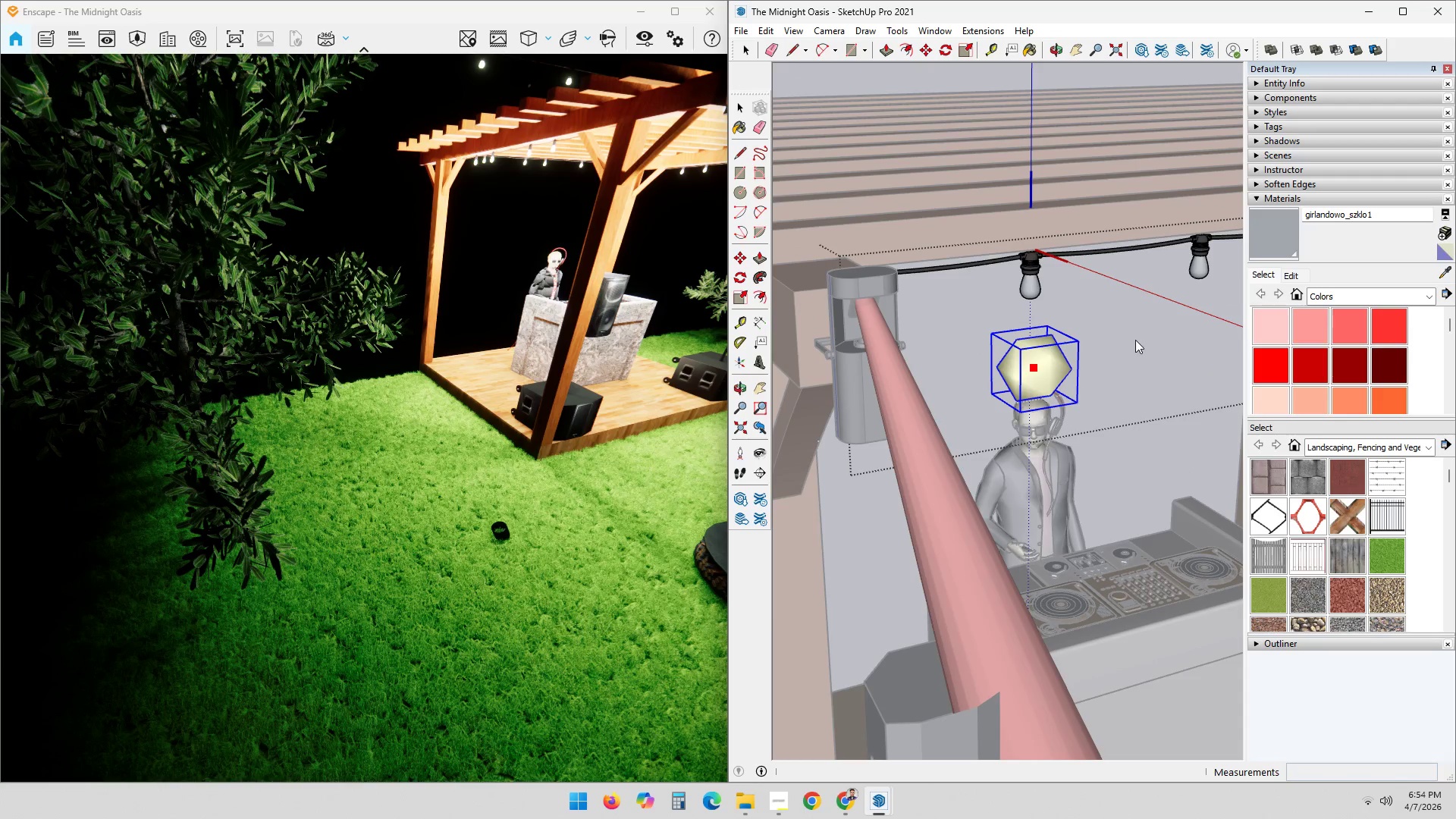 
left_click([1120, 300])
 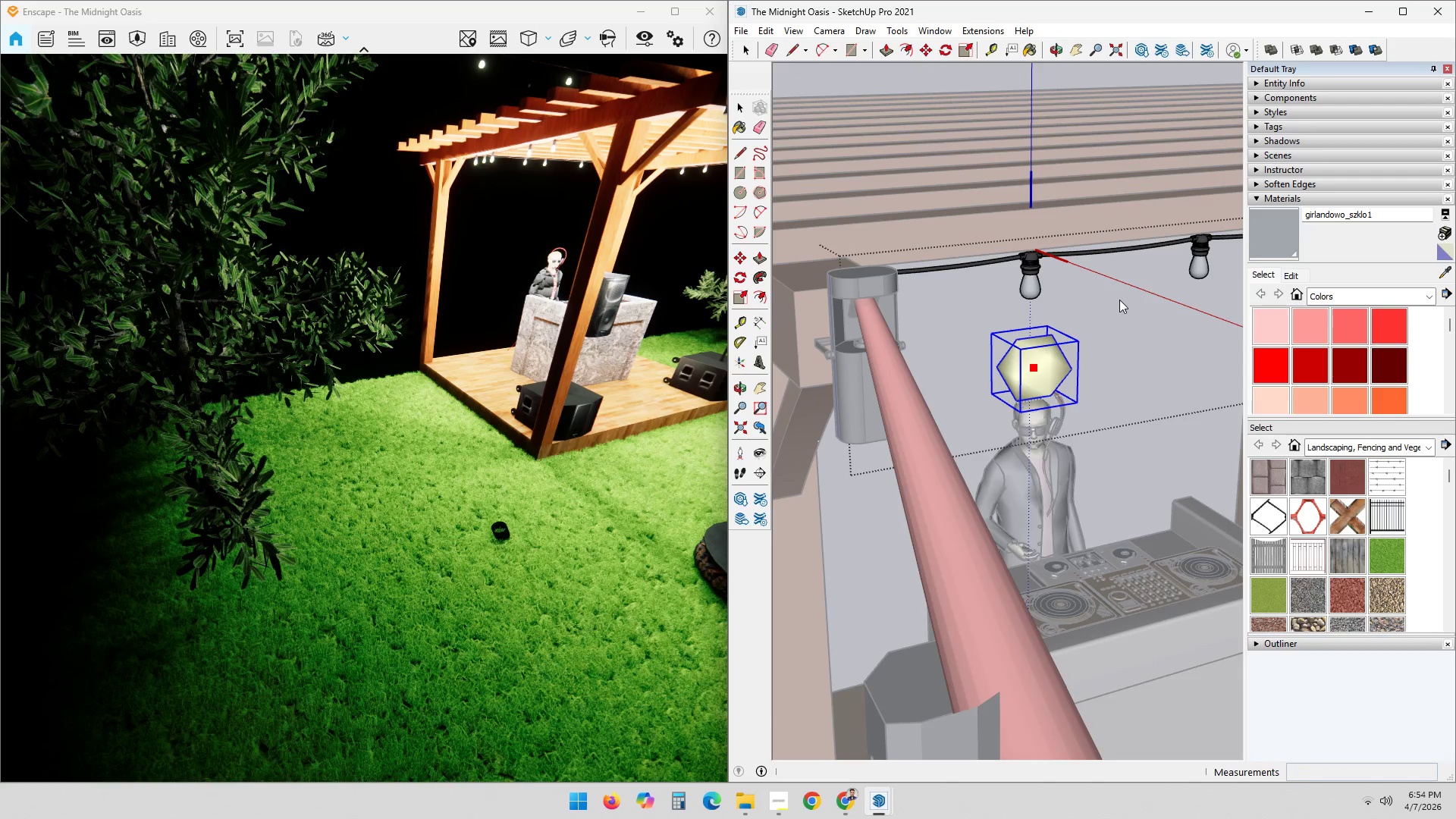 
key(Space)
 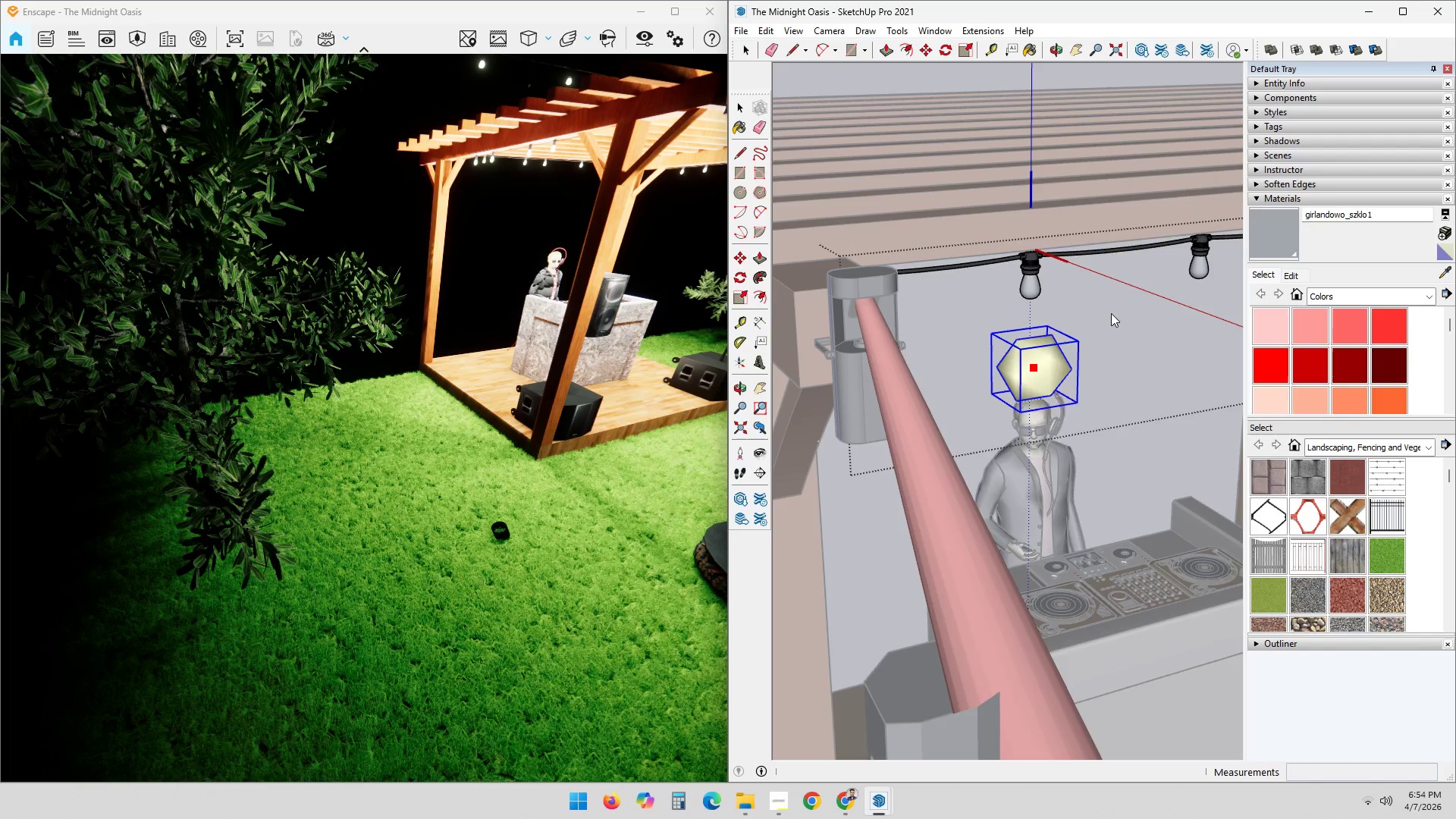 
key(Escape)
 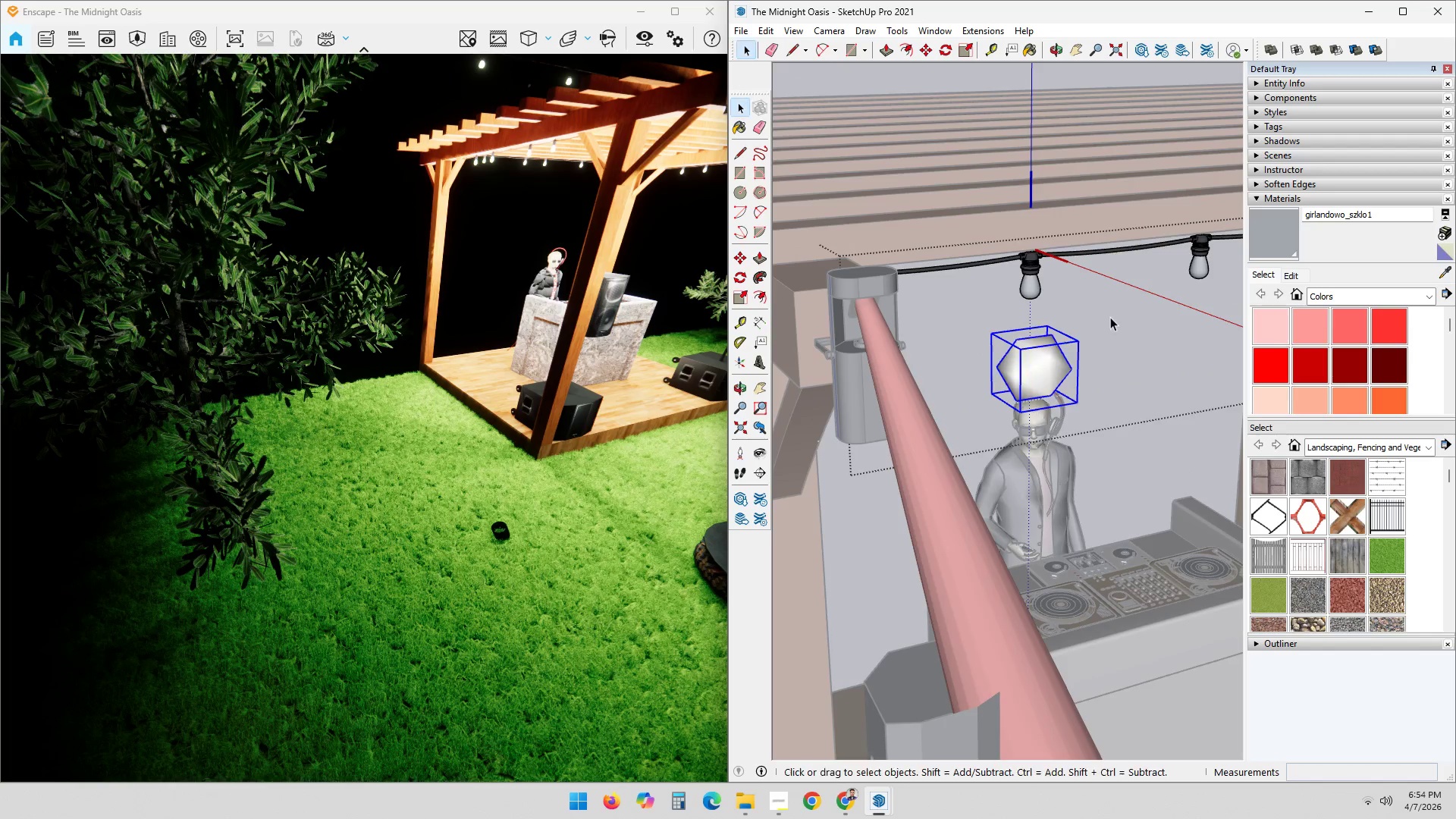 
left_click([1110, 317])
 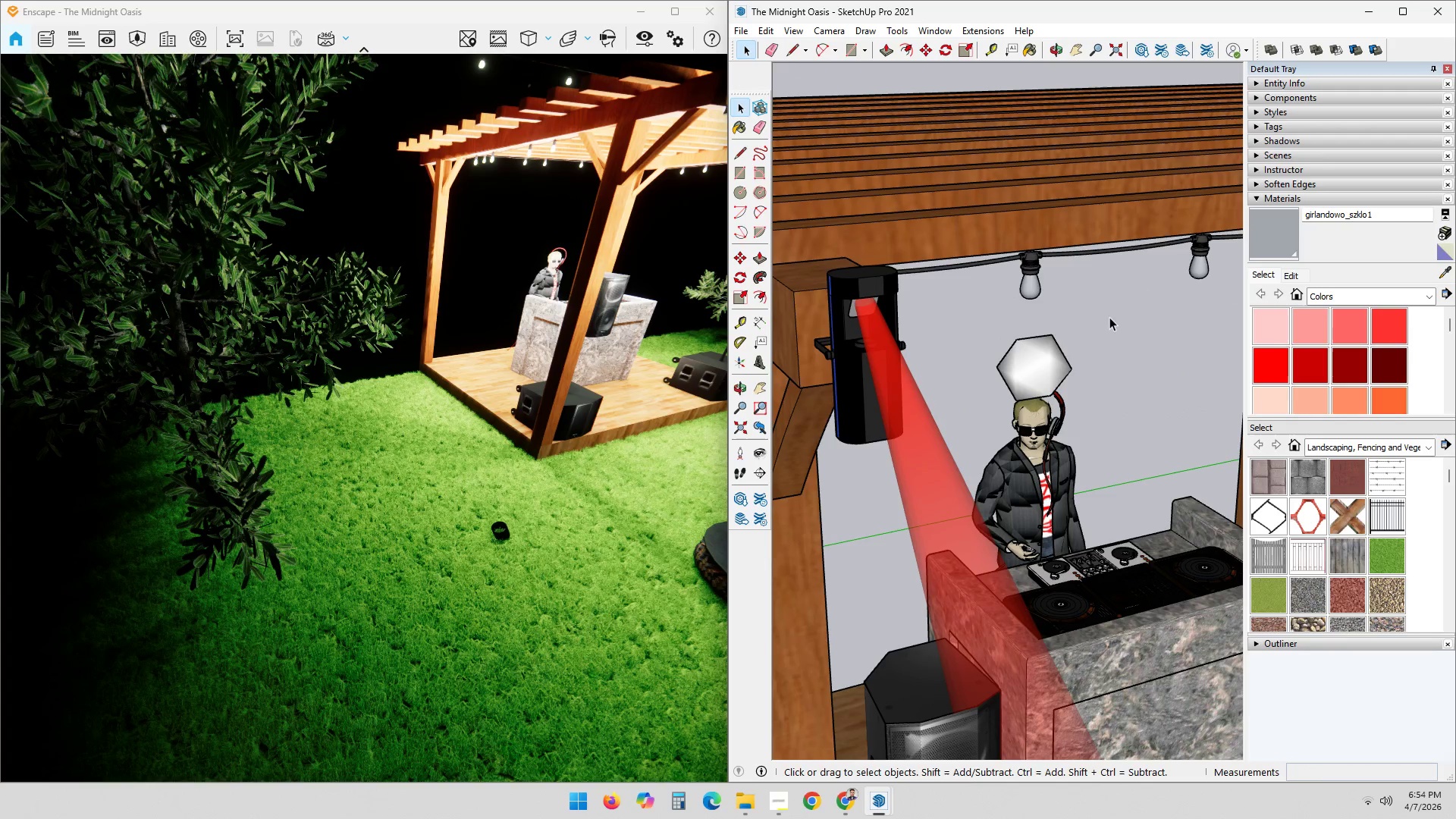 
key(Escape)
 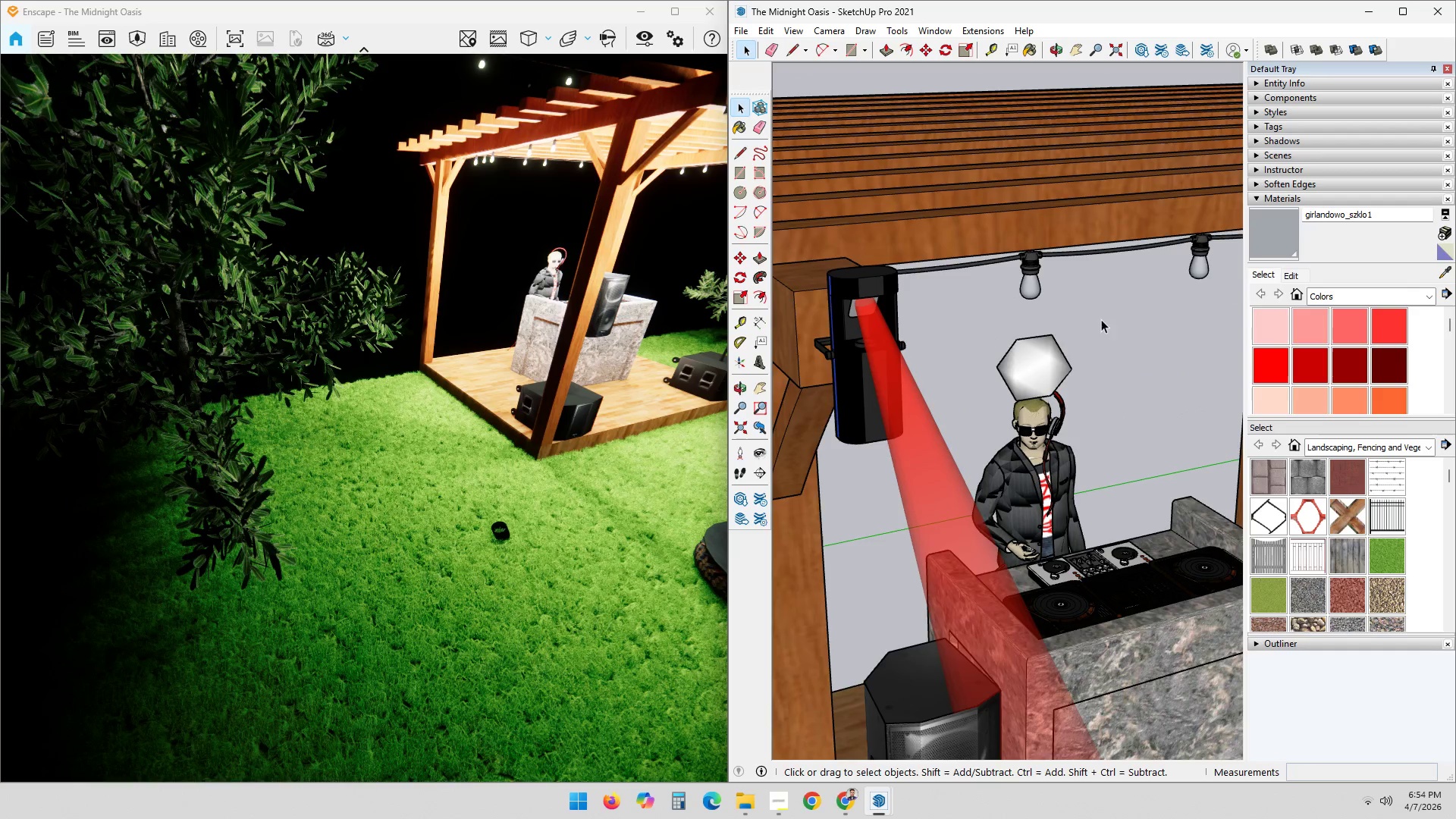 
scroll: coordinate [1088, 306], scroll_direction: down, amount: 5.0
 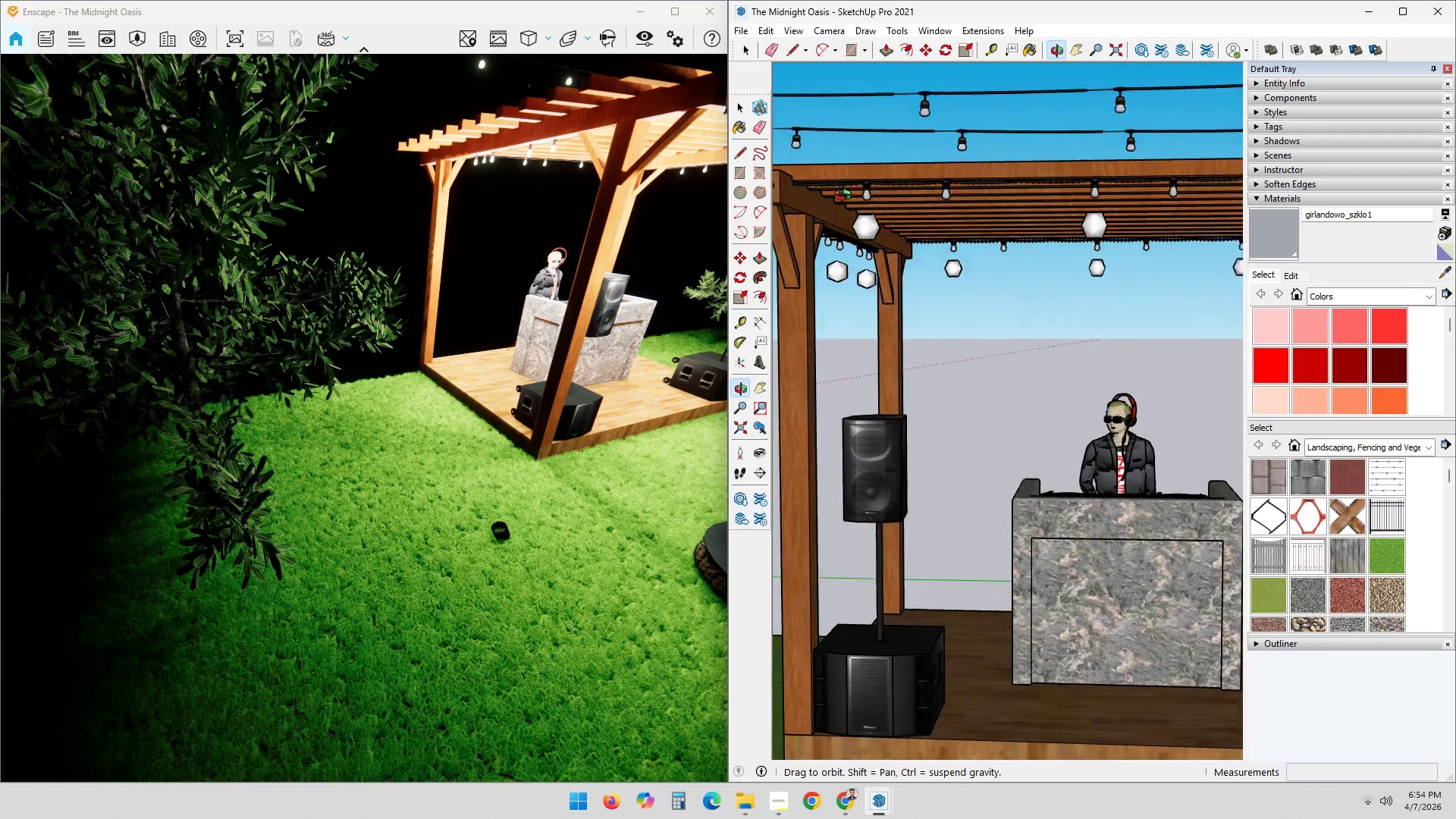 
left_click([535, 353])
 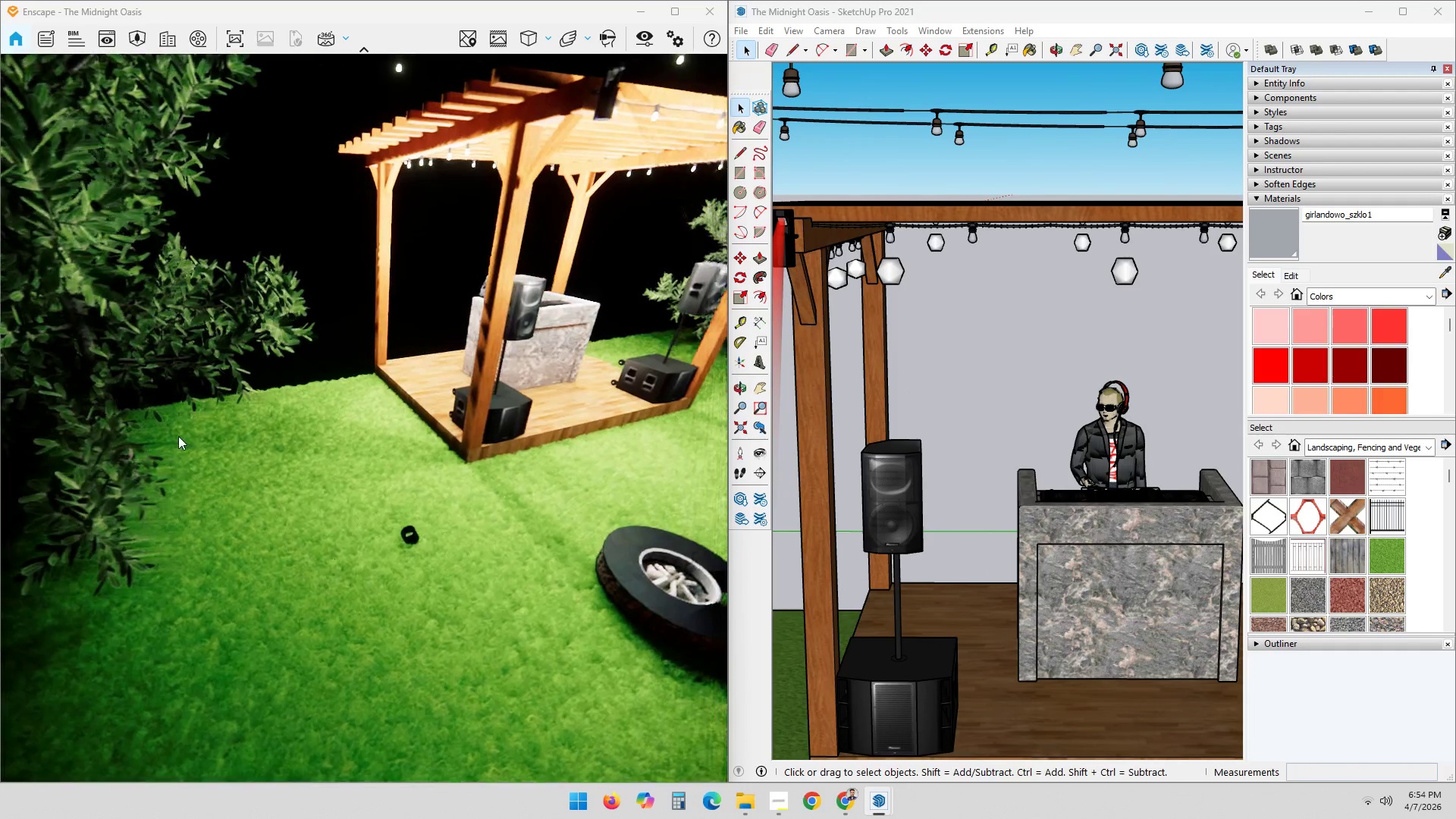 
left_click_drag(start_coordinate=[635, 388], to_coordinate=[227, 457])
 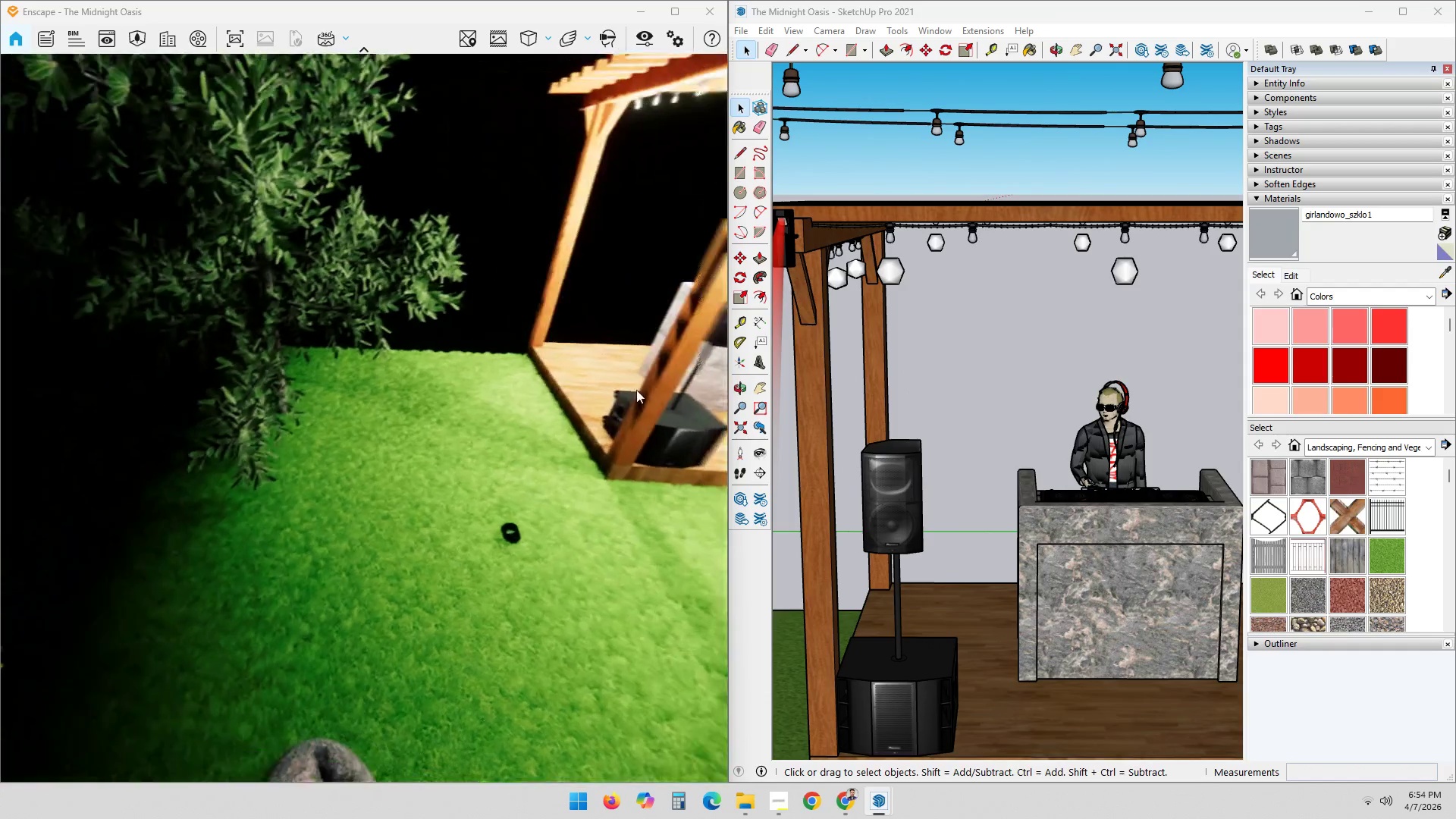 
hold_key(key=ShiftLeft, duration=0.66)
 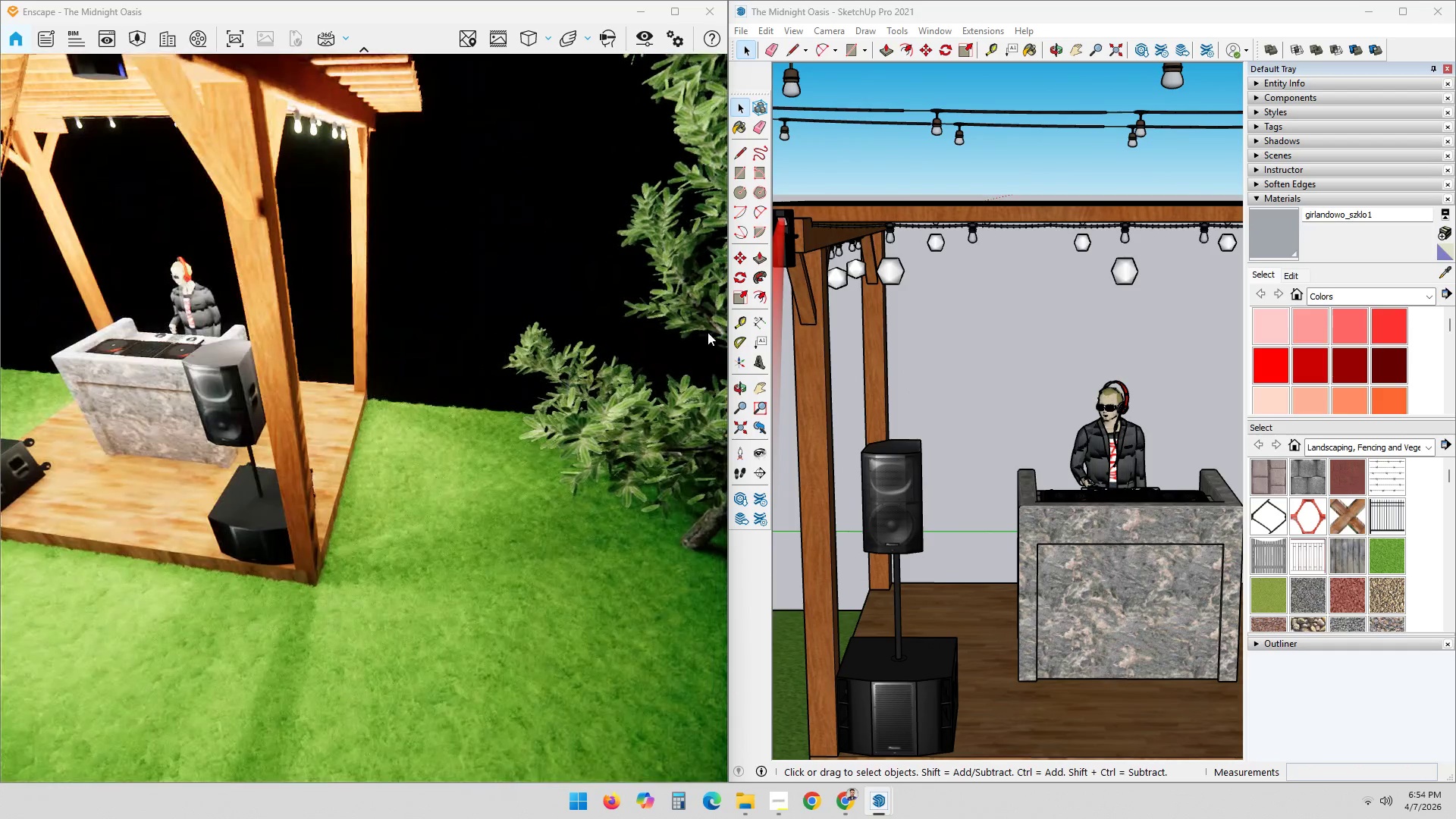 
hold_key(key=ShiftLeft, duration=0.77)
 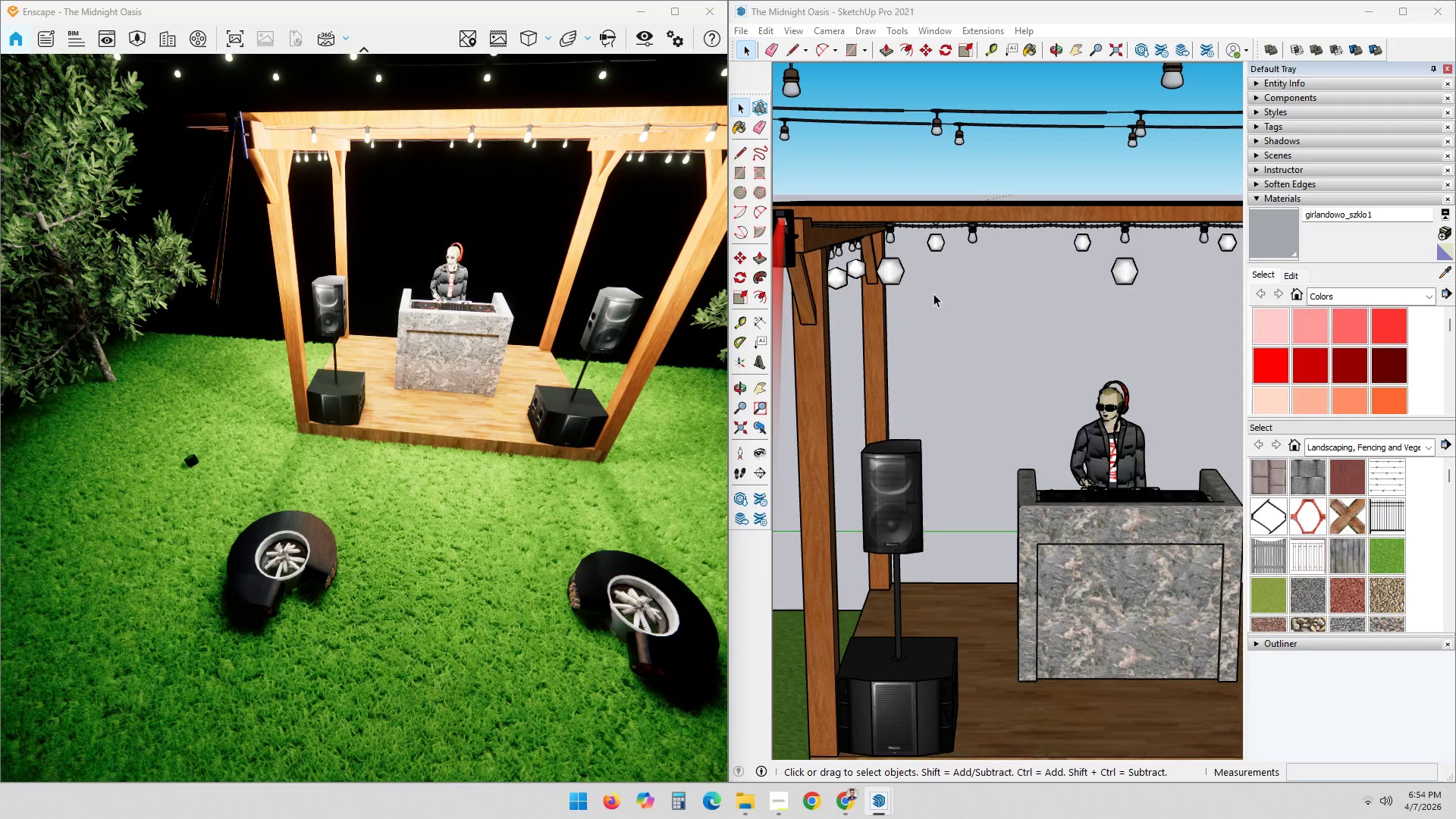 
scroll: coordinate [391, 355], scroll_direction: down, amount: 3.0
 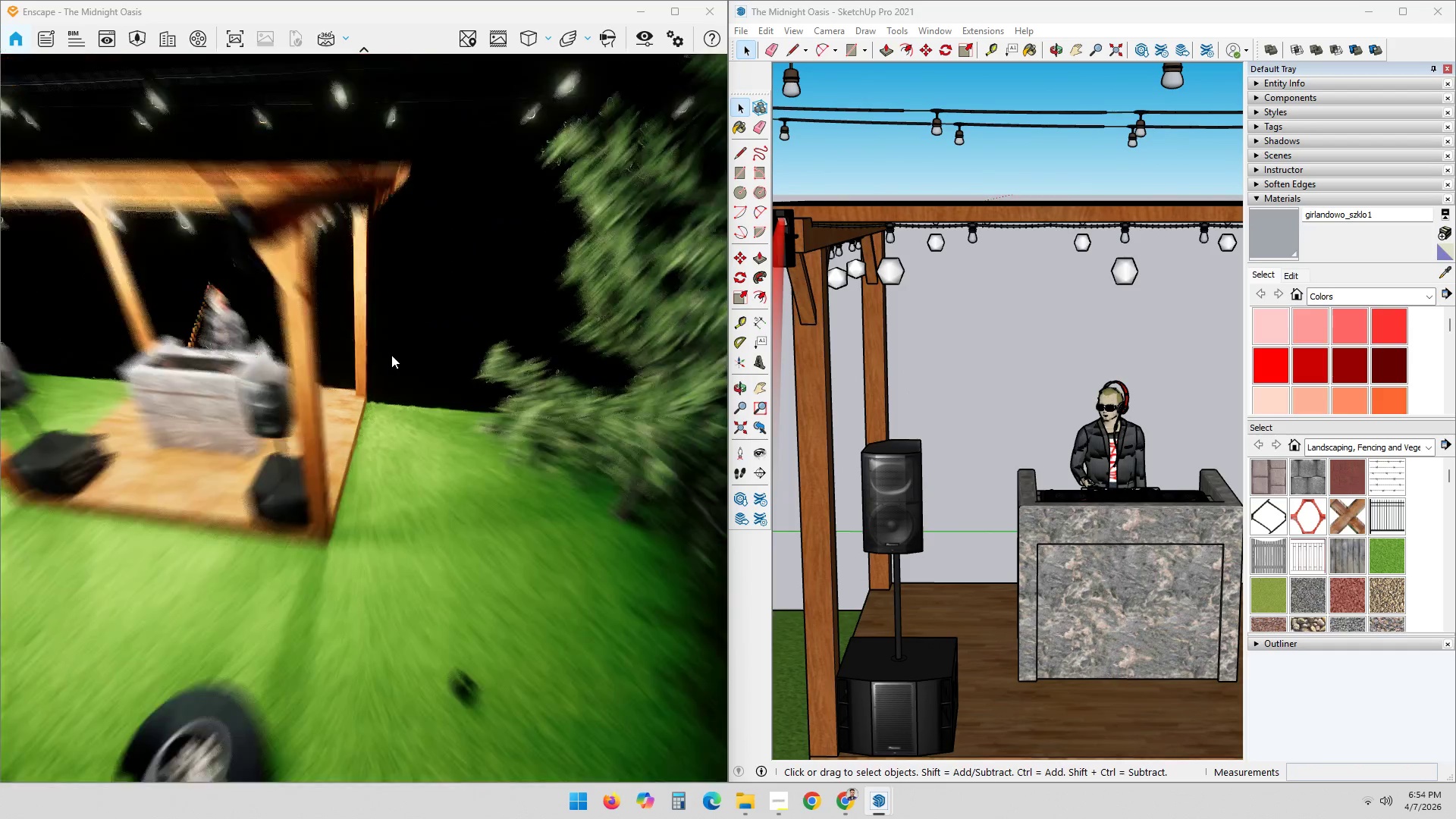 
scroll: coordinate [988, 249], scroll_direction: up, amount: 4.0
 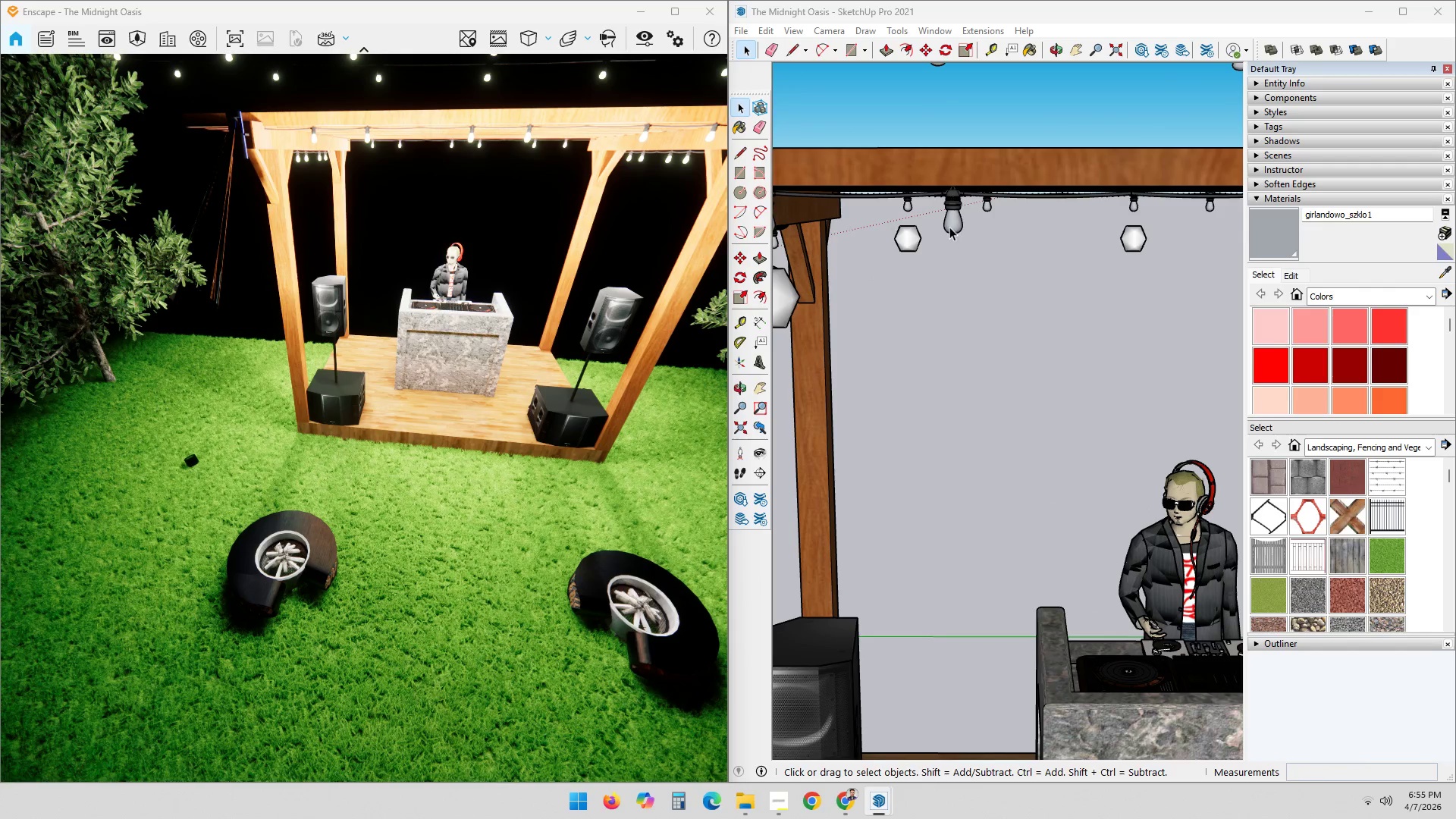 
double_click([958, 226])
 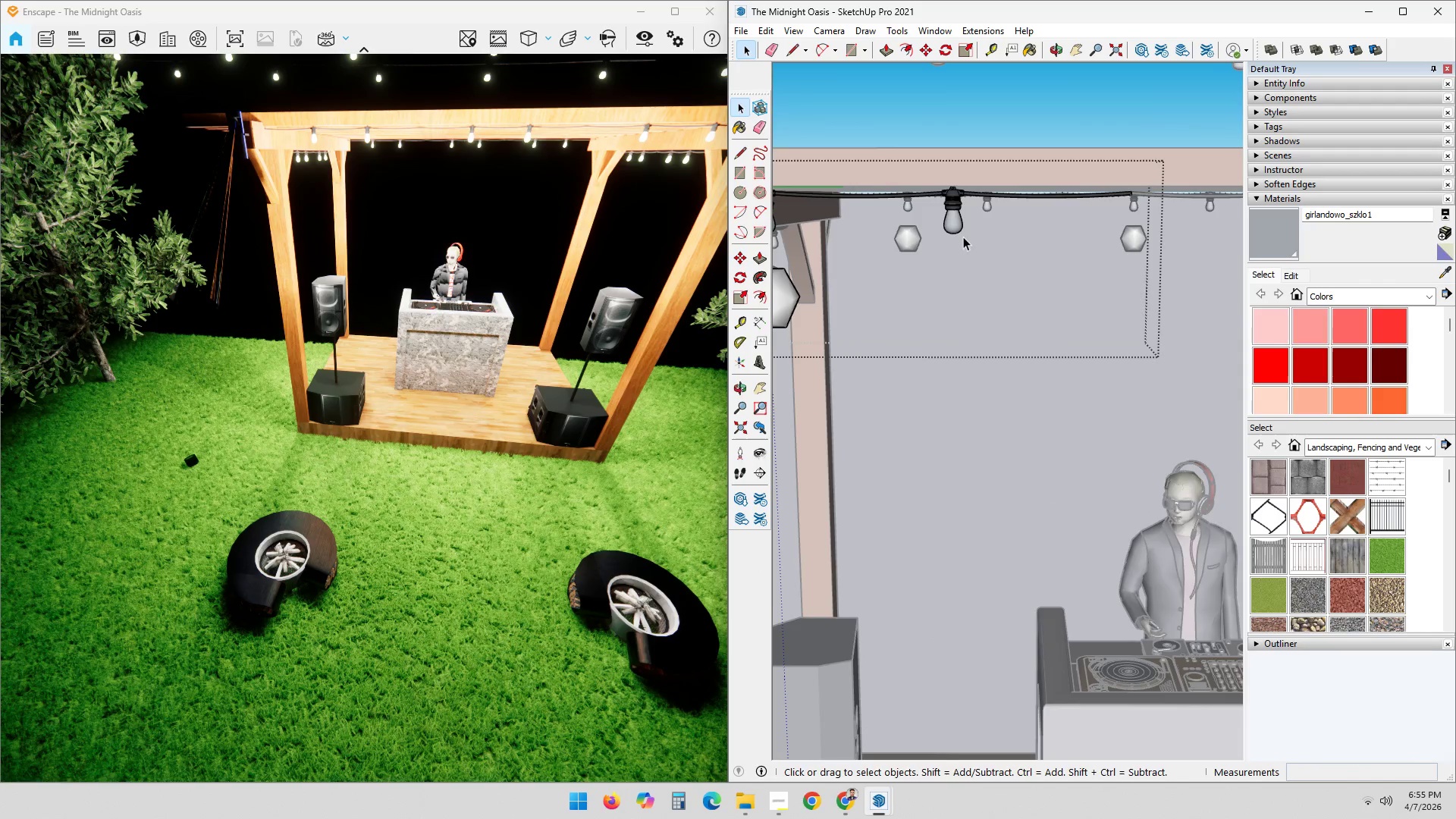 
hold_key(key=ShiftLeft, duration=0.45)
 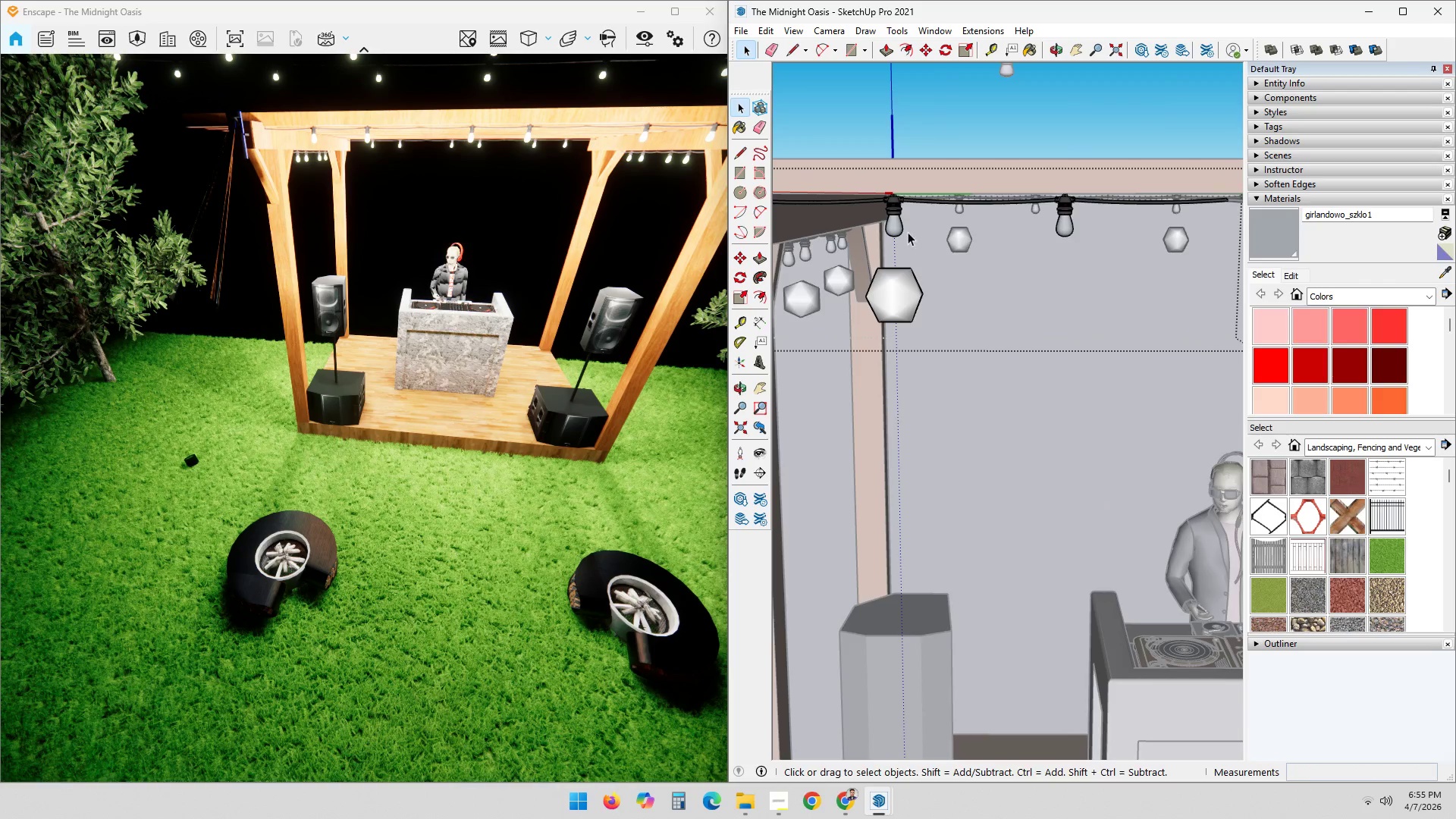 
scroll: coordinate [971, 266], scroll_direction: down, amount: 2.0
 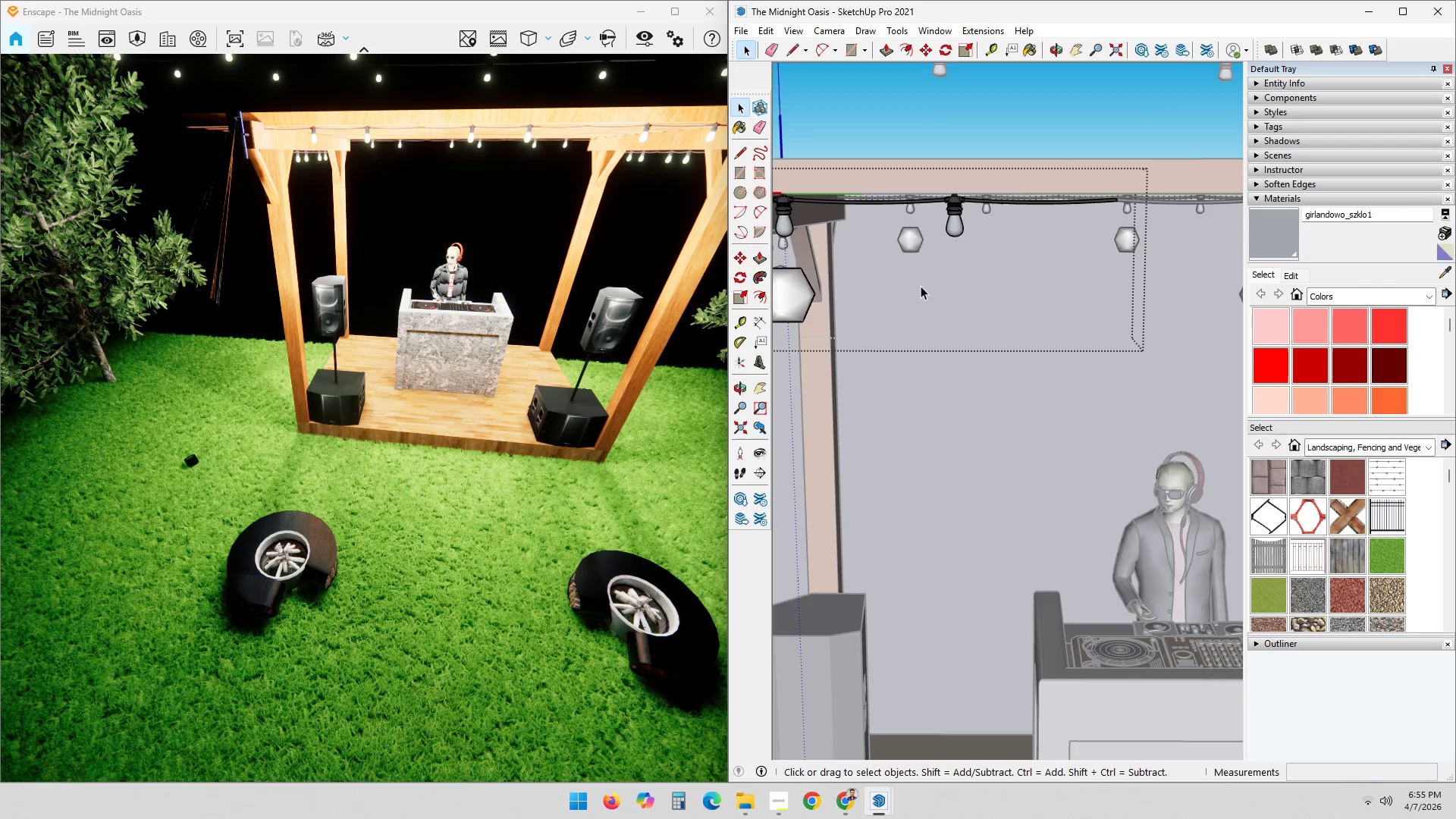 
left_click([899, 231])
 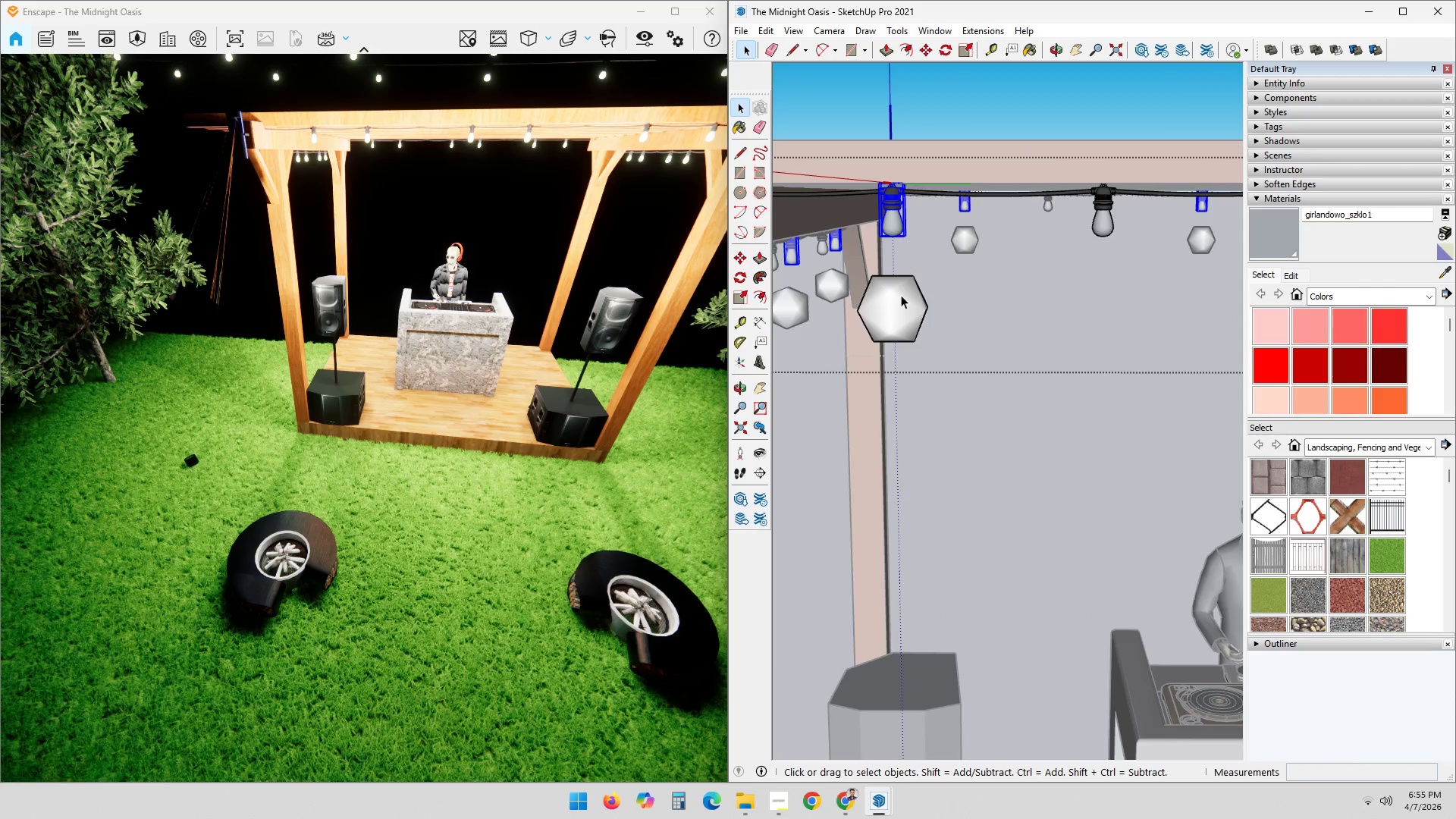 
scroll: coordinate [899, 238], scroll_direction: up, amount: 2.0
 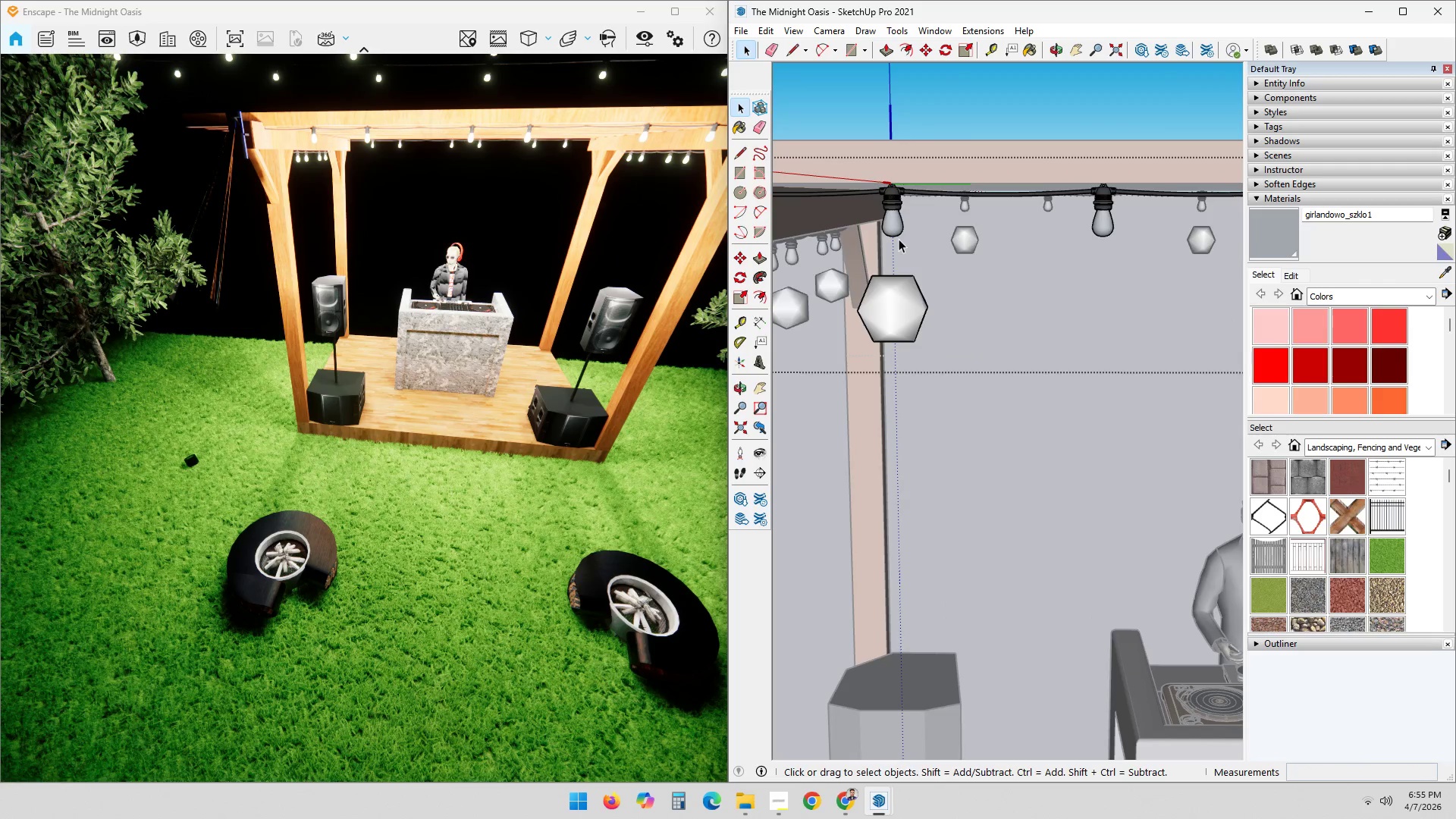 
double_click([900, 296])
 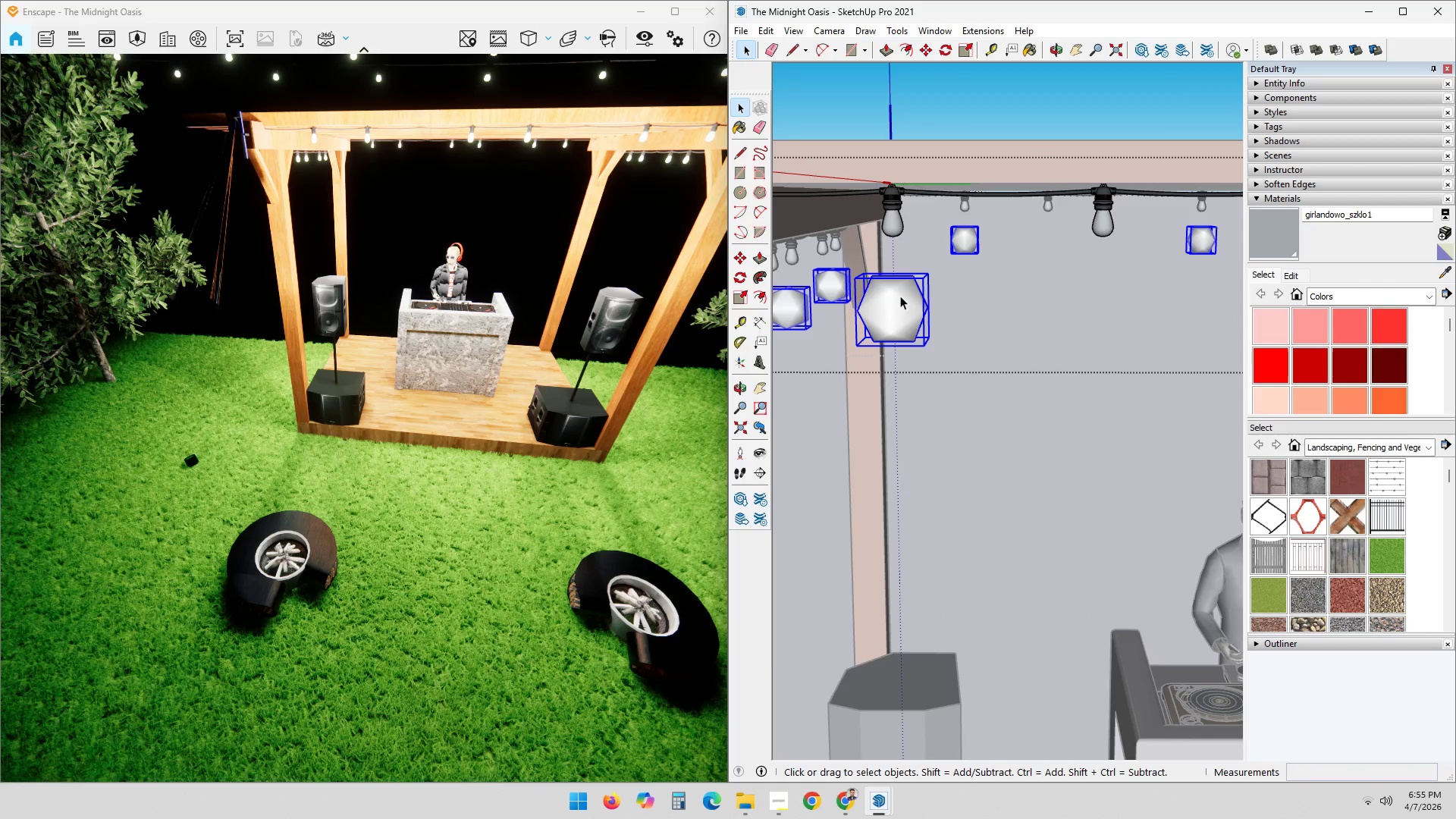 
key(M)
 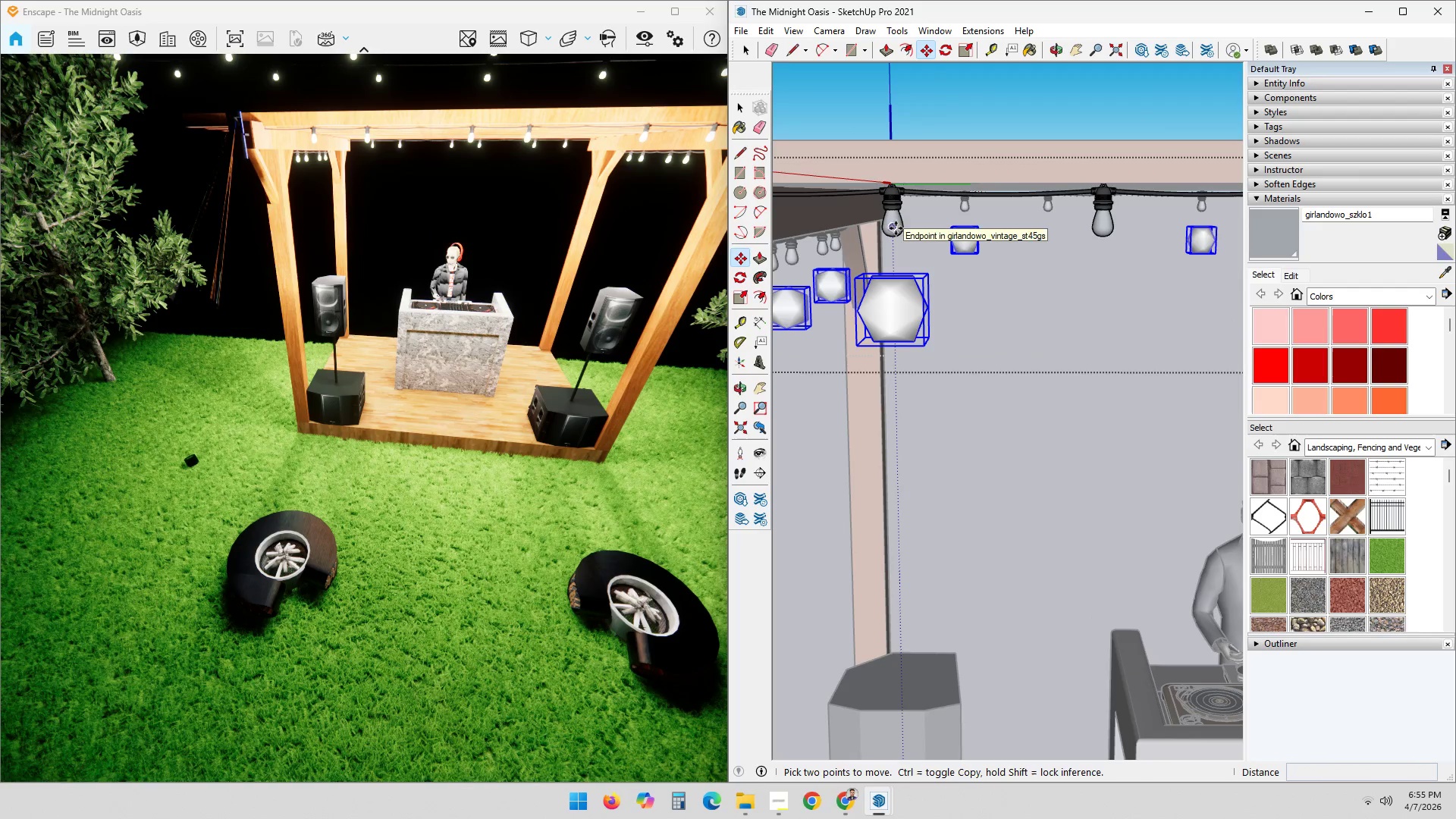 
left_click([893, 228])
 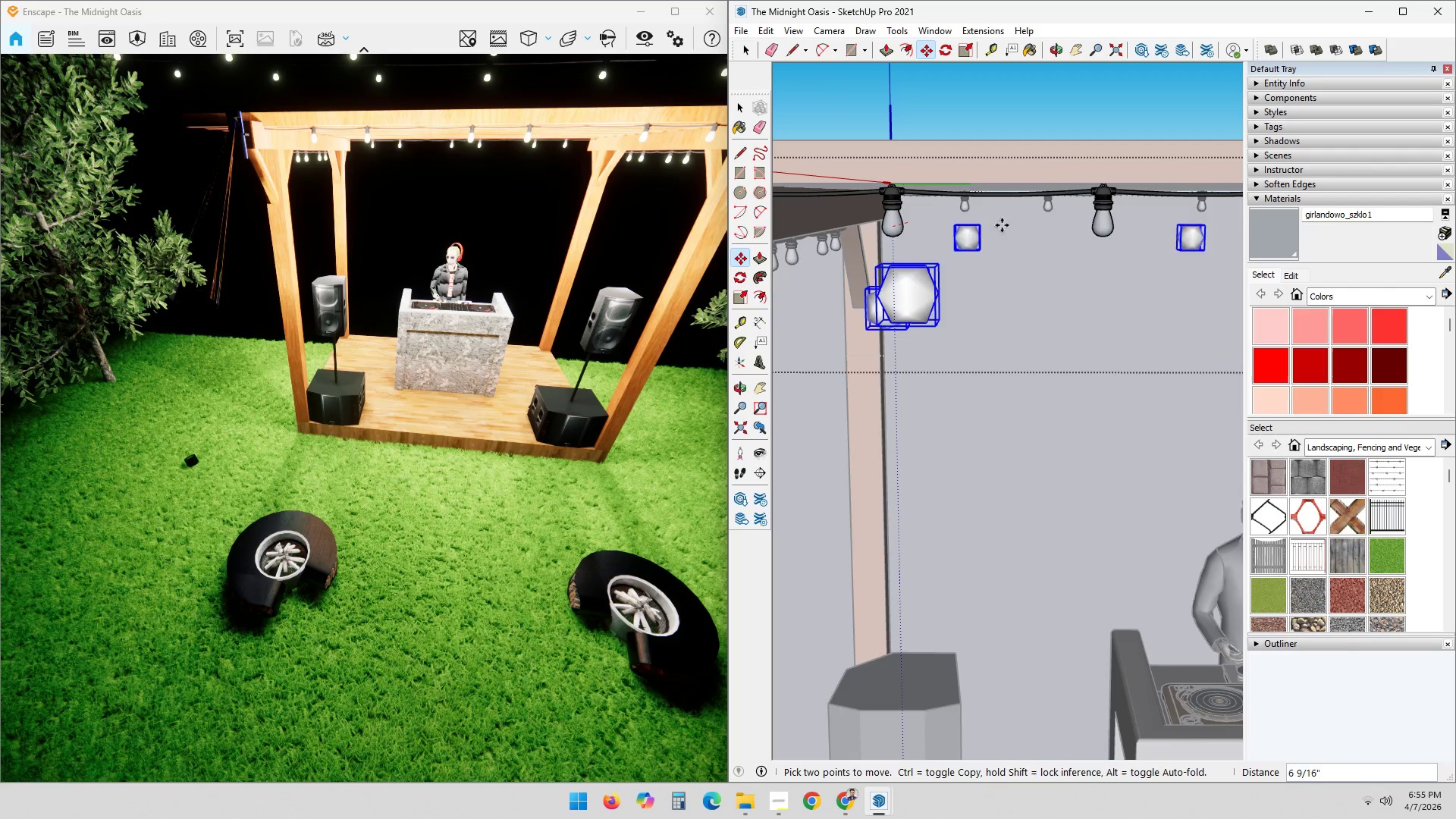 
key(Control+ControlLeft)
 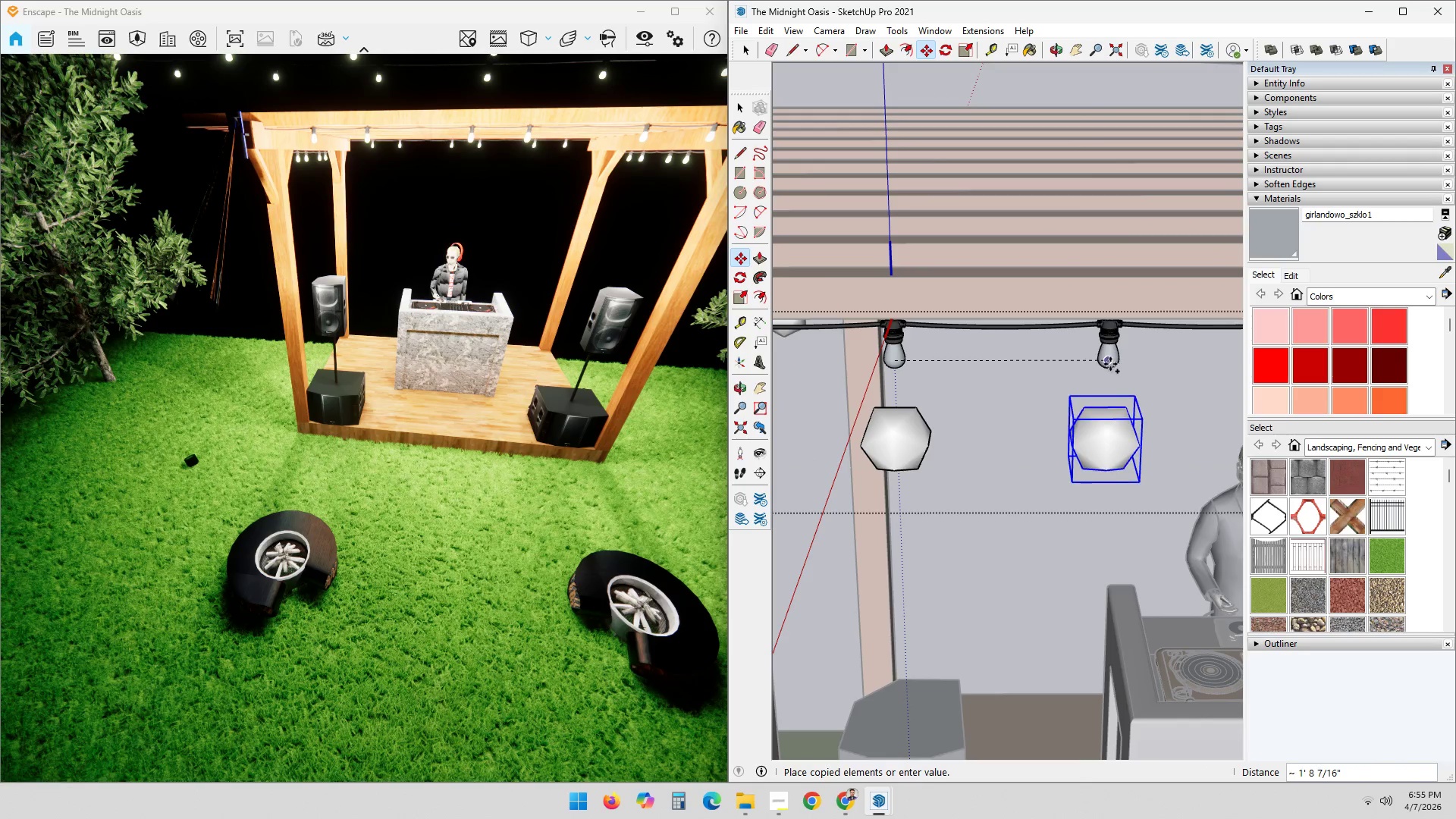 
wait(7.34)
 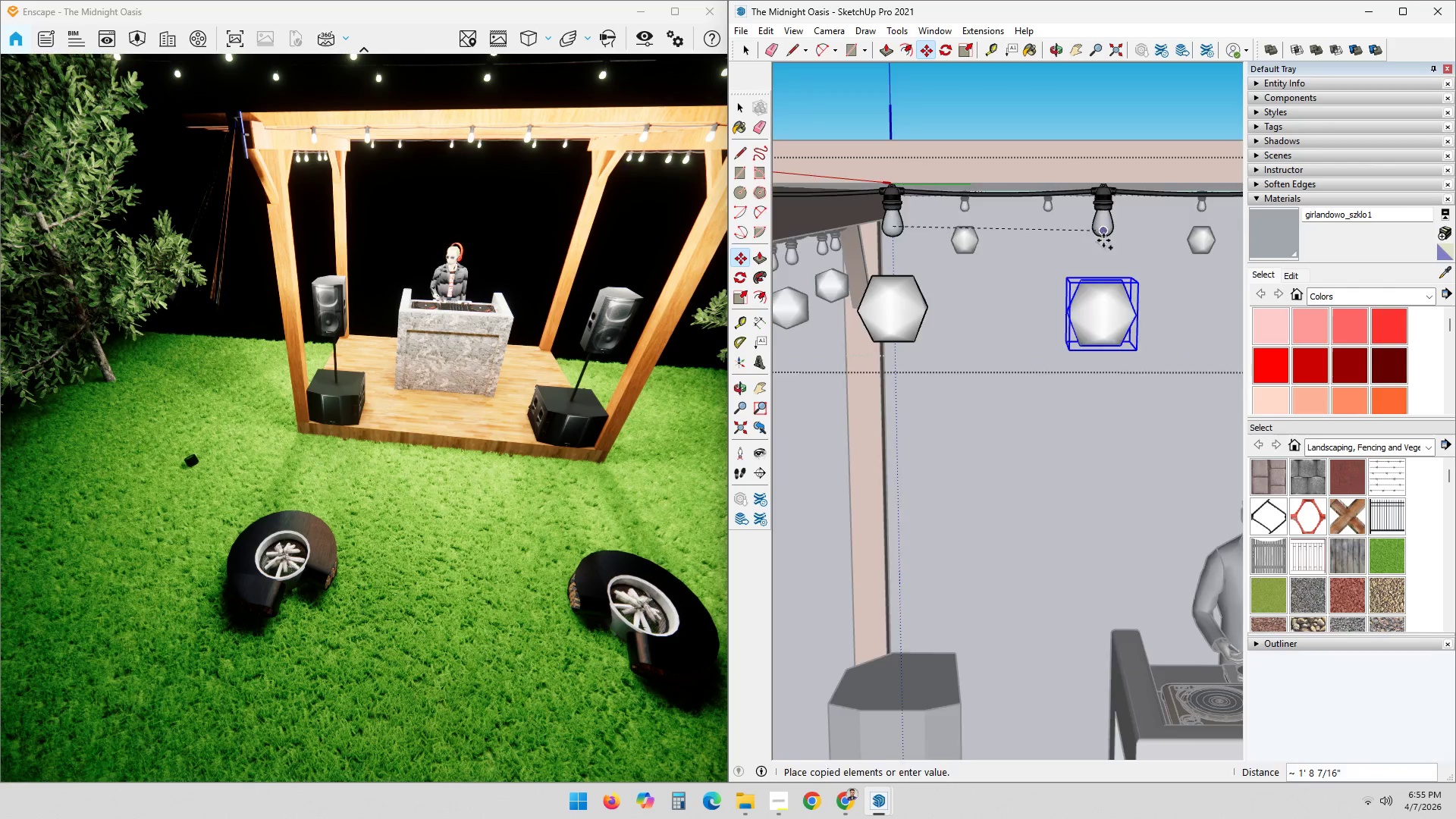 
left_click([1107, 365])
 